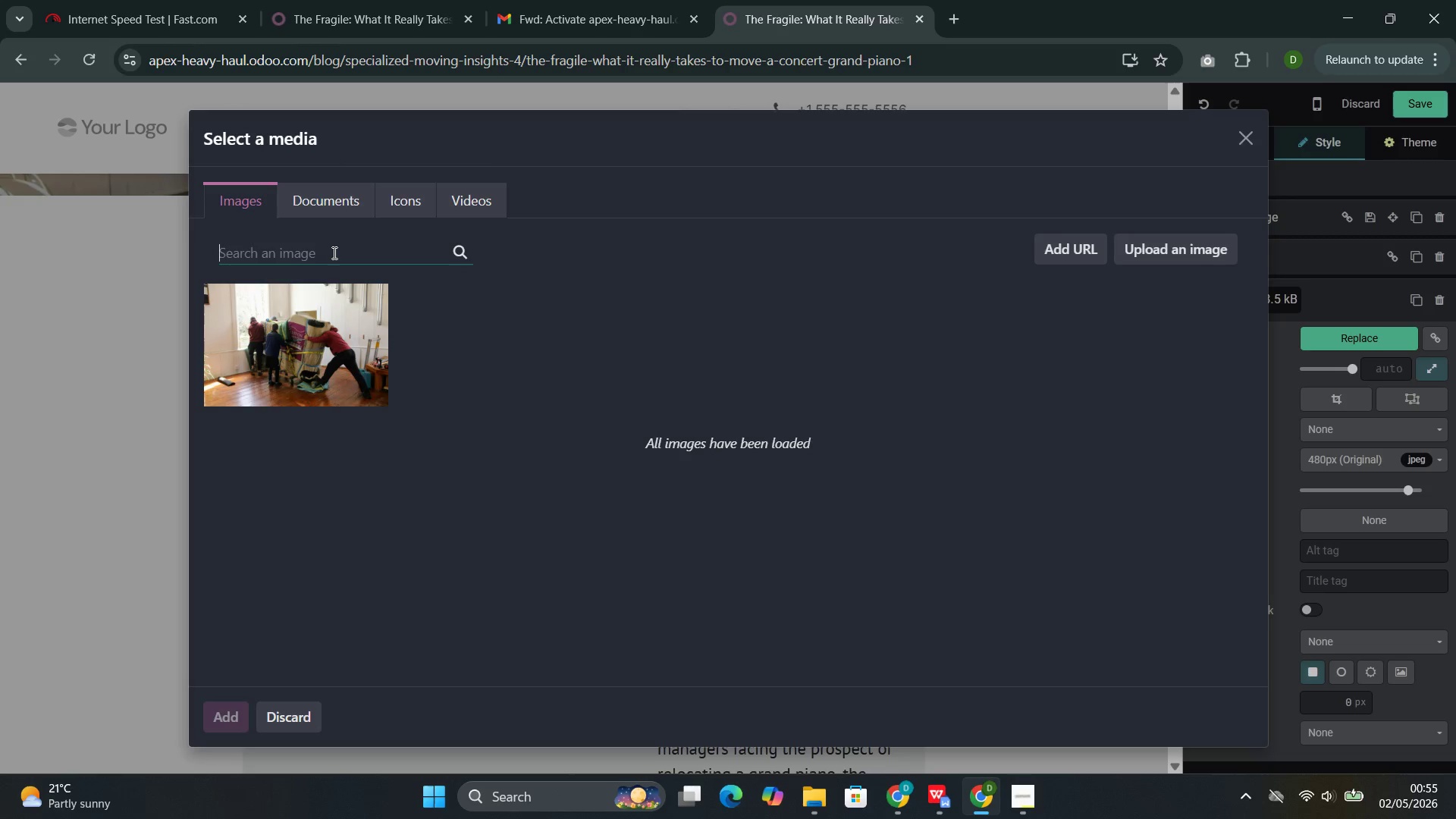 
wait(24.89)
 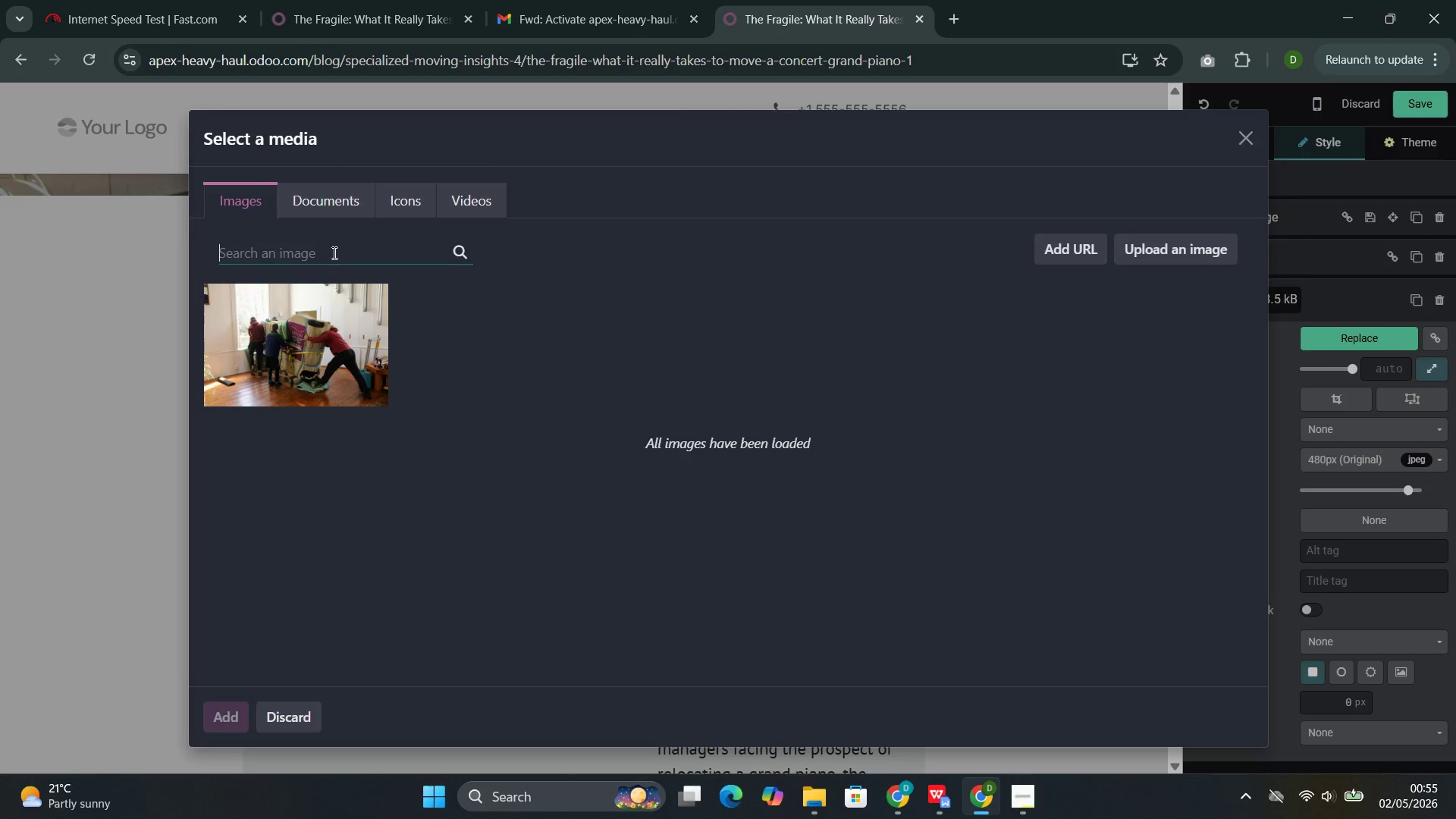 
type(carge)
key(Backspace)
type(o object wrapped )
 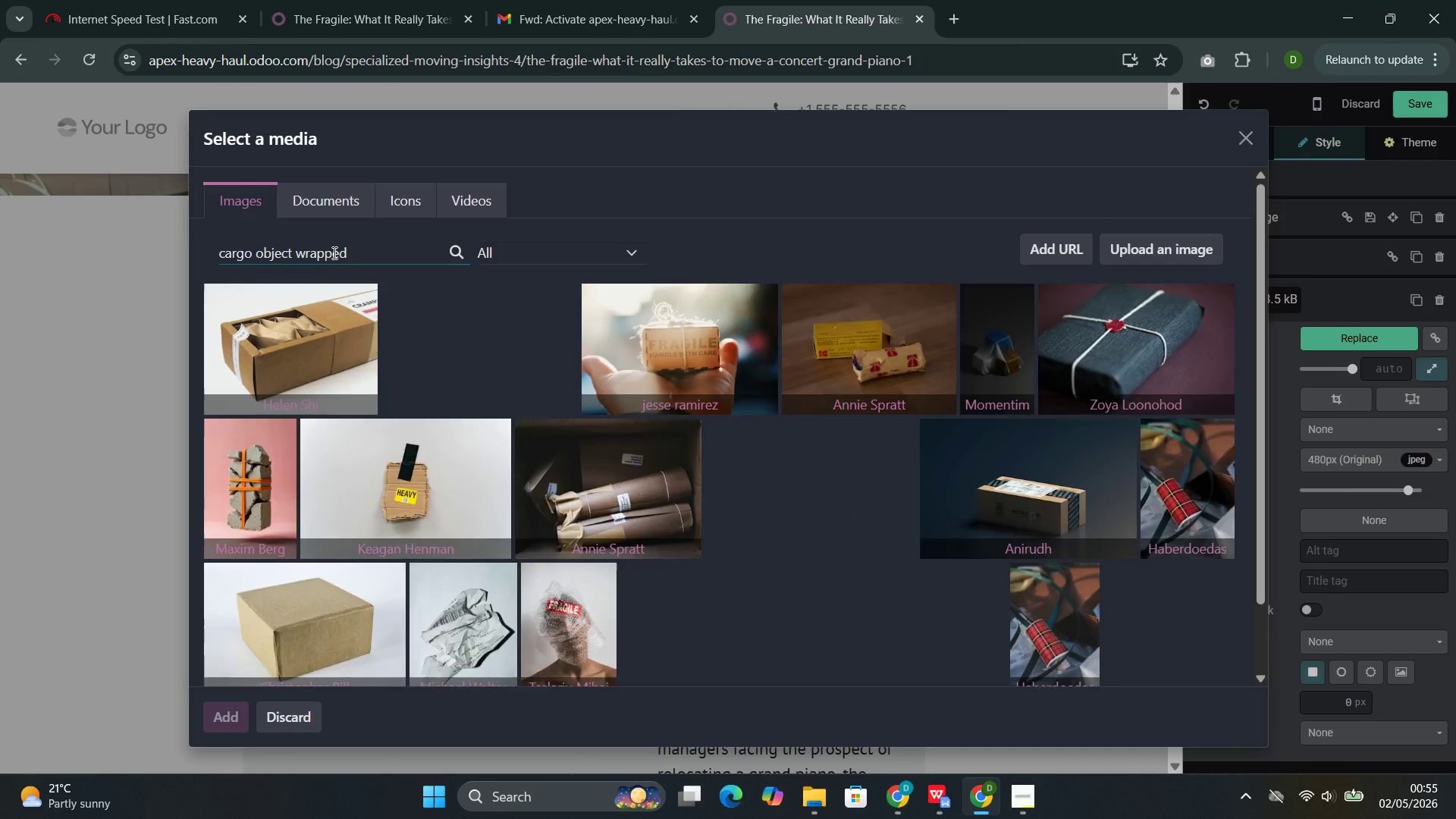 
wait(13.52)
 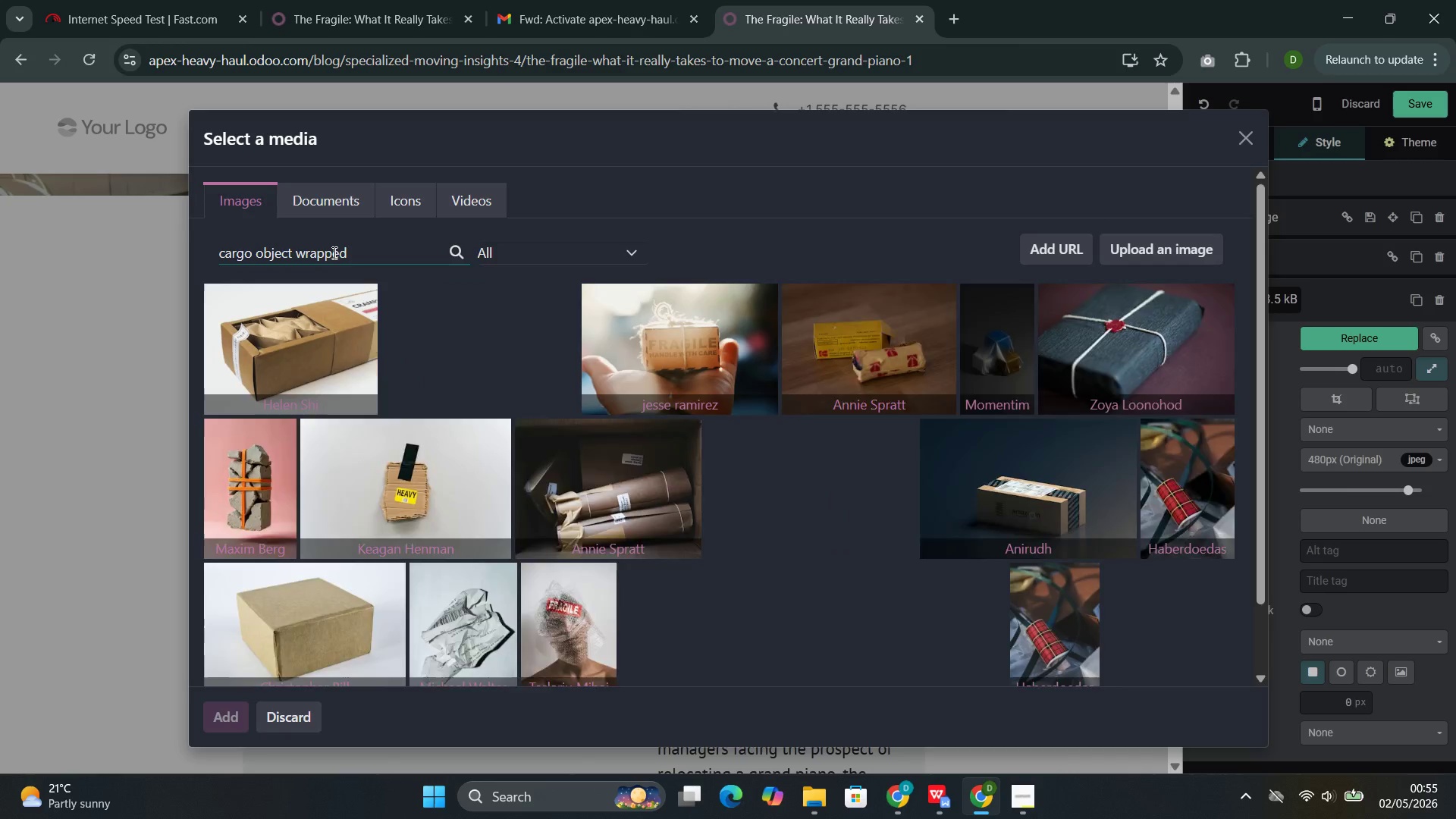 
double_click([307, 253])
 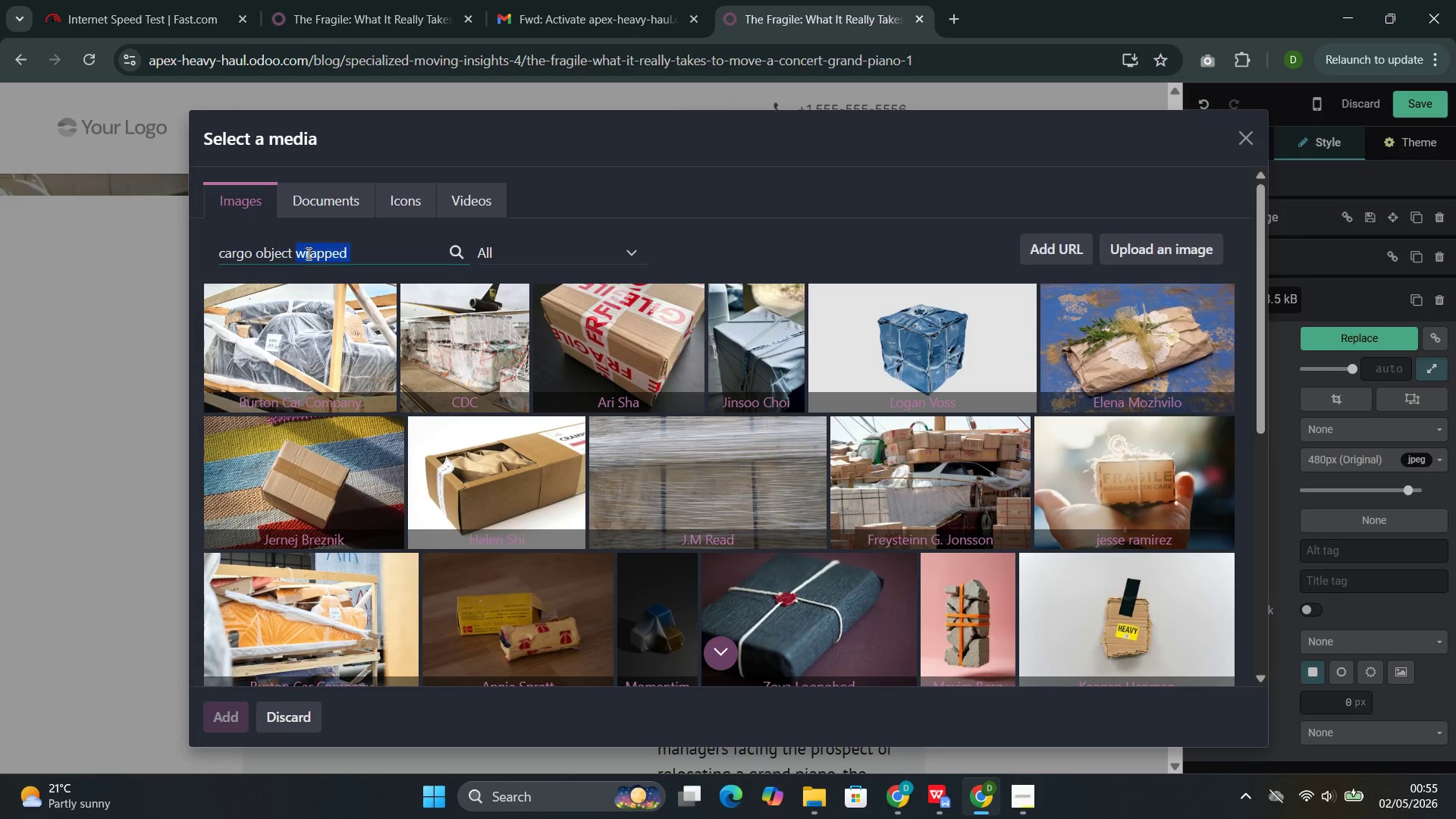 
triple_click([307, 253])
 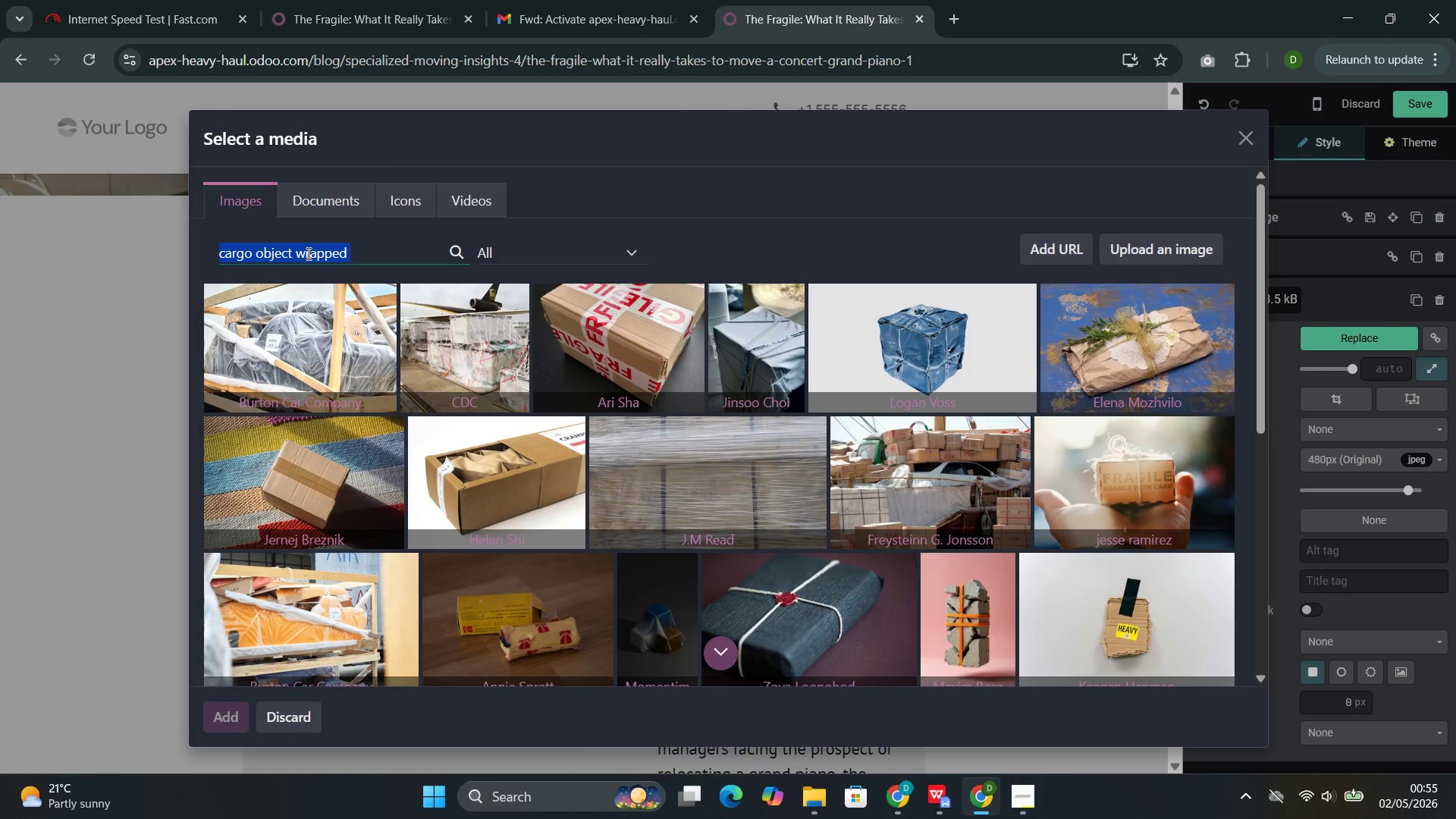 
key(Control+C)
 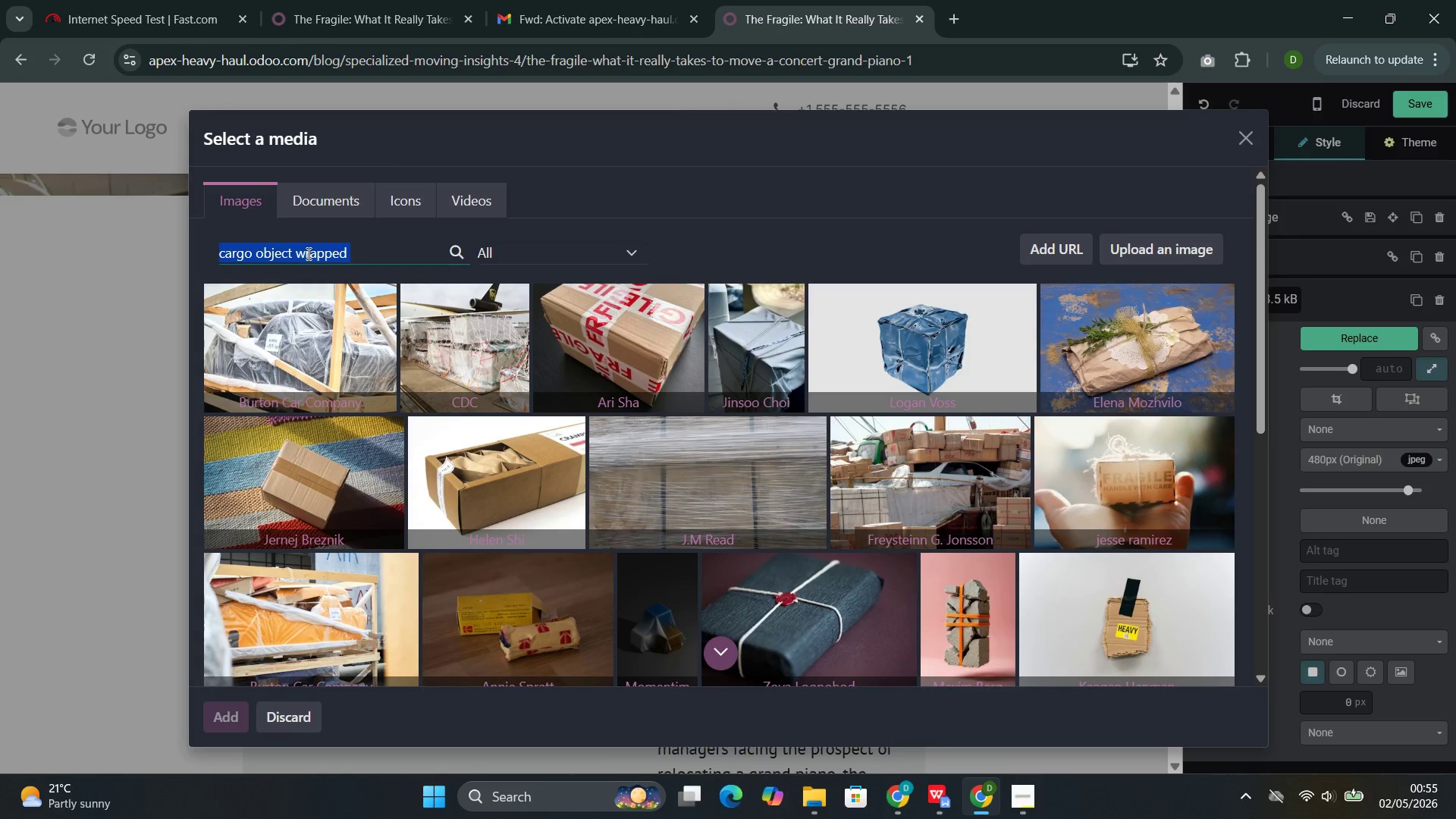 
key(Control+C)
 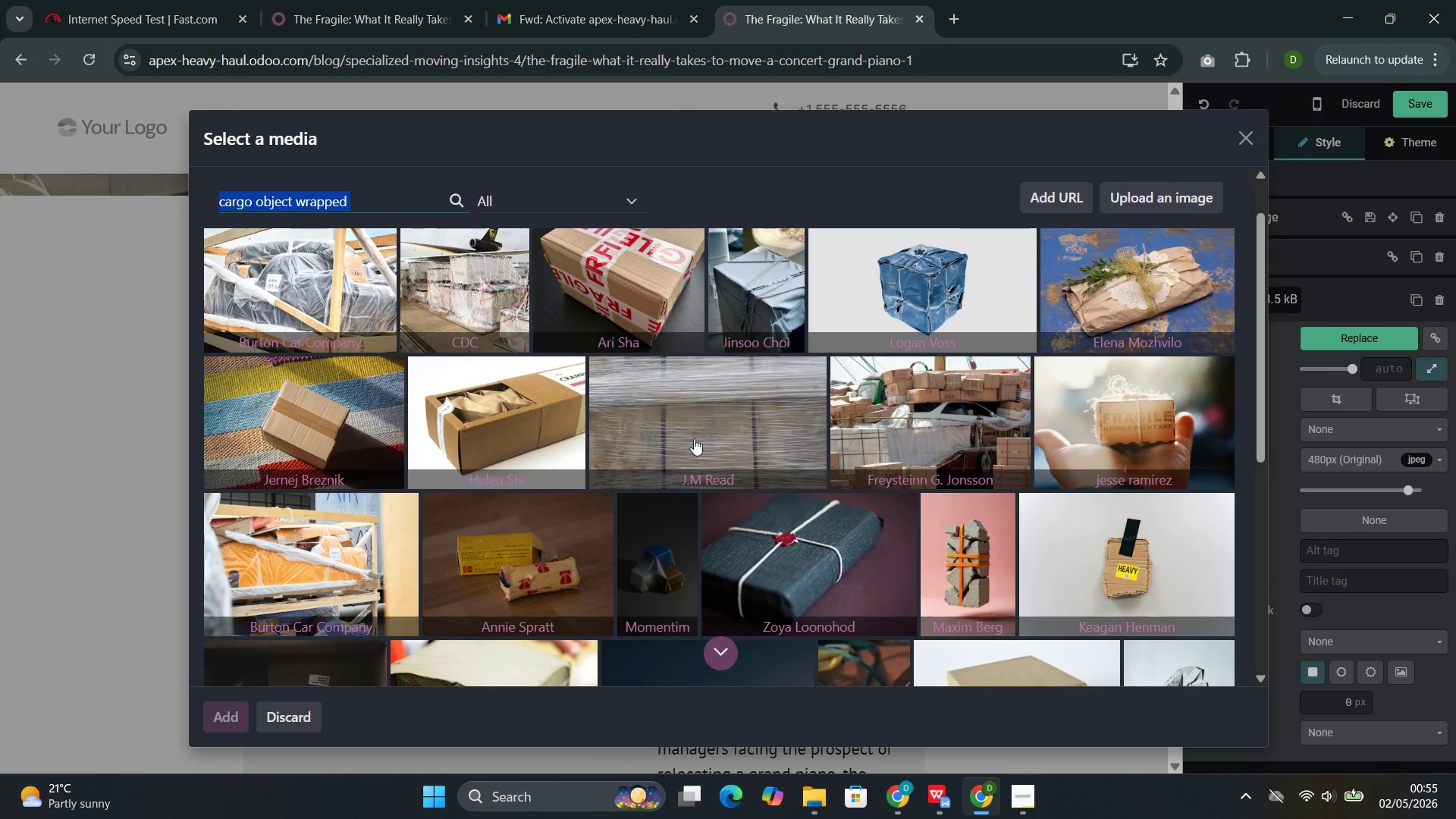 
wait(5.8)
 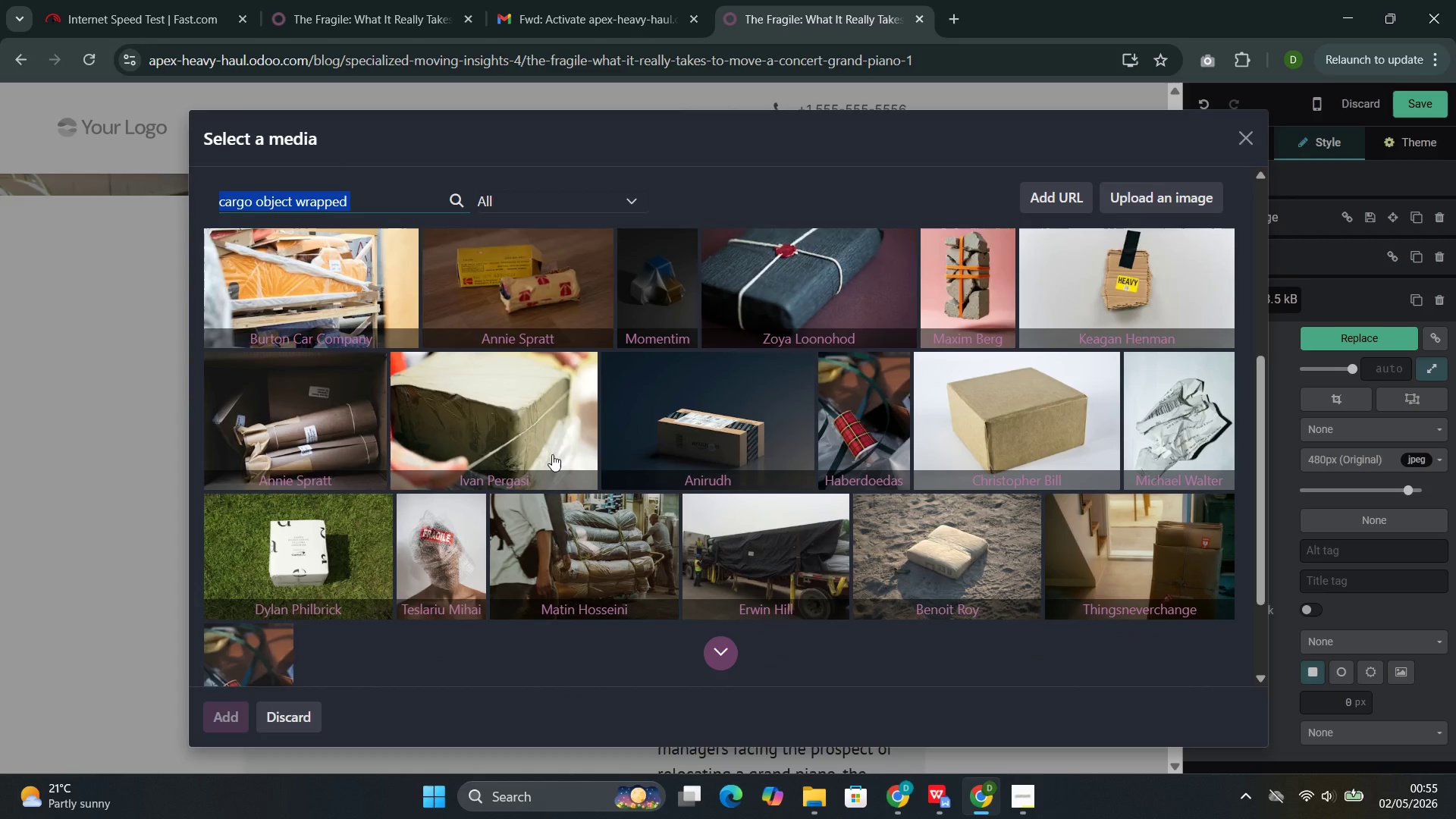 
left_click([305, 278])
 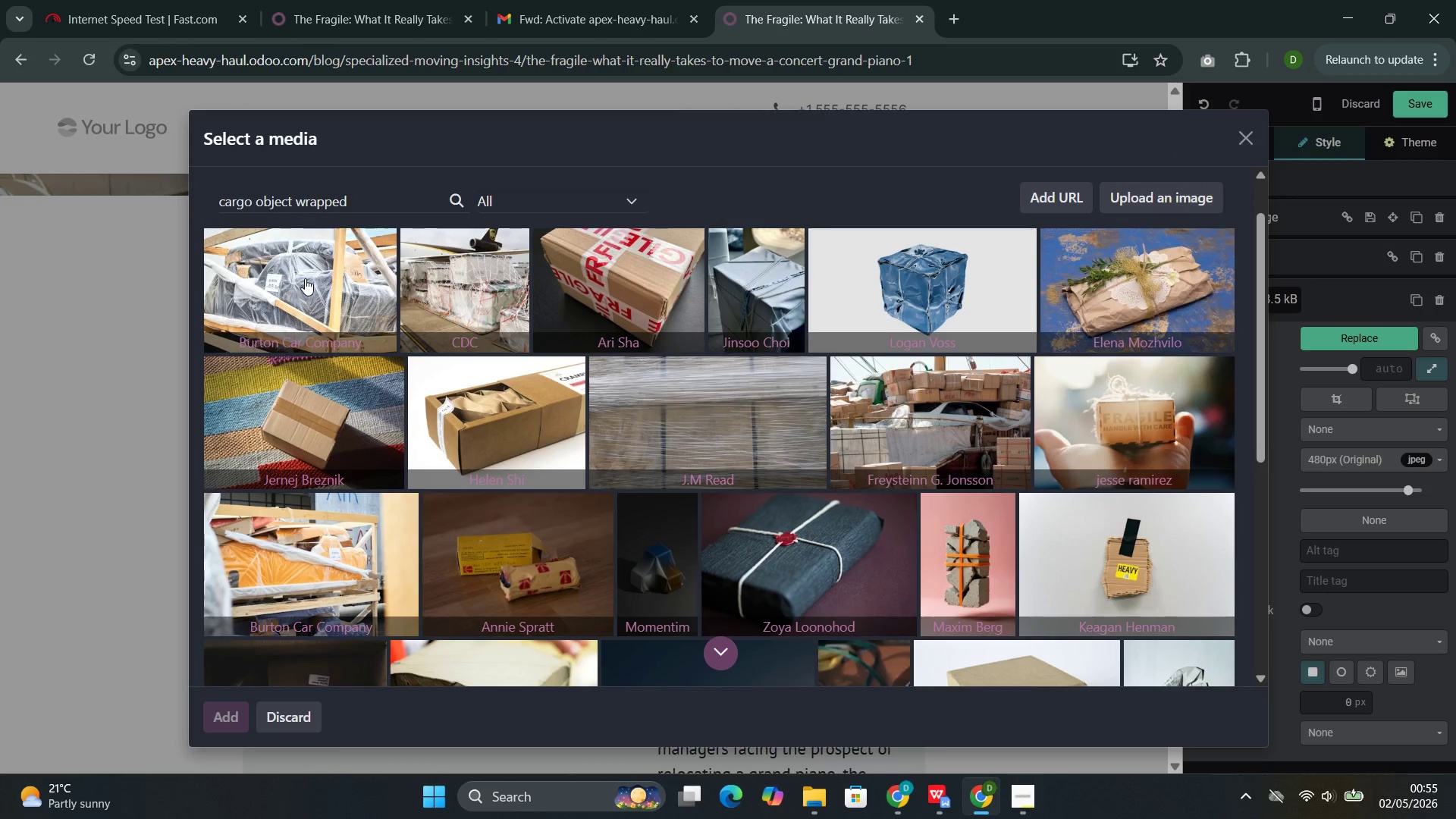 
wait(11.52)
 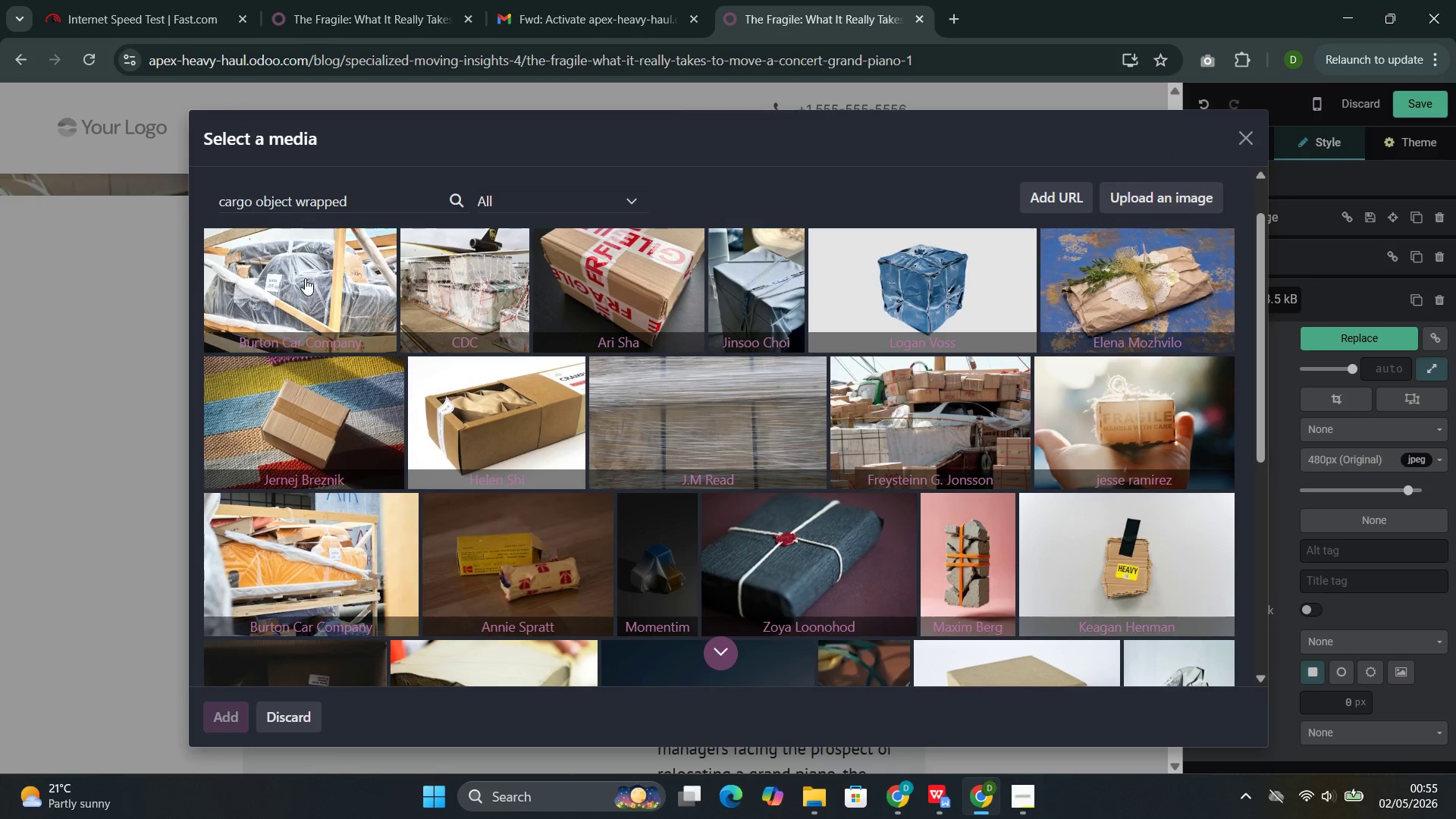 
left_click([485, 497])
 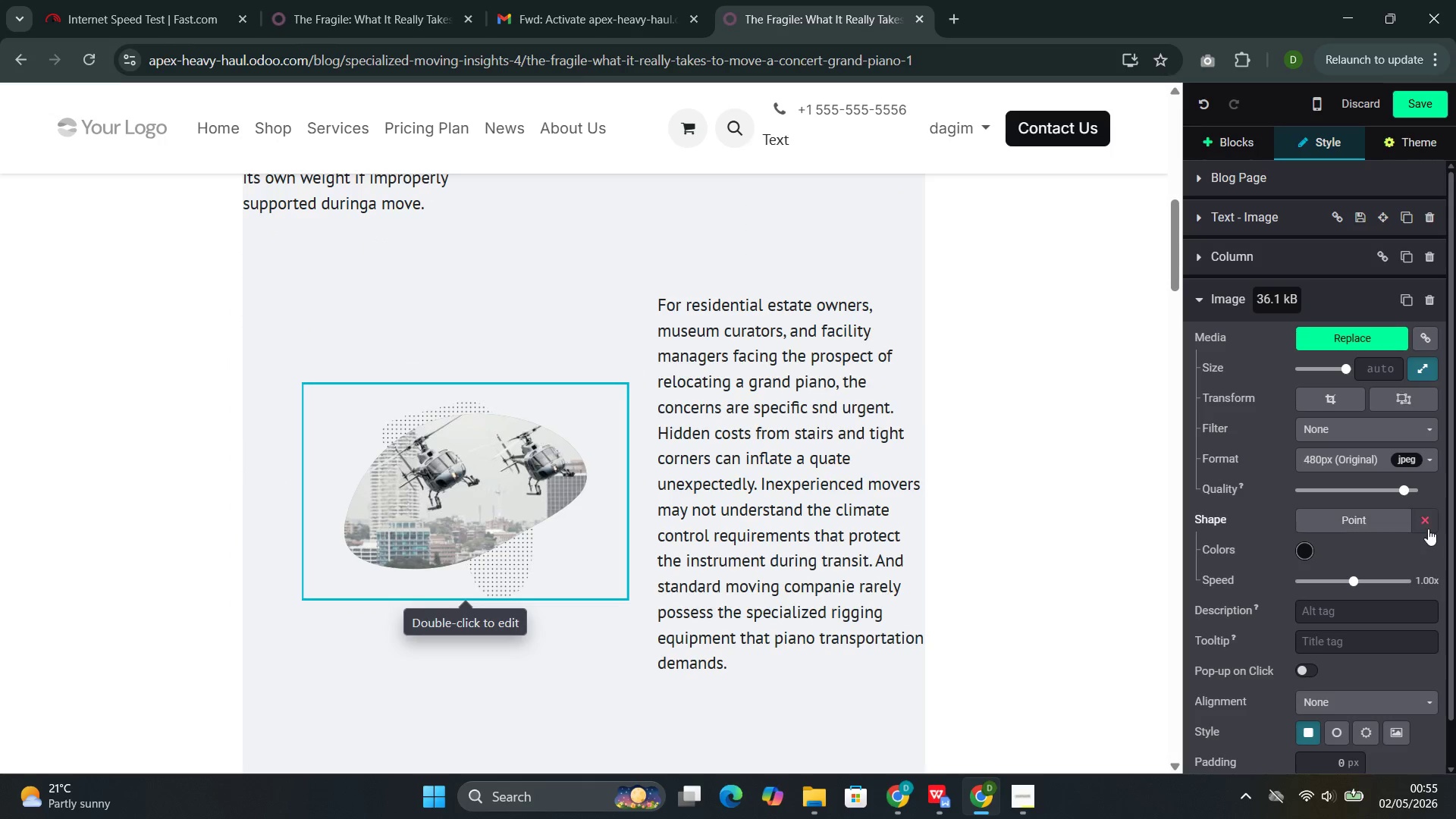 
left_click([1431, 526])
 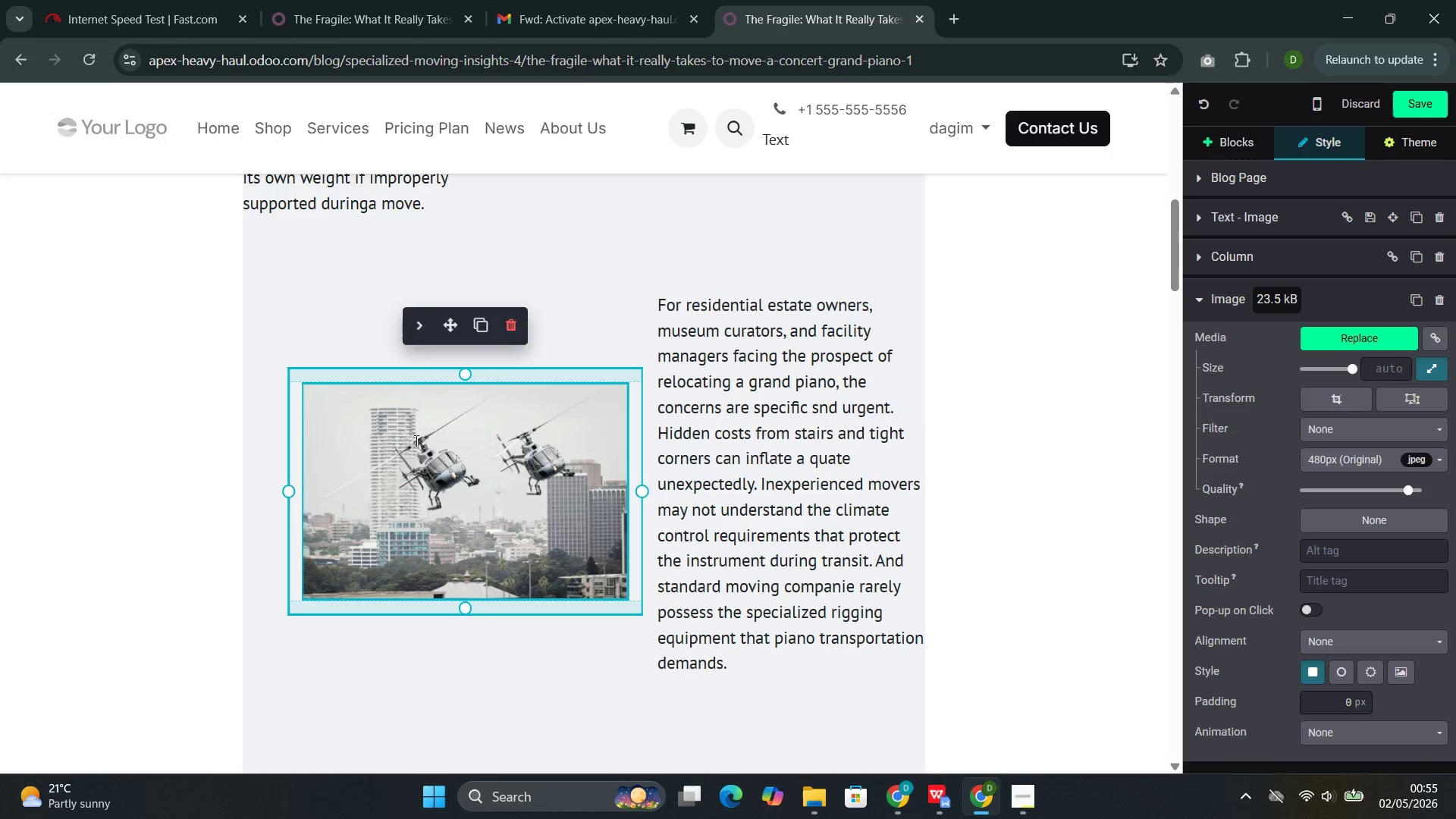 
double_click([415, 441])
 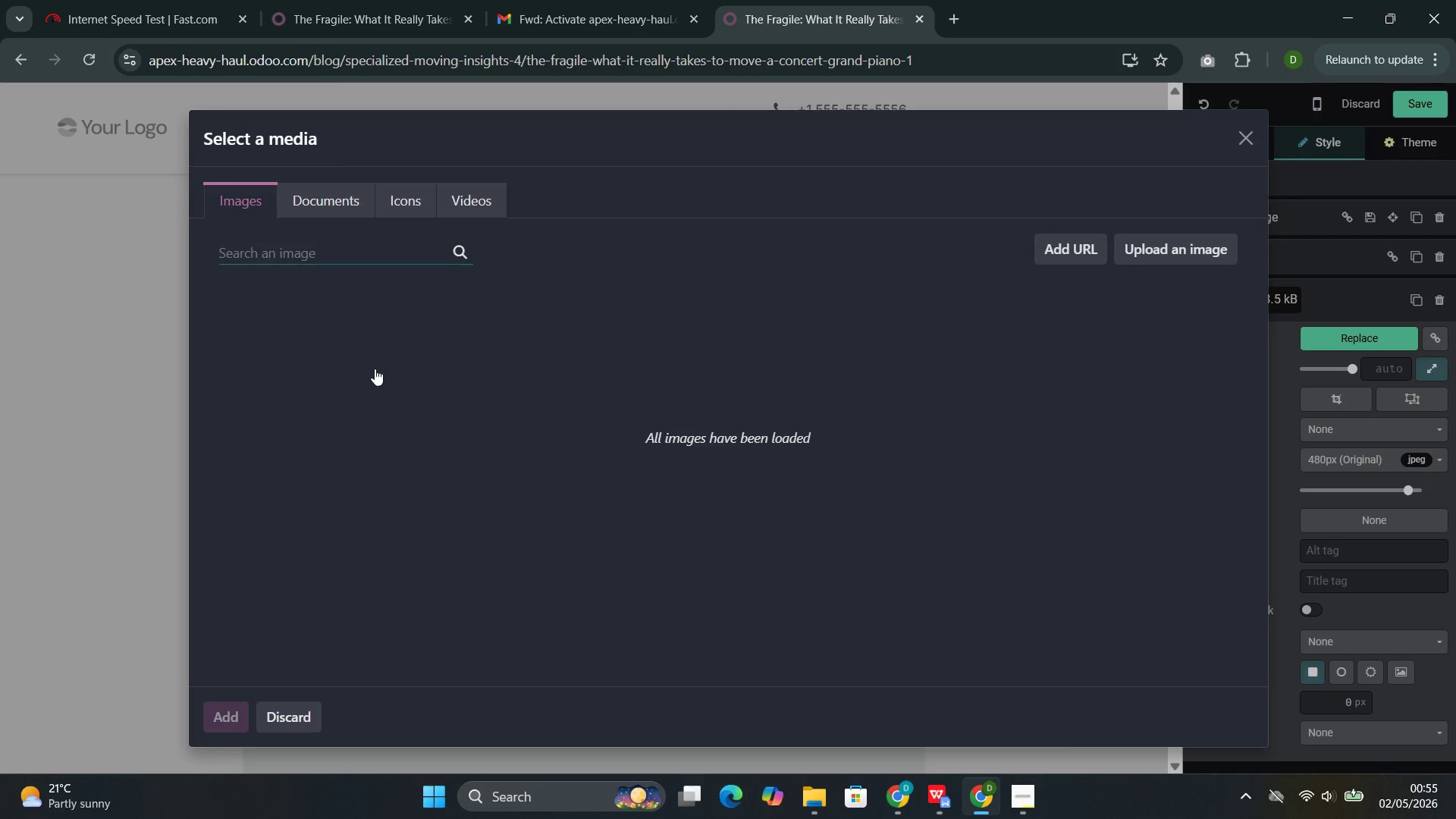 
left_click([354, 243])
 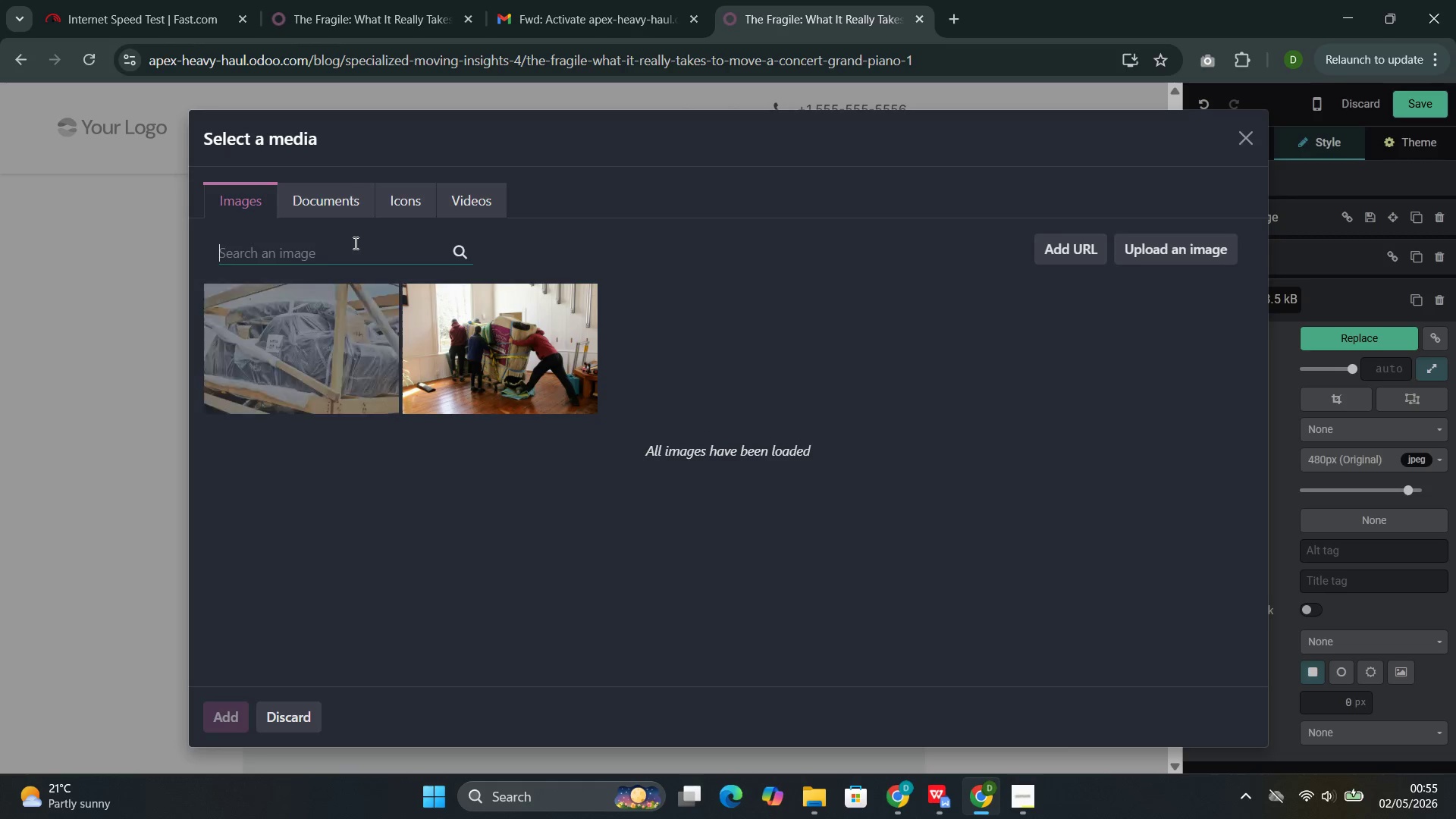 
key(Control+V)
 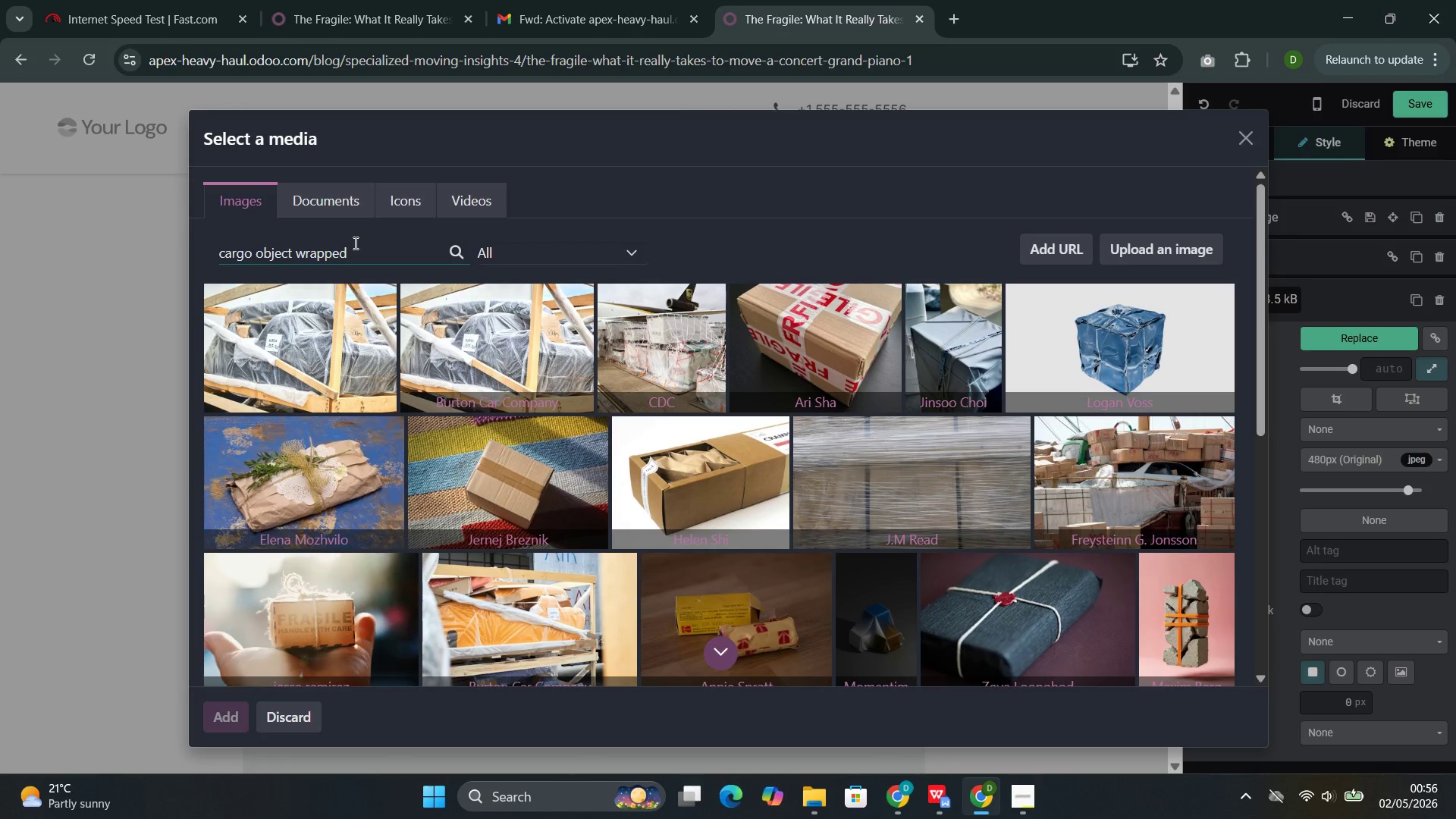 
wait(12.38)
 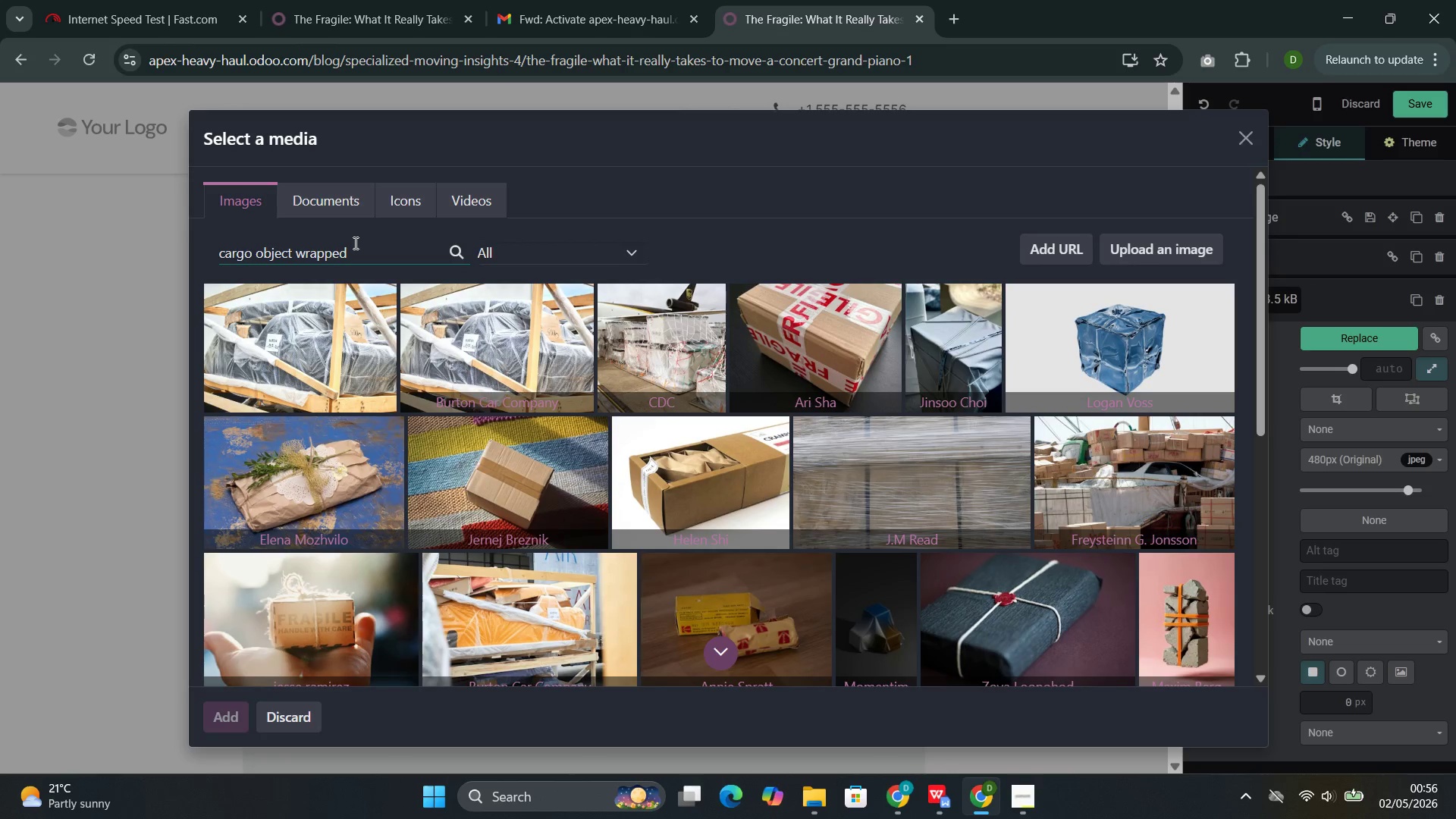 
left_click([652, 384])
 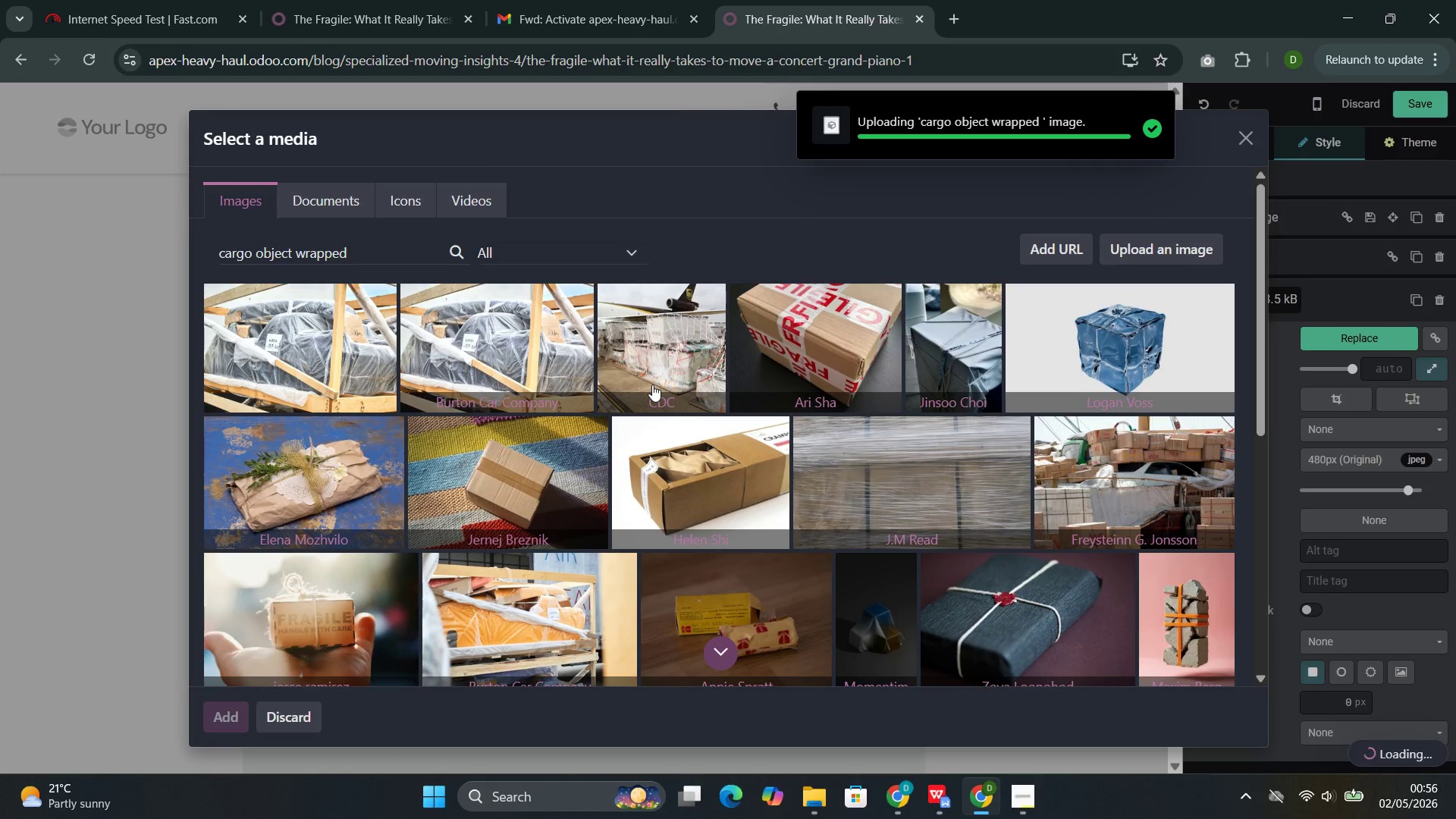 
wait(8.83)
 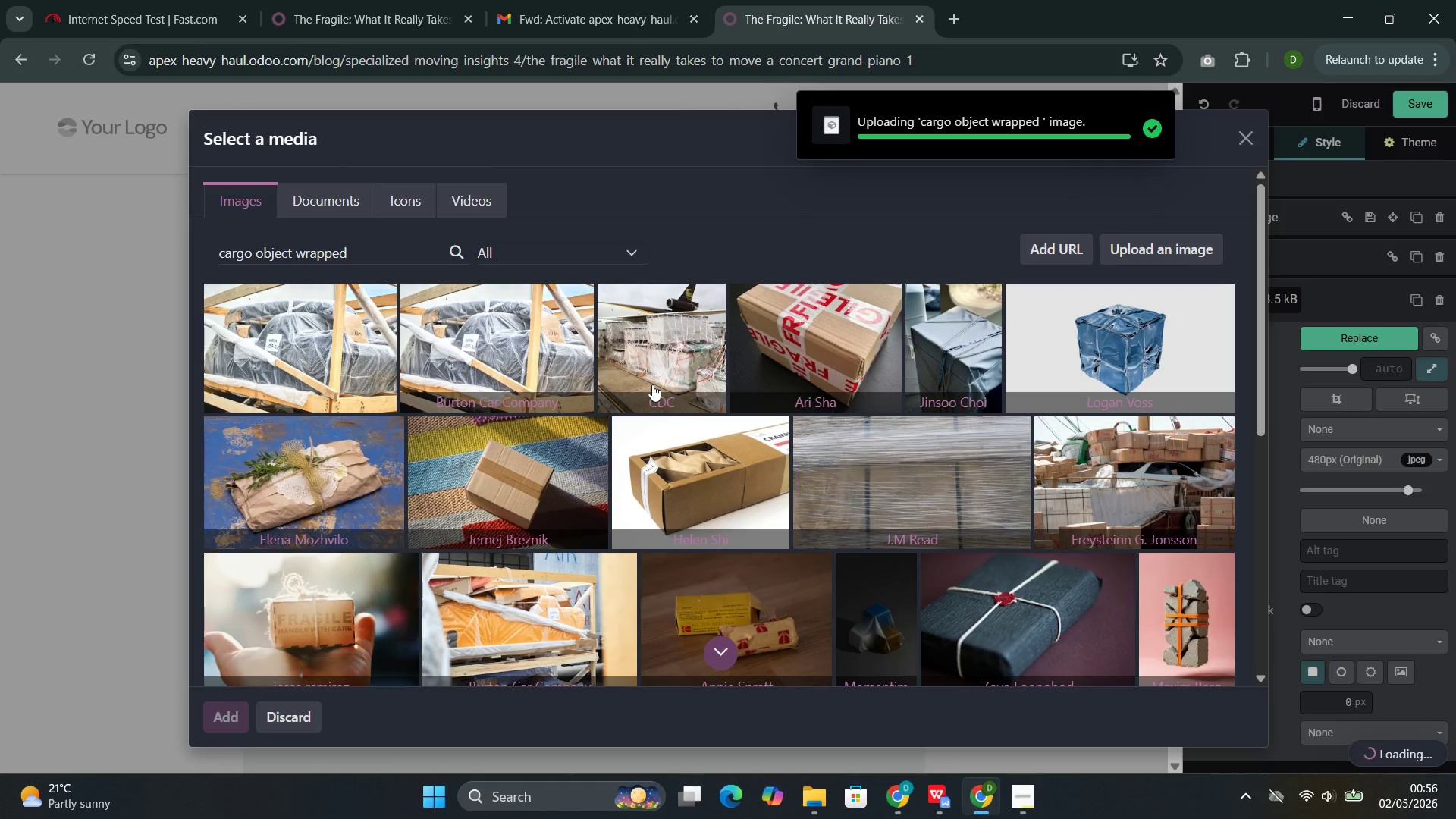 
left_click([770, 442])
 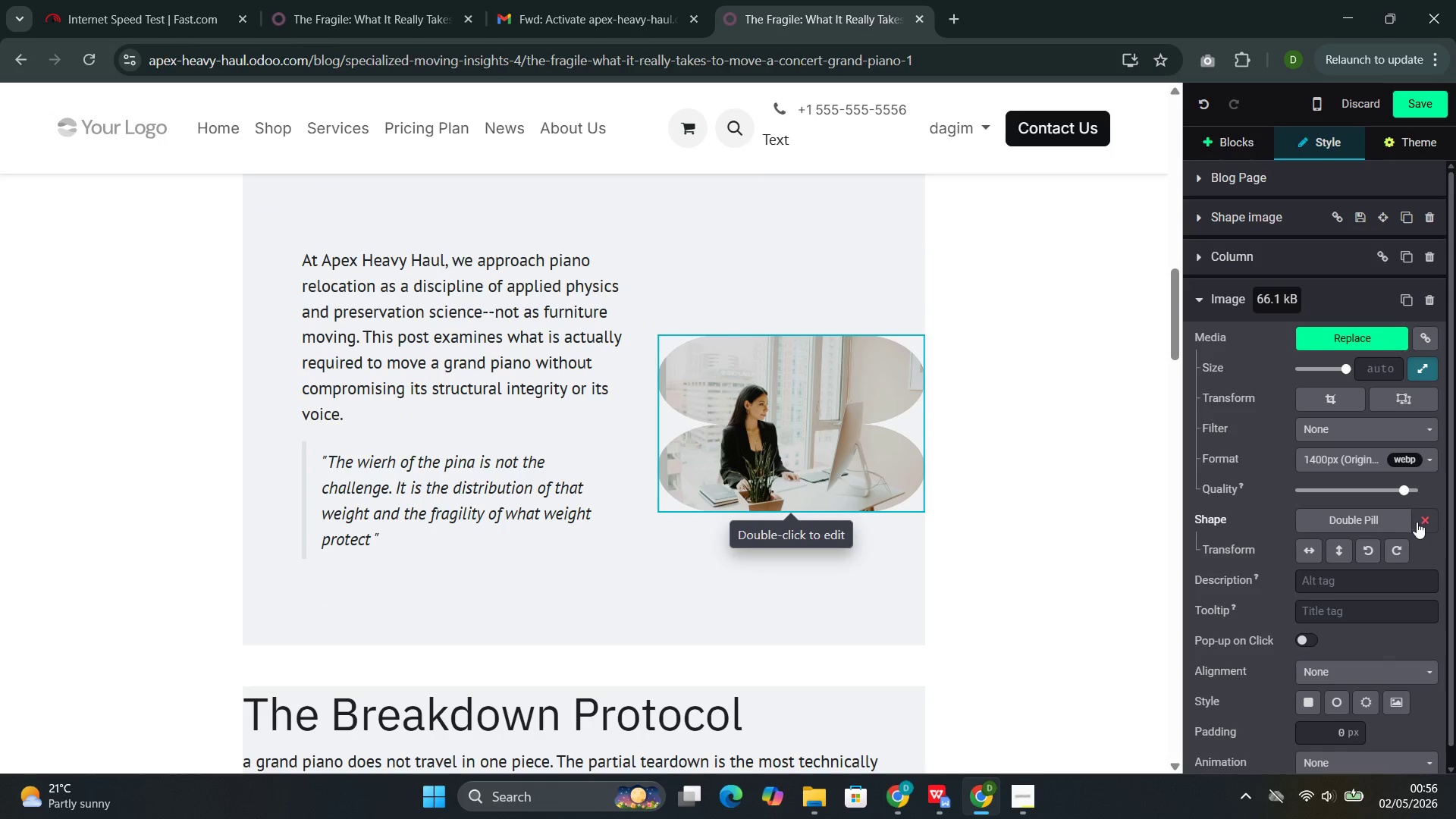 
left_click([1425, 520])
 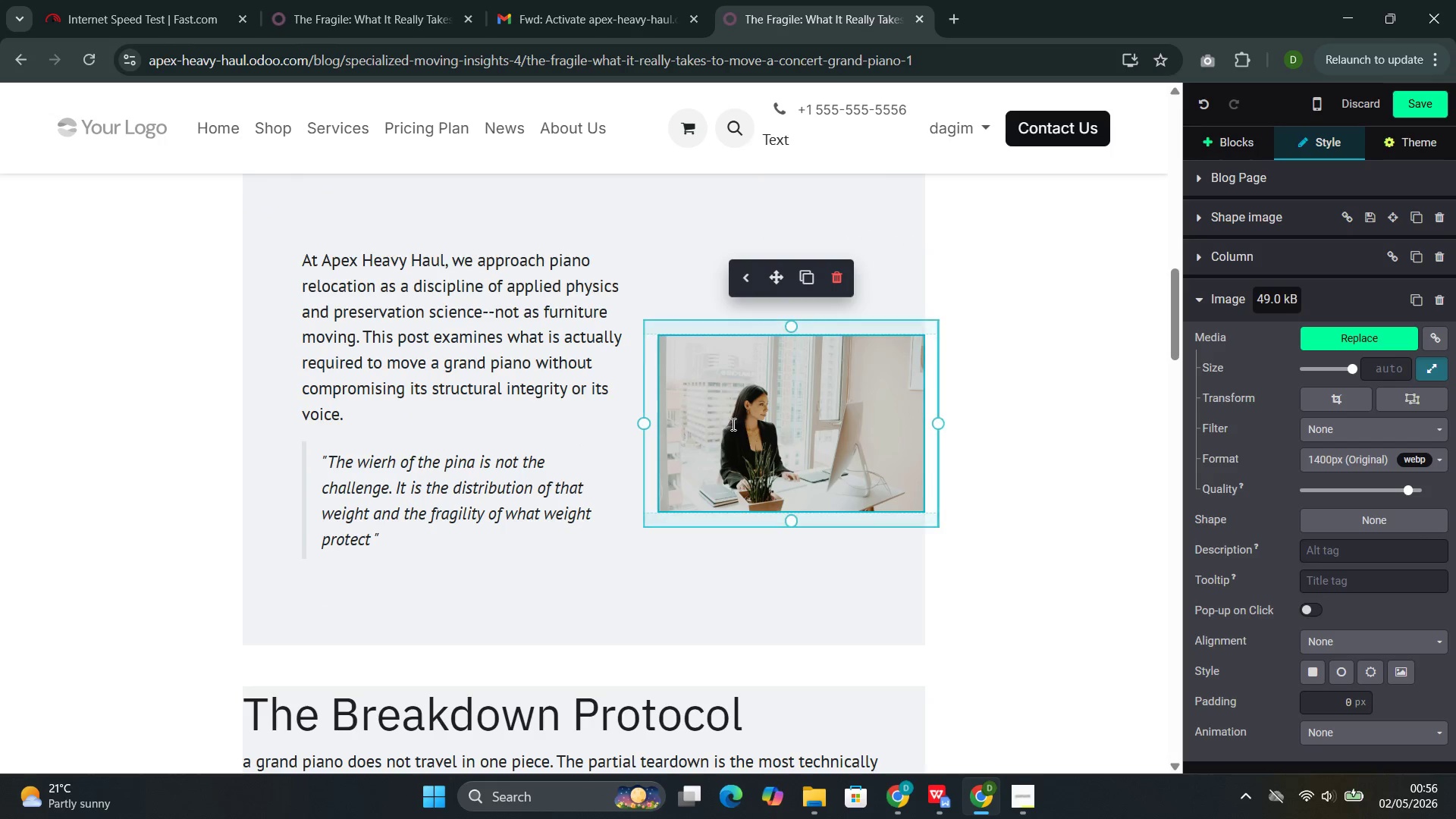 
double_click([732, 424])
 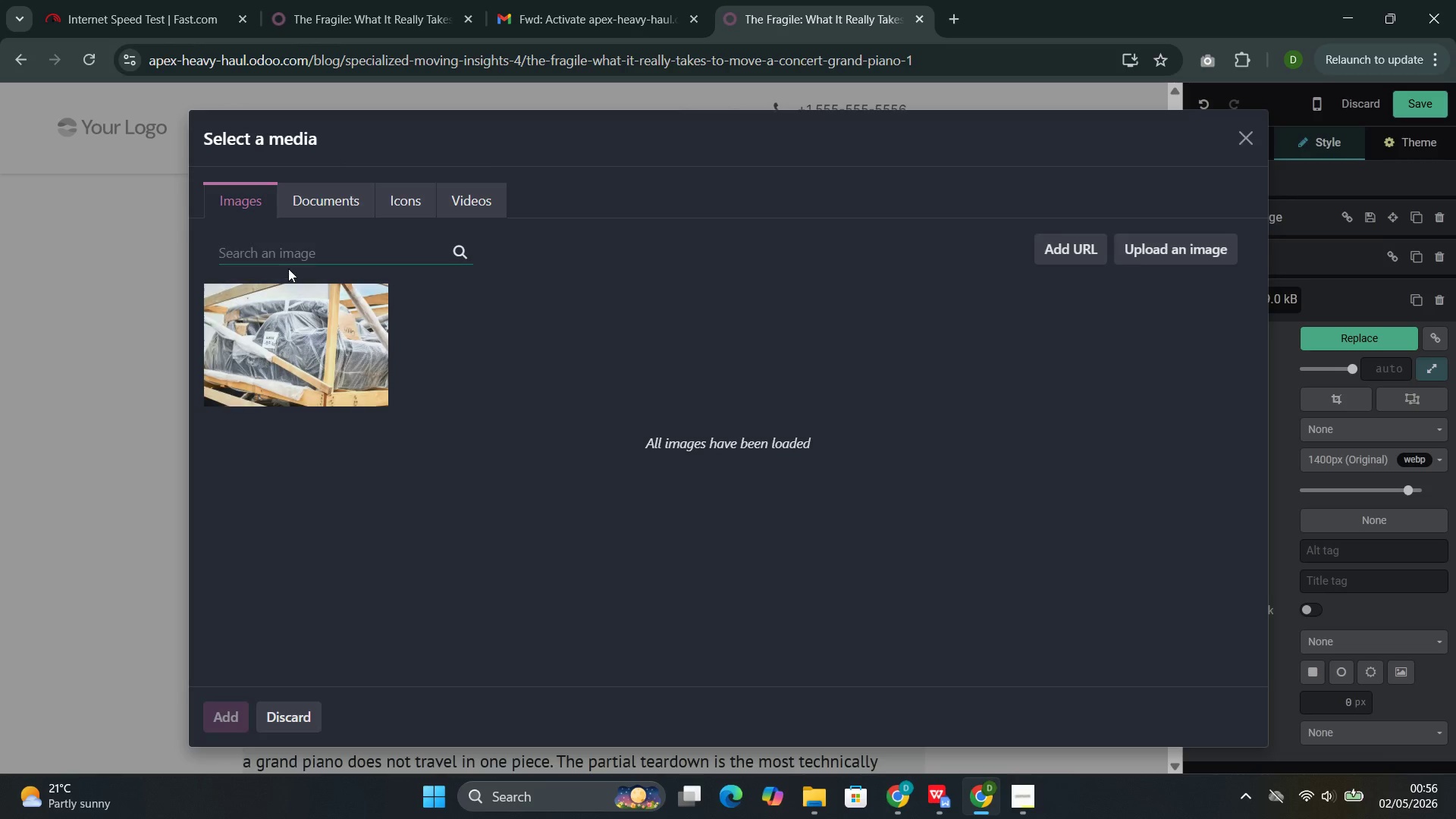 
left_click([278, 243])
 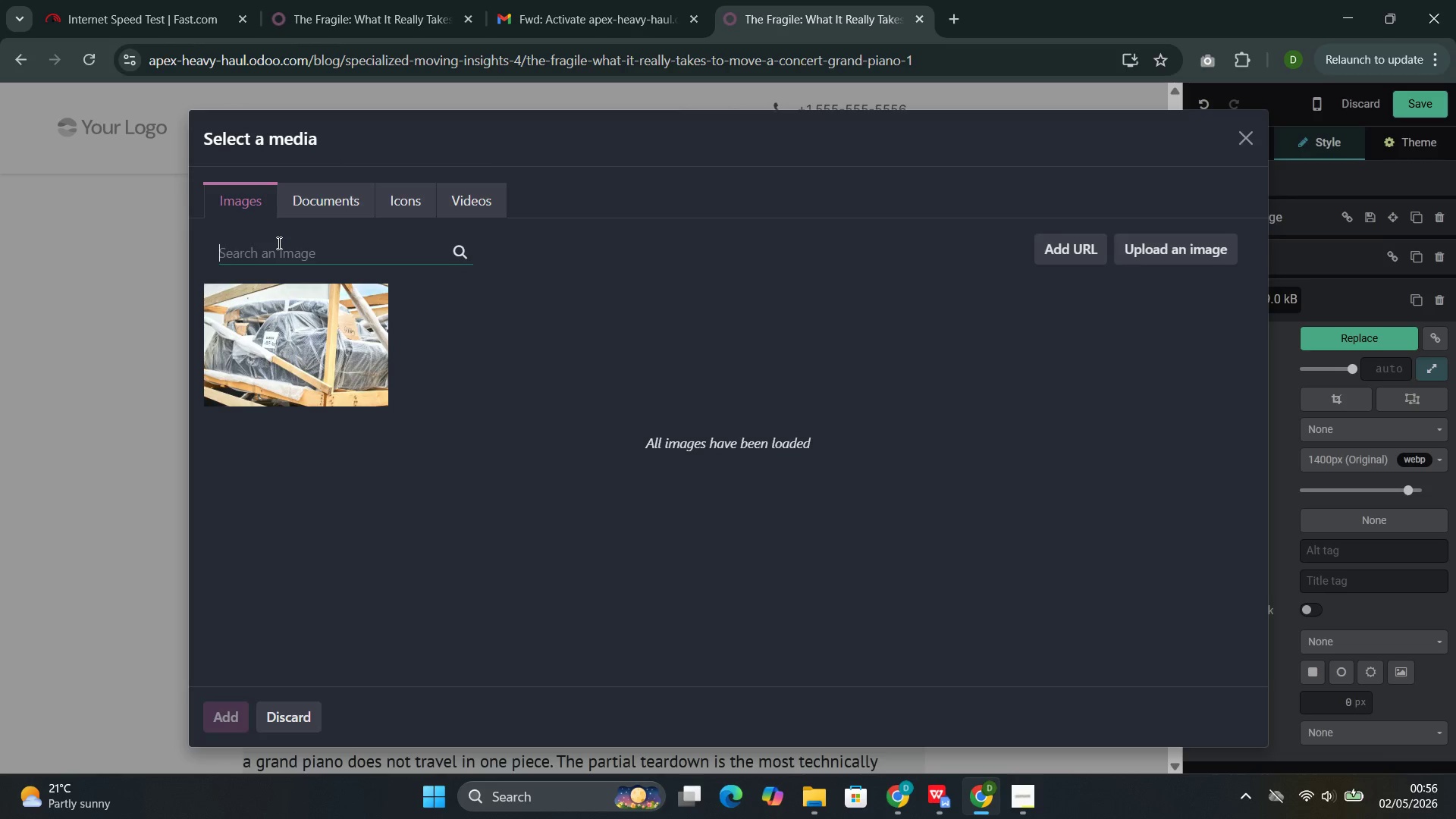 
key(Control+V)
 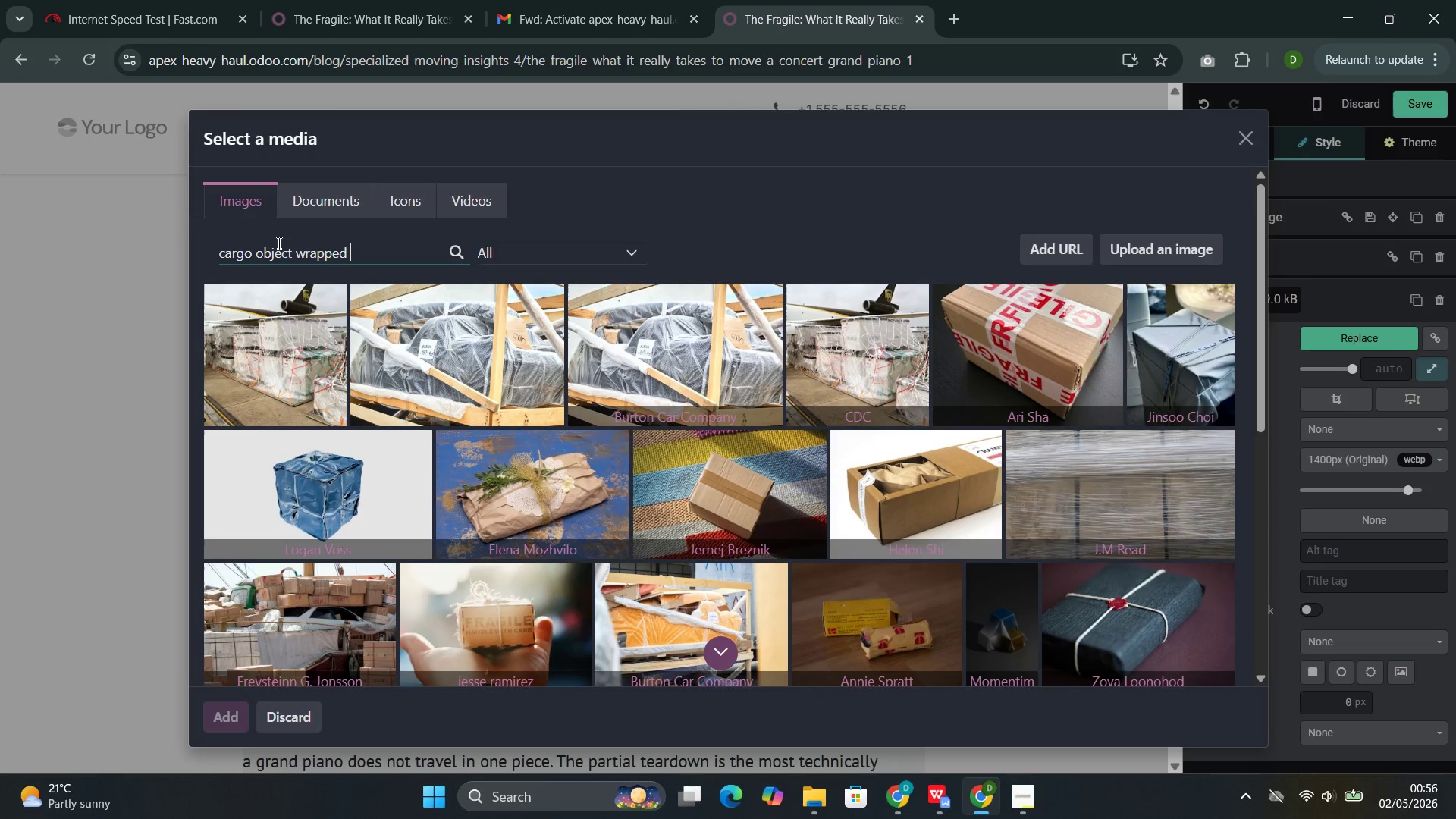 
wait(12.59)
 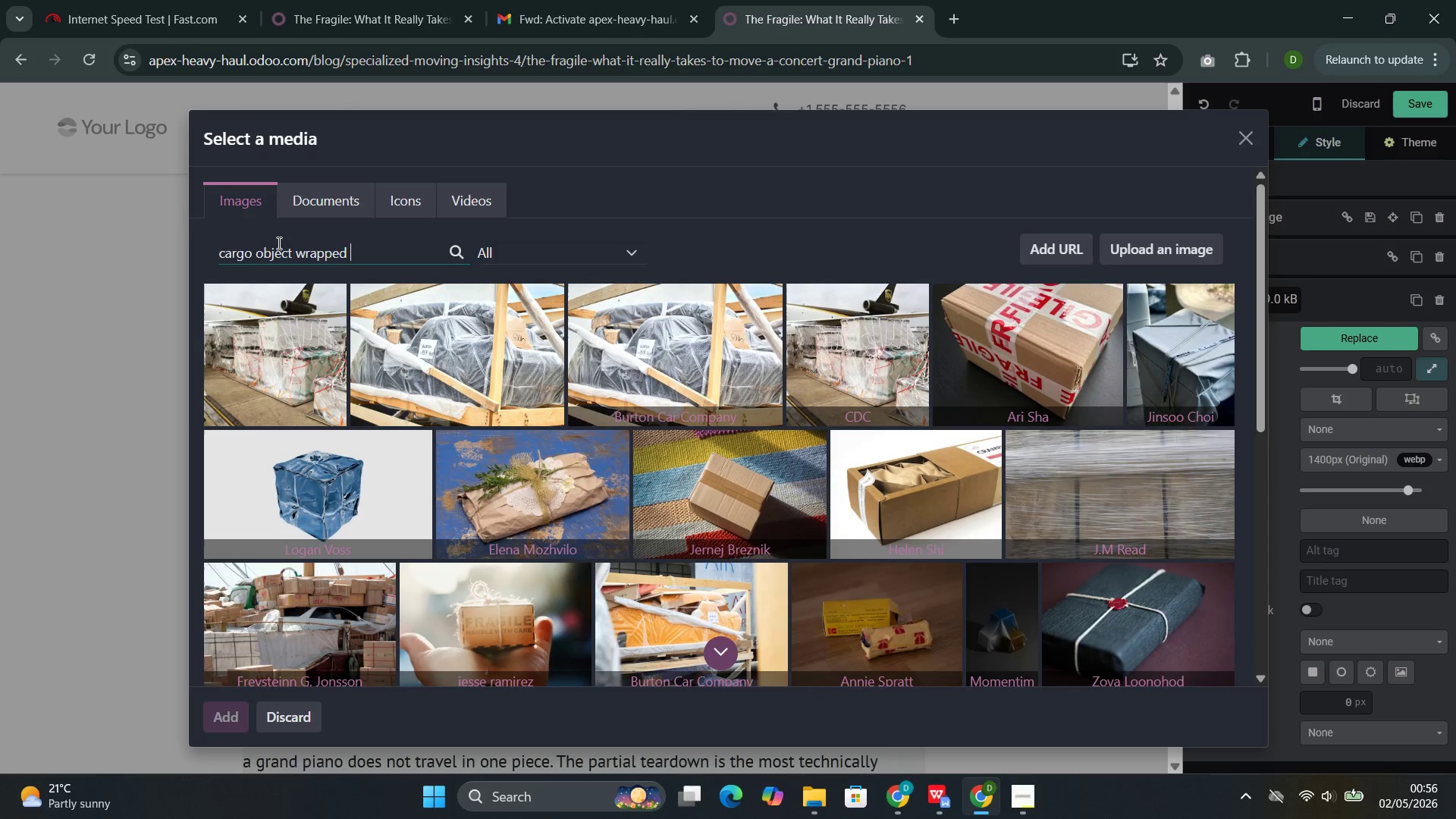 
left_click([708, 460])
 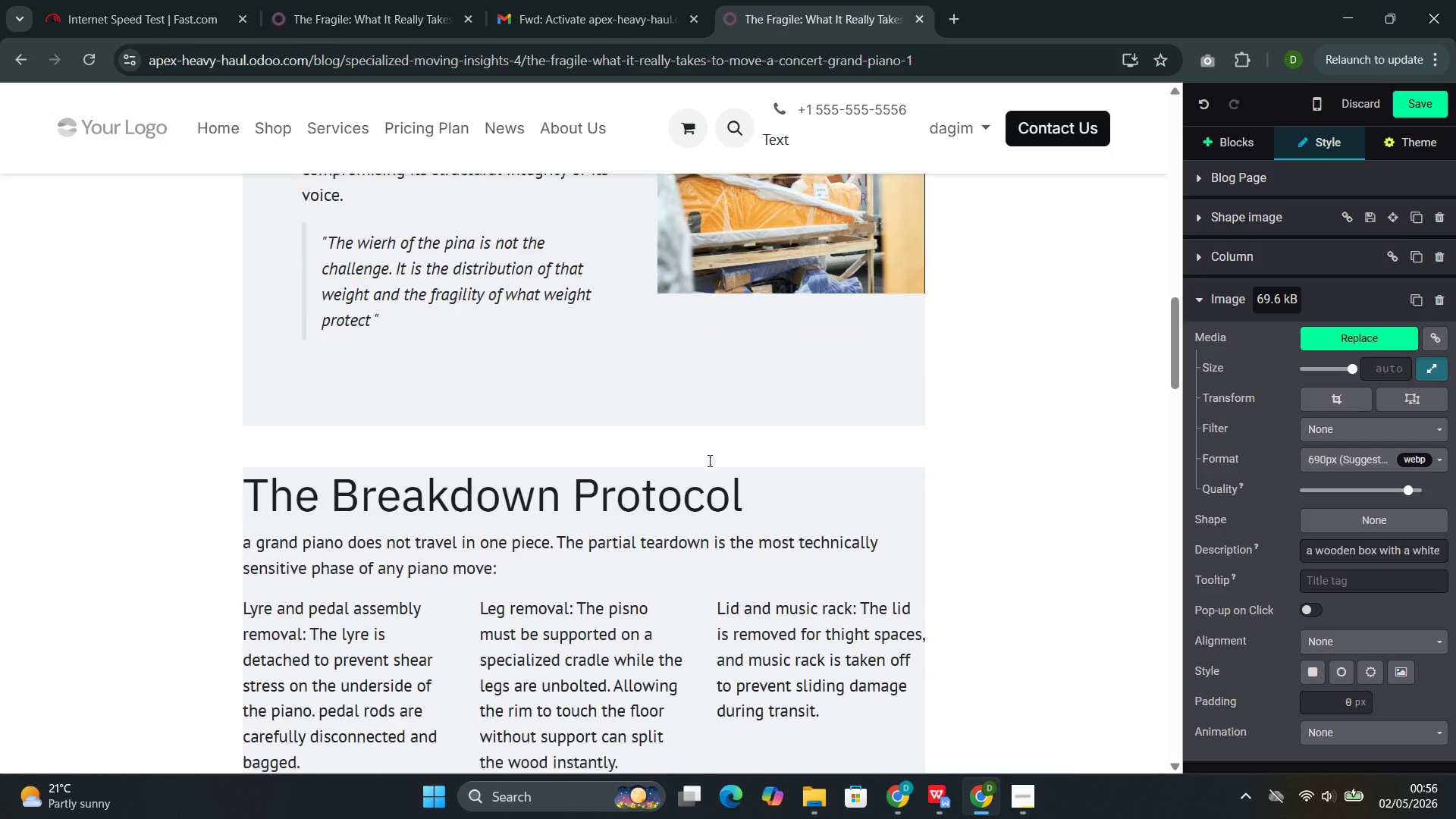 
wait(7.88)
 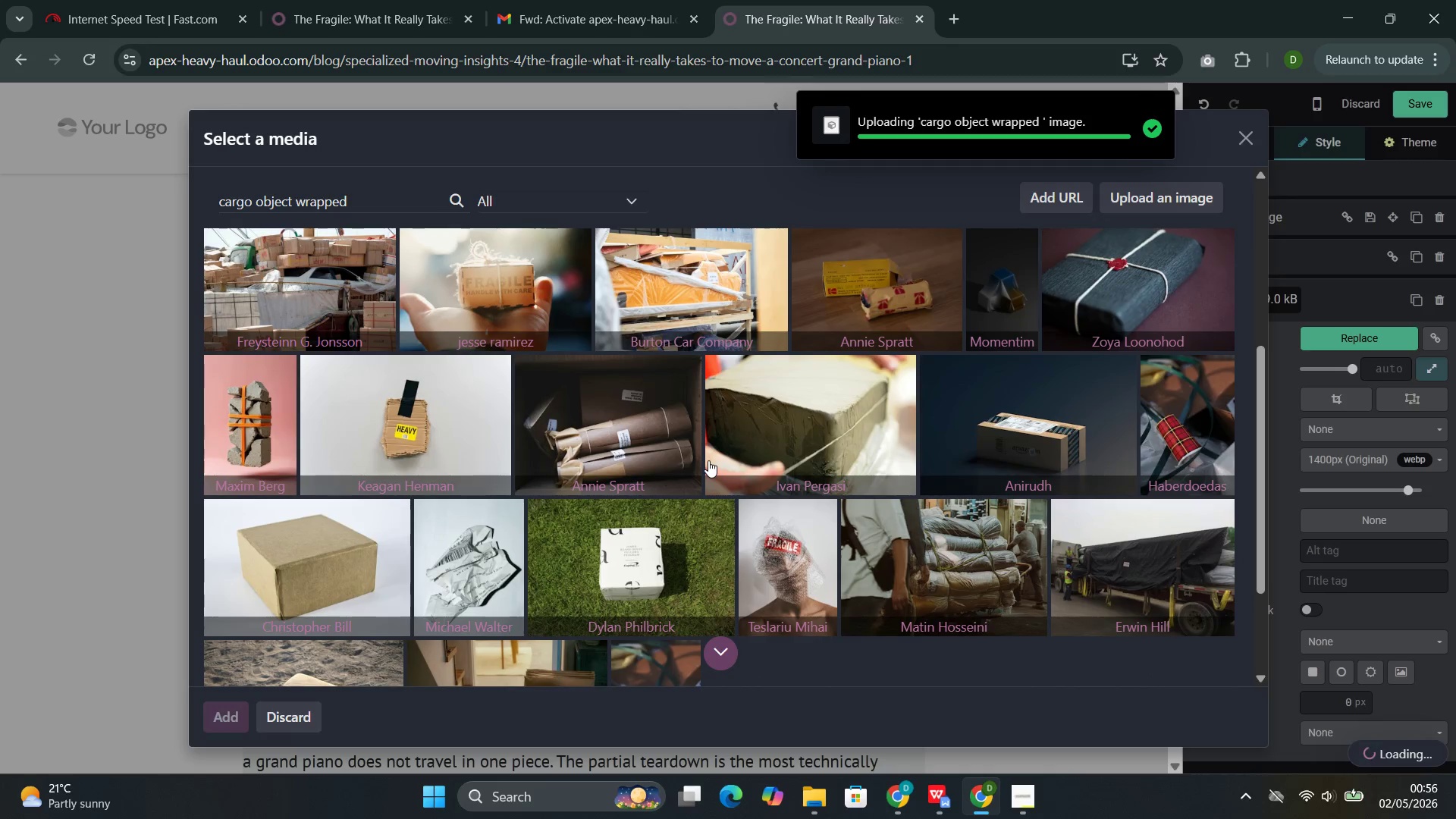 
left_click([477, 383])
 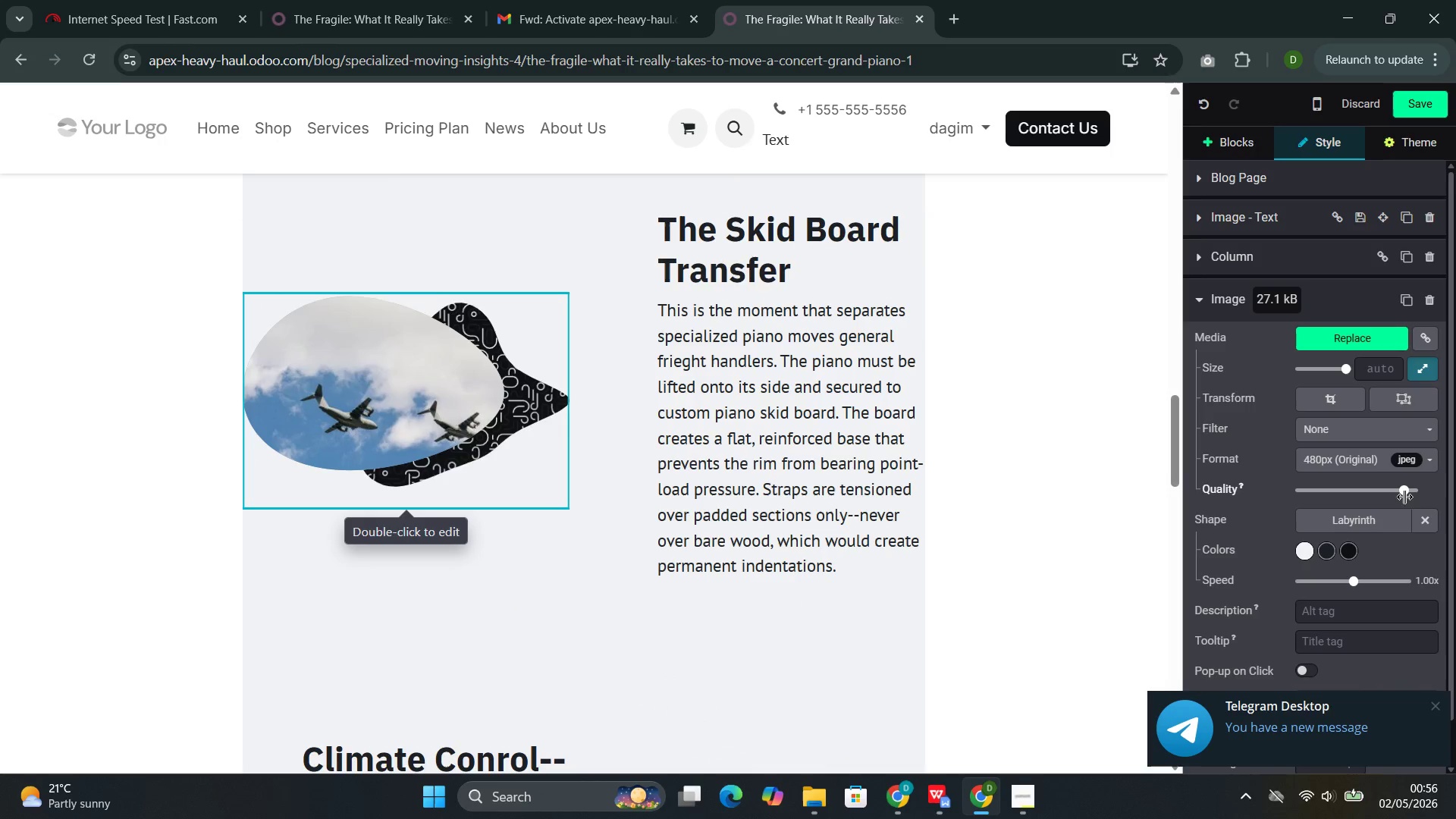 
left_click([1429, 519])
 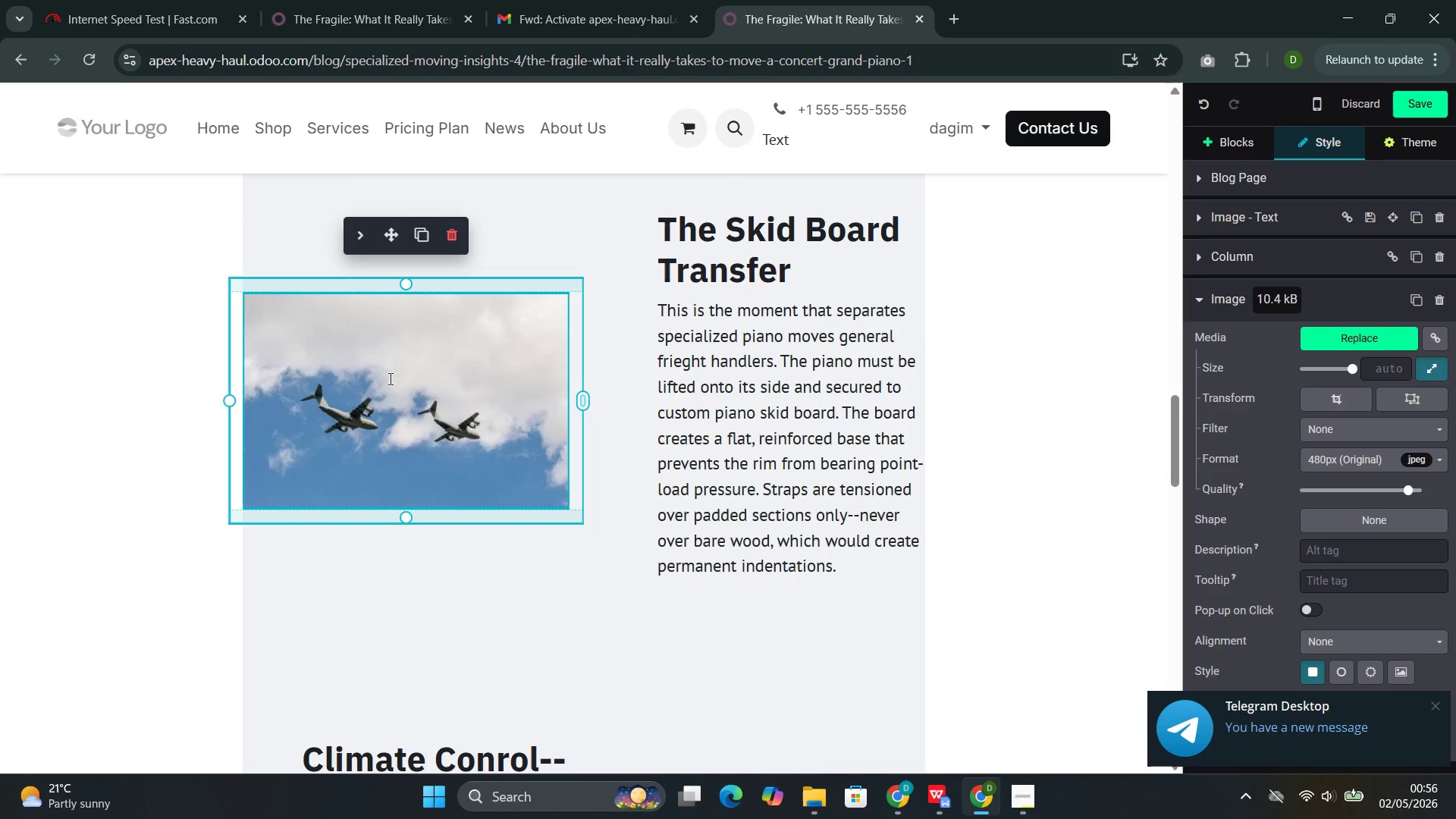 
double_click([389, 378])
 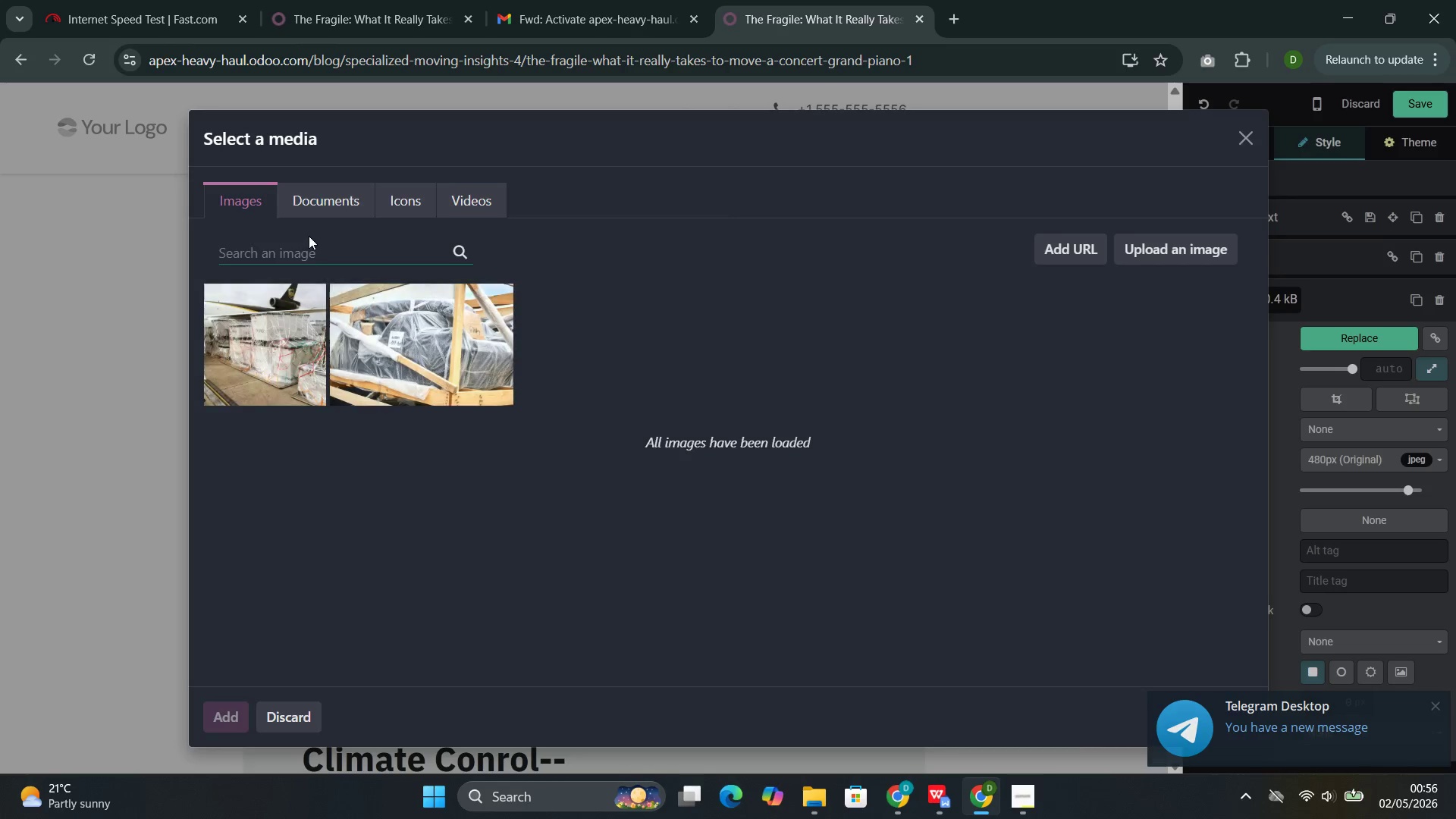 
left_click([305, 248])
 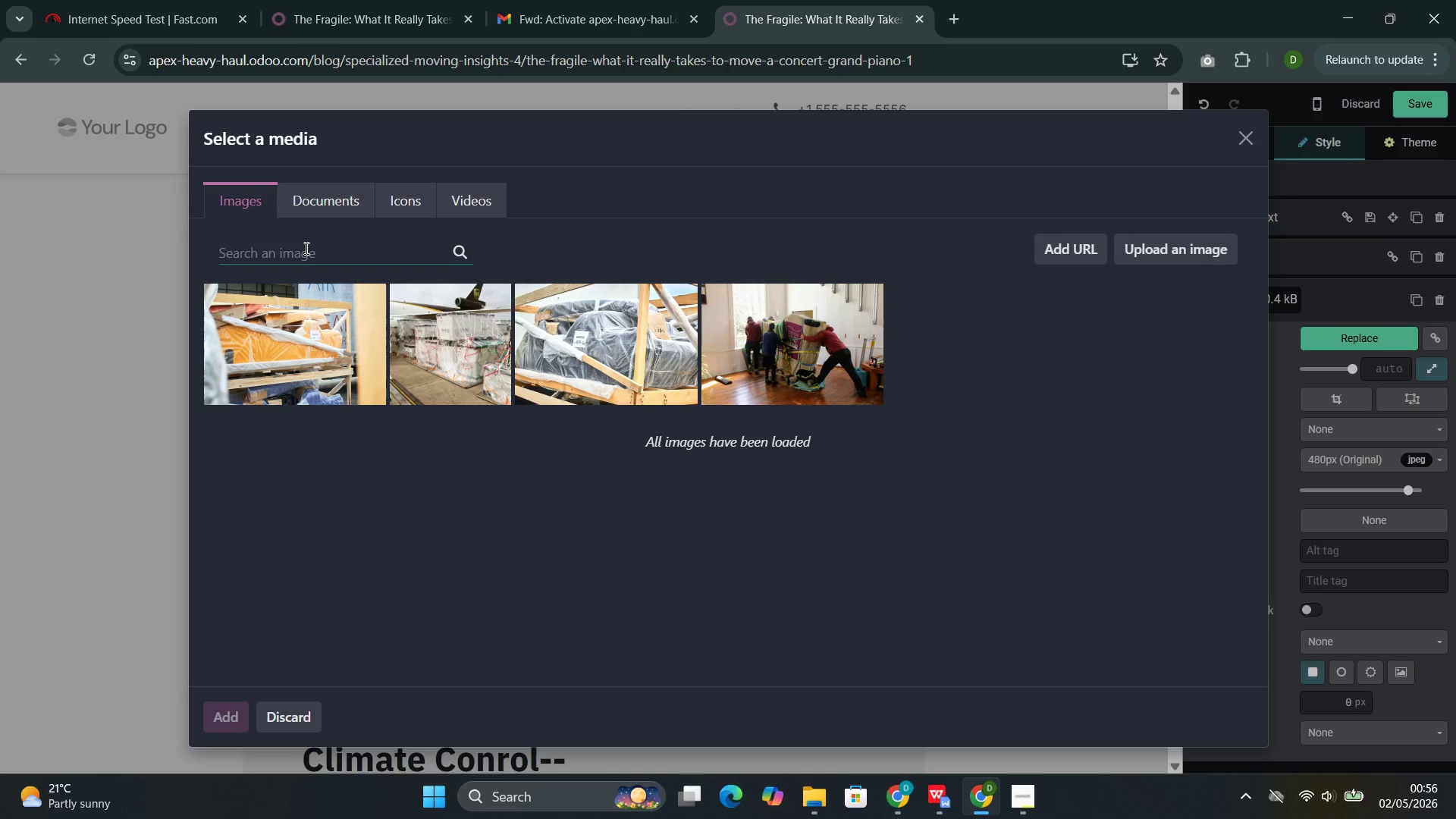 
key(Control+V)
 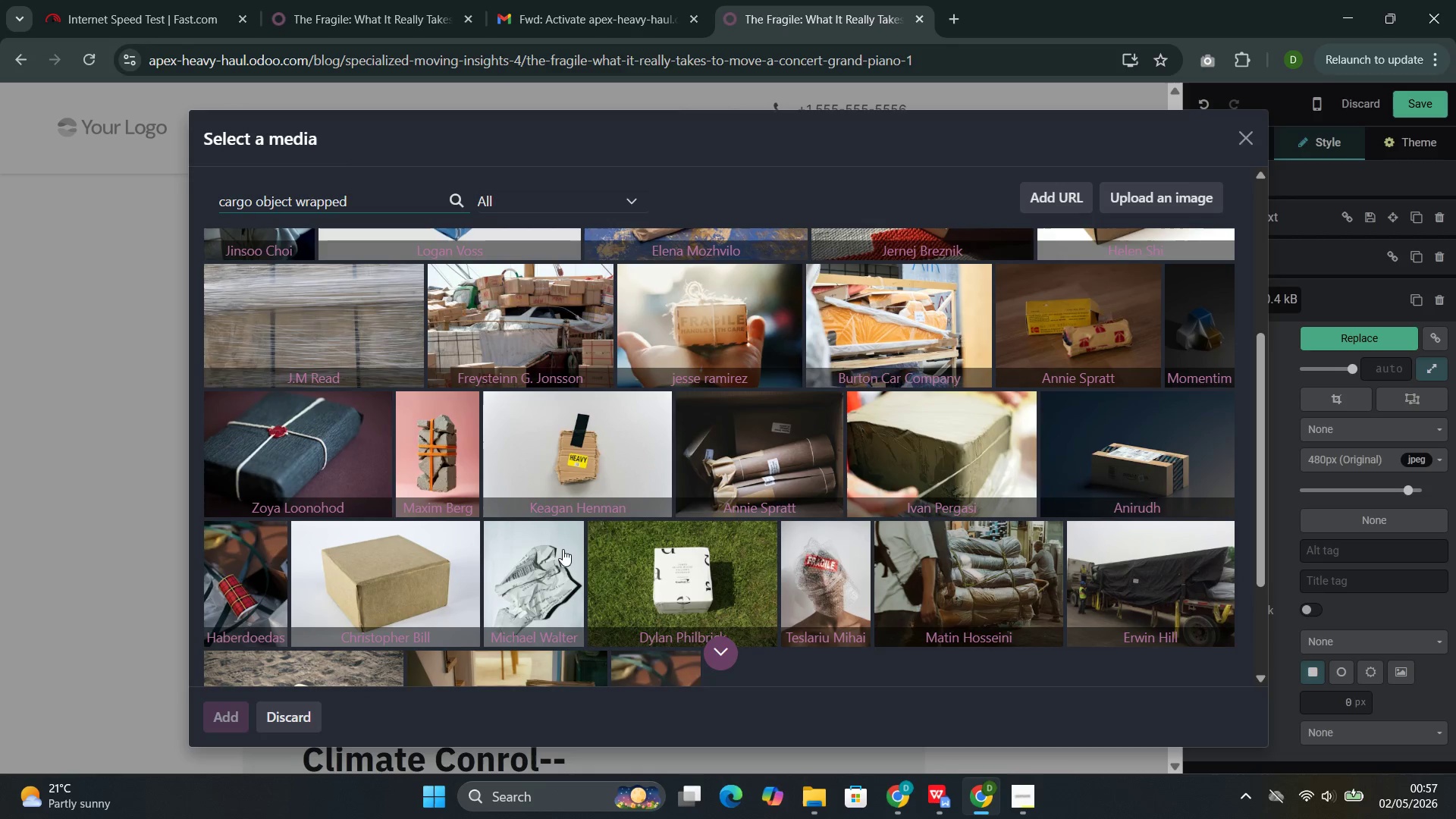 
wait(23.75)
 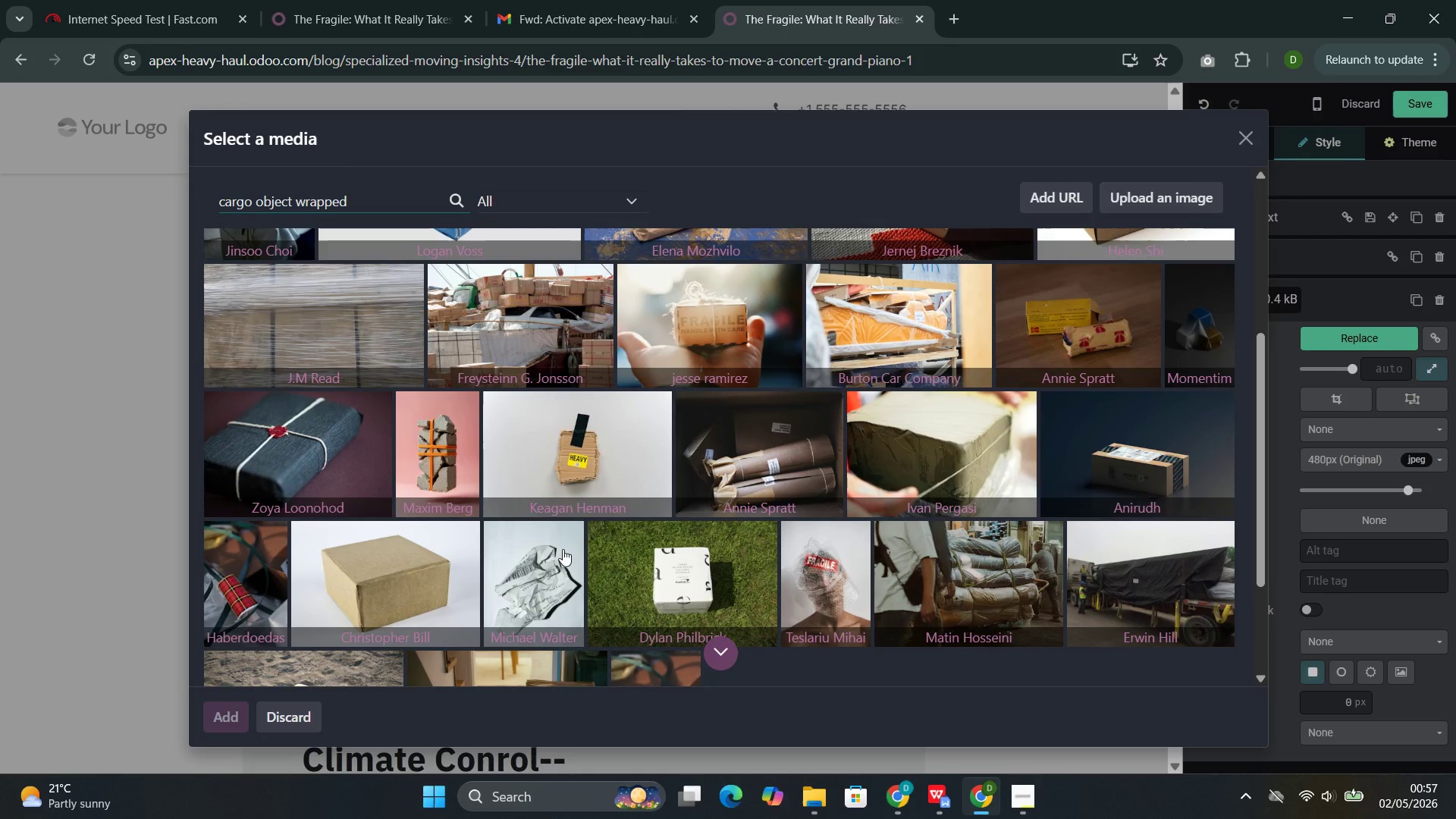 
left_click([369, 202])
 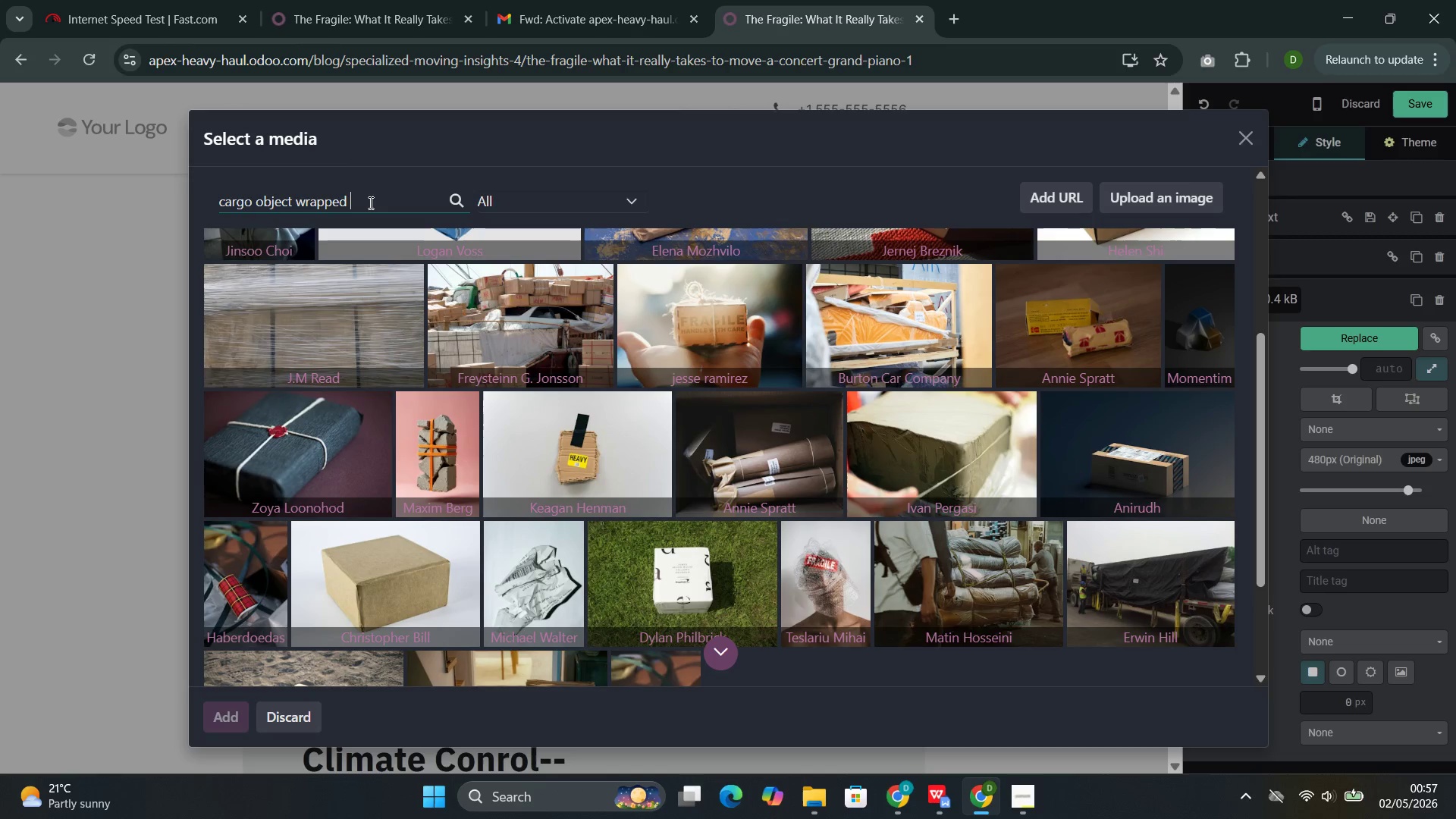 
wait(6.38)
 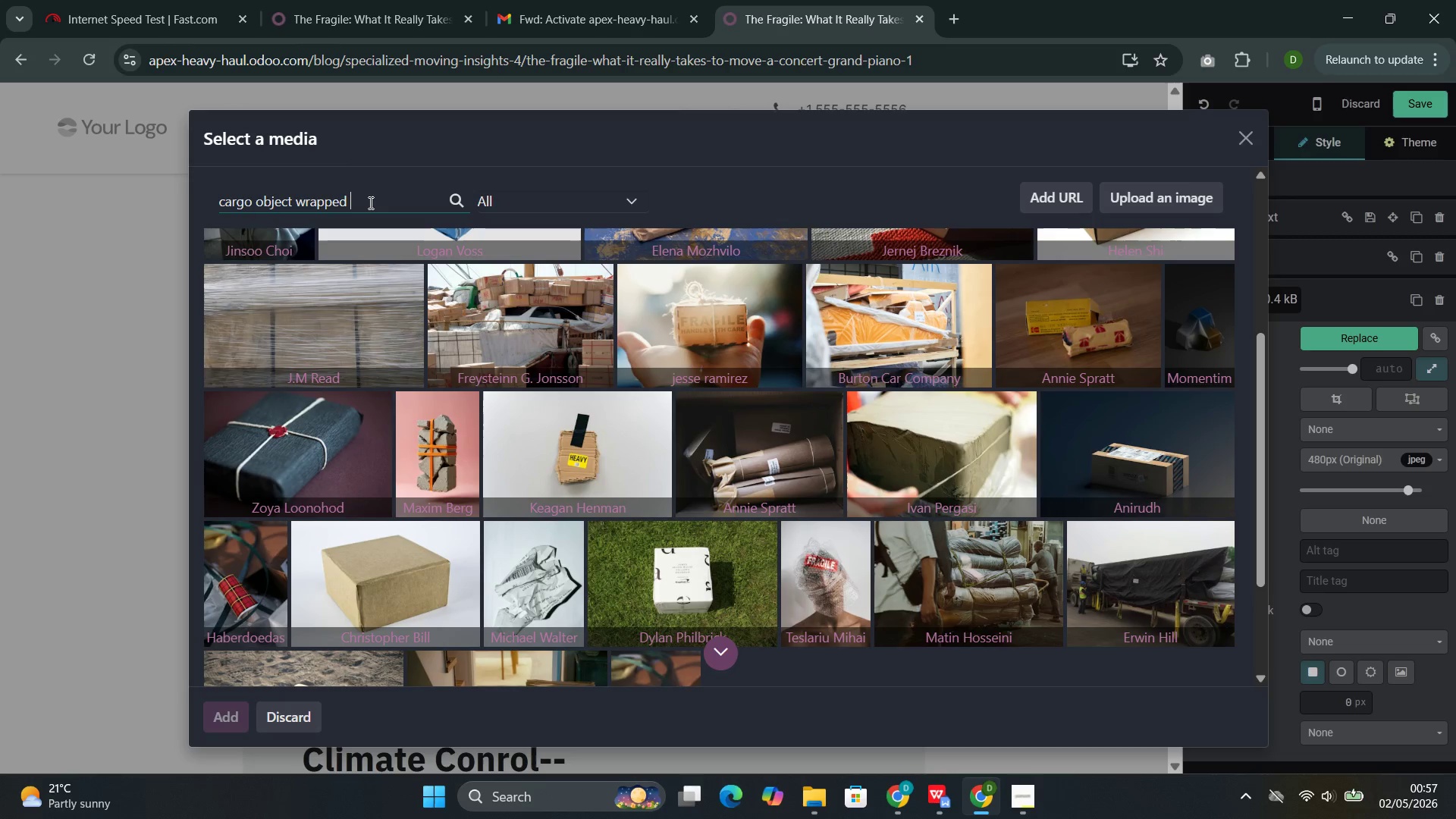 
type(carefull)
 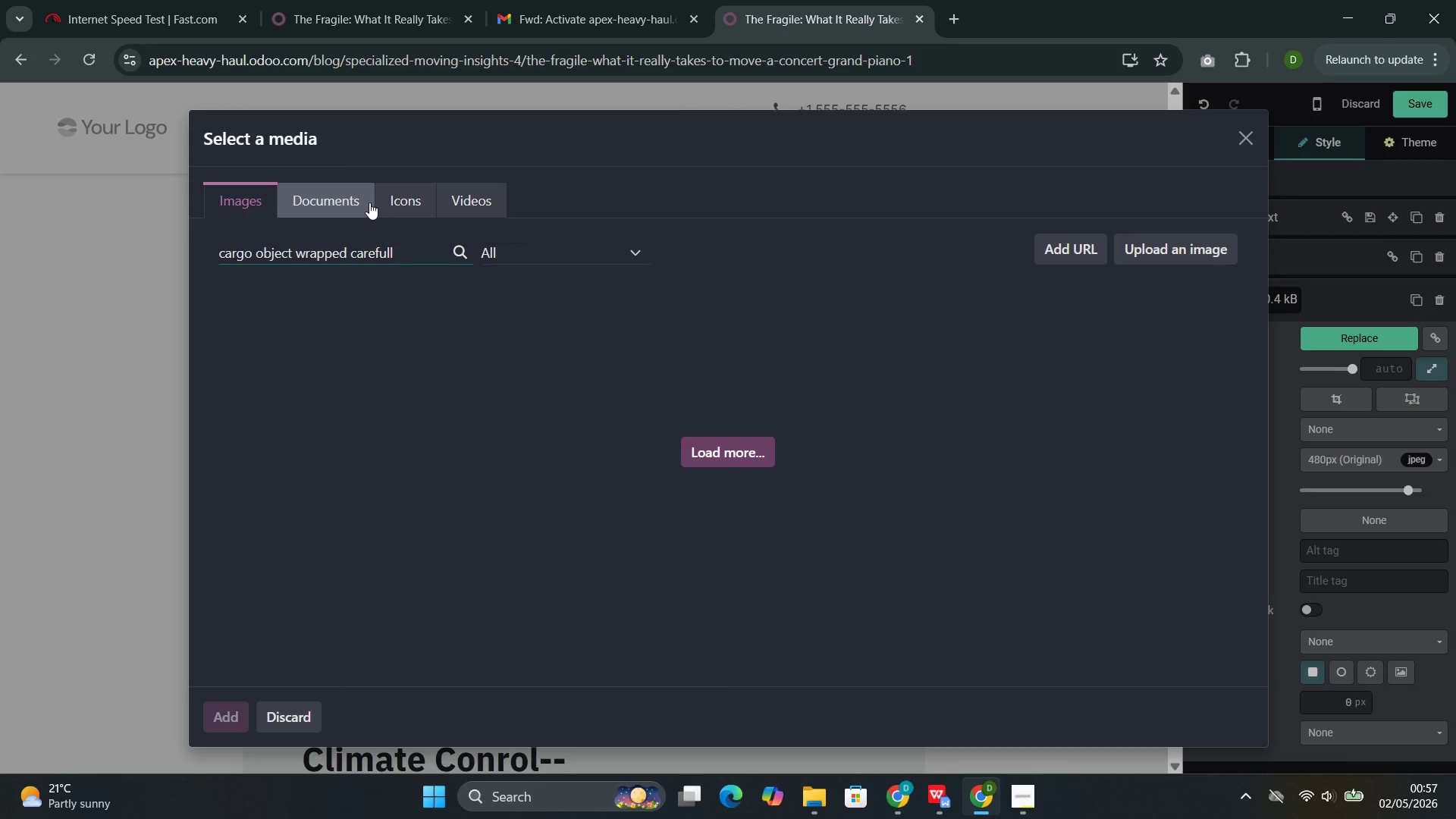 
wait(10.39)
 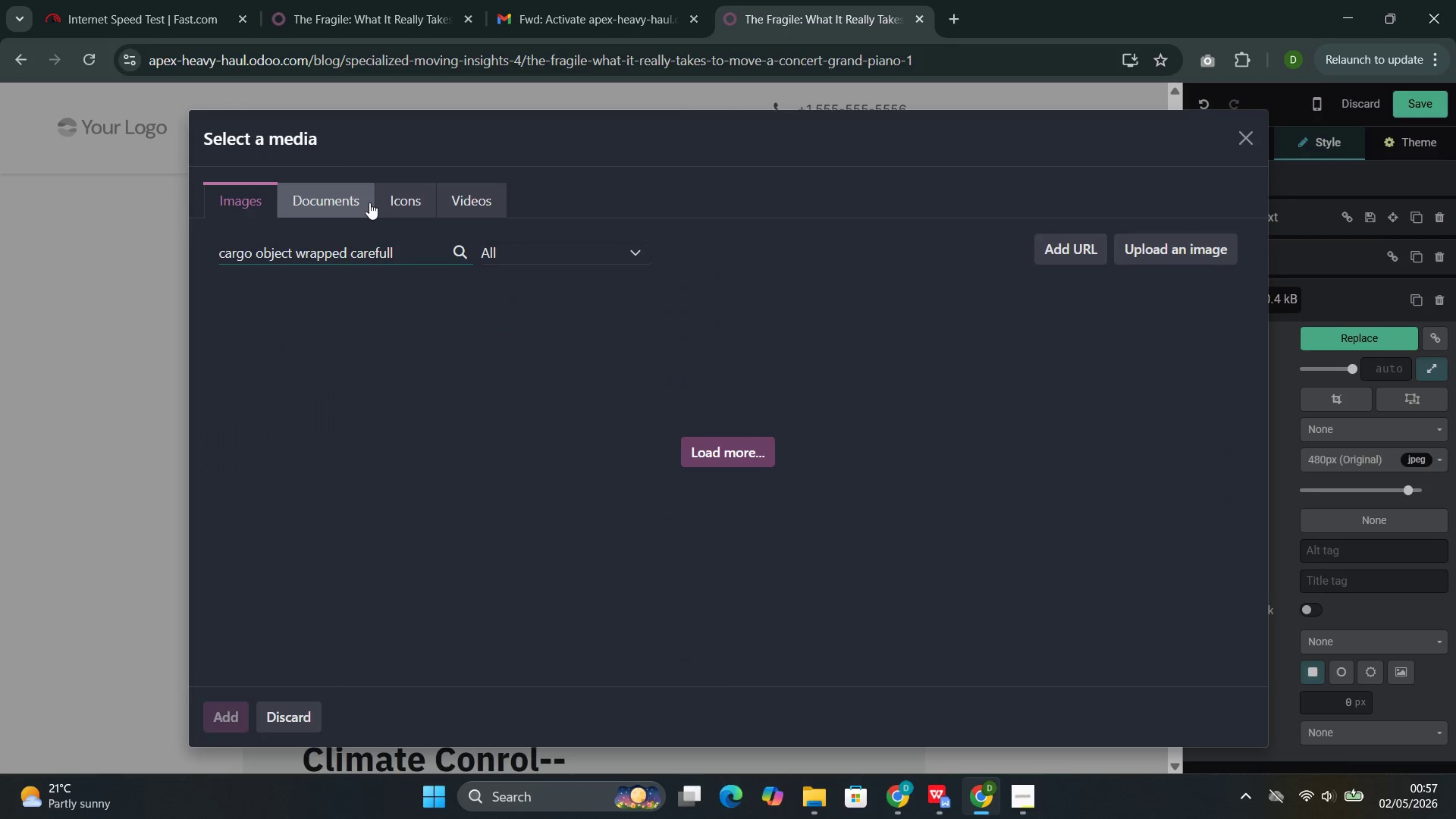 
mouse_move([512, 359])
 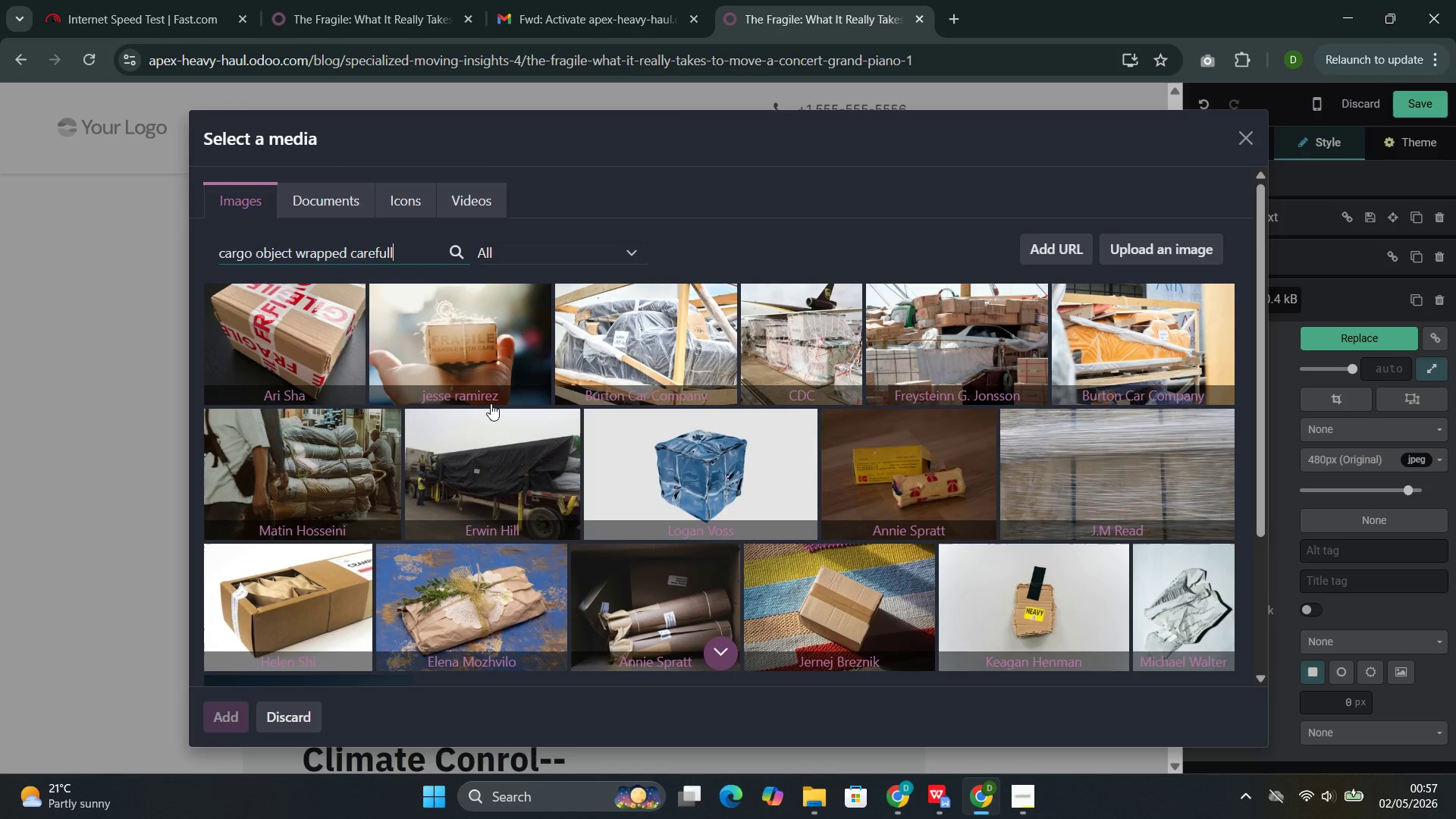 
wait(9.6)
 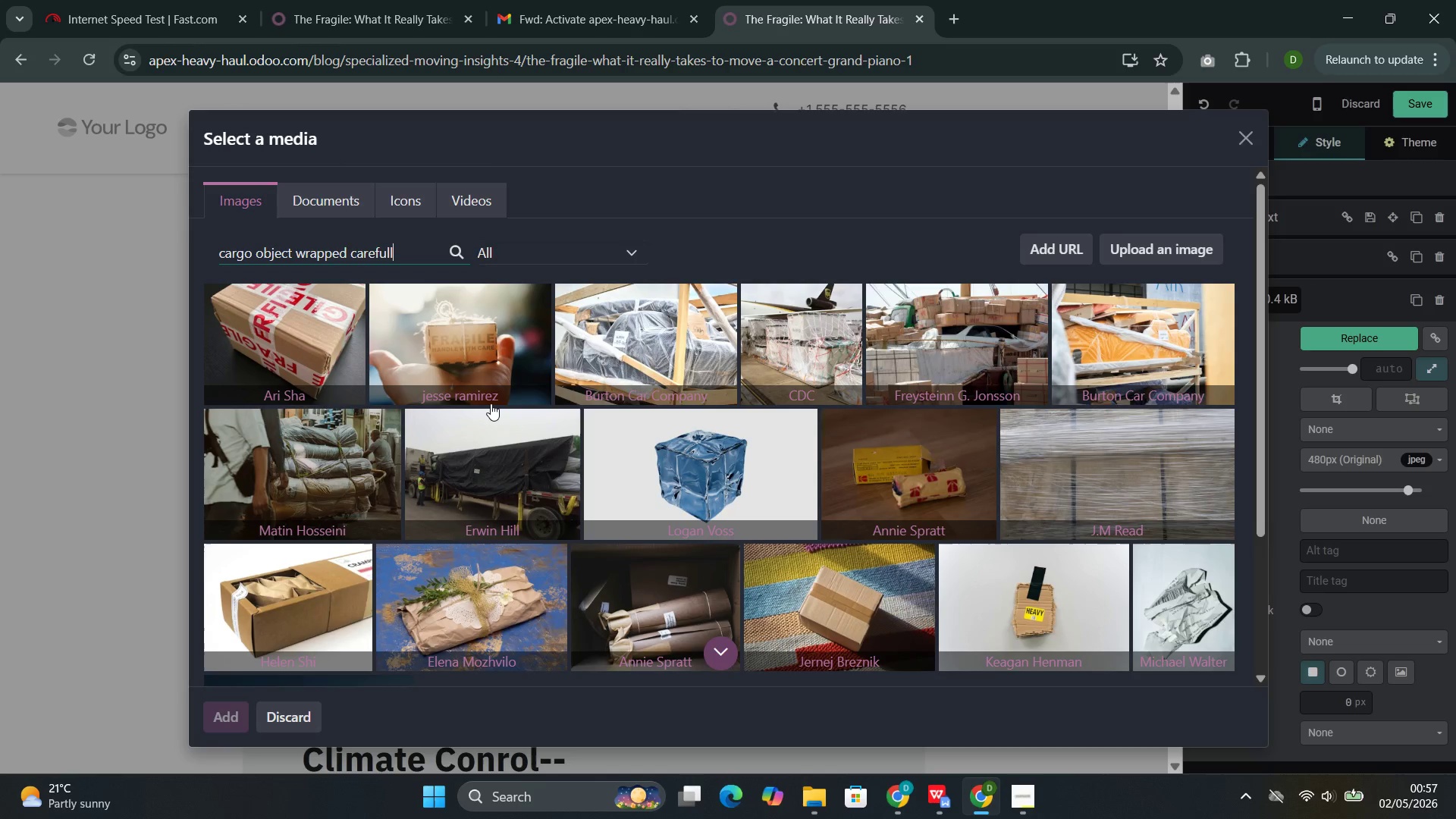 
left_click_drag(start_coordinate=[396, 251], to_coordinate=[304, 246])
 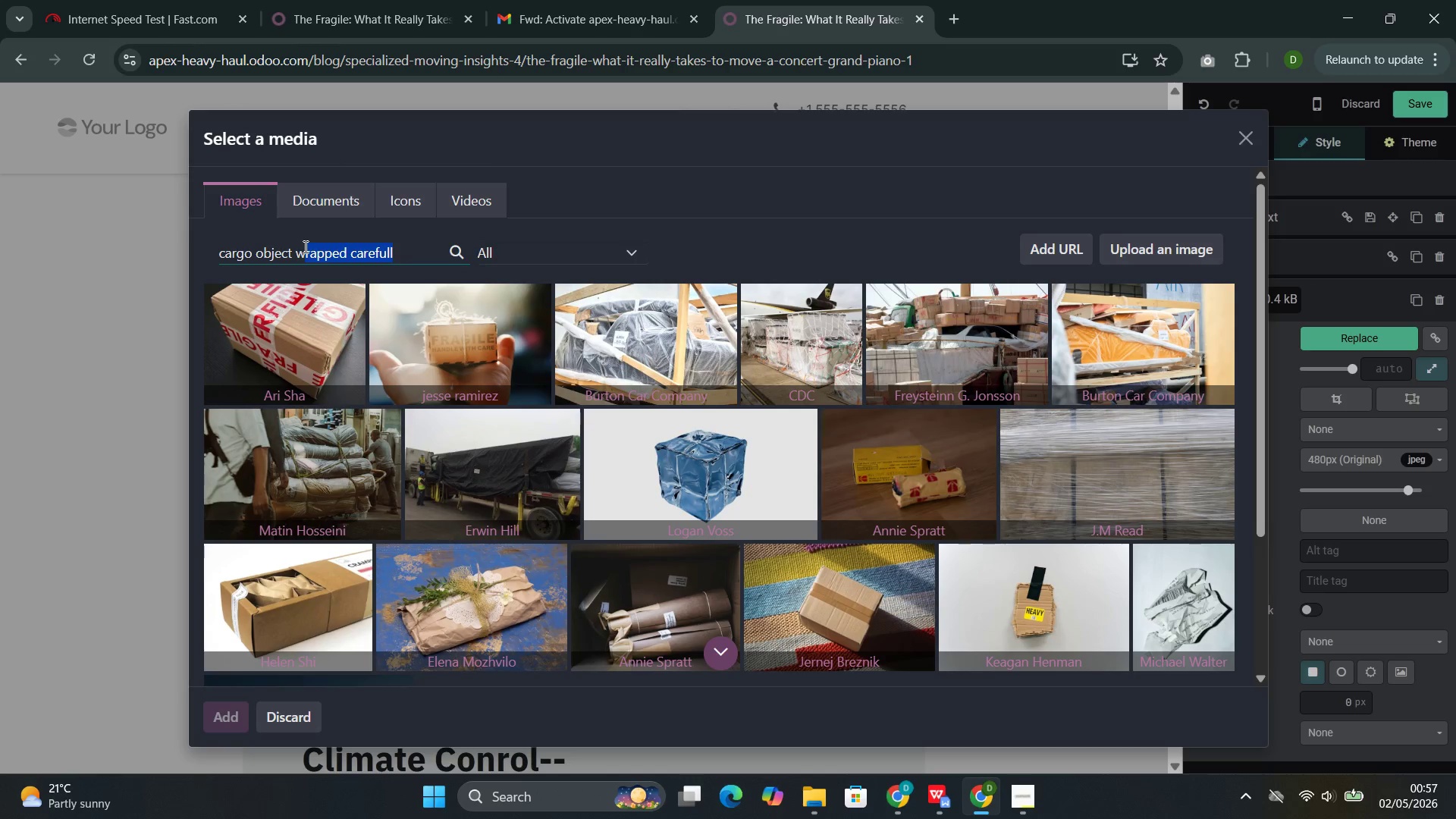 
key(Backspace)
 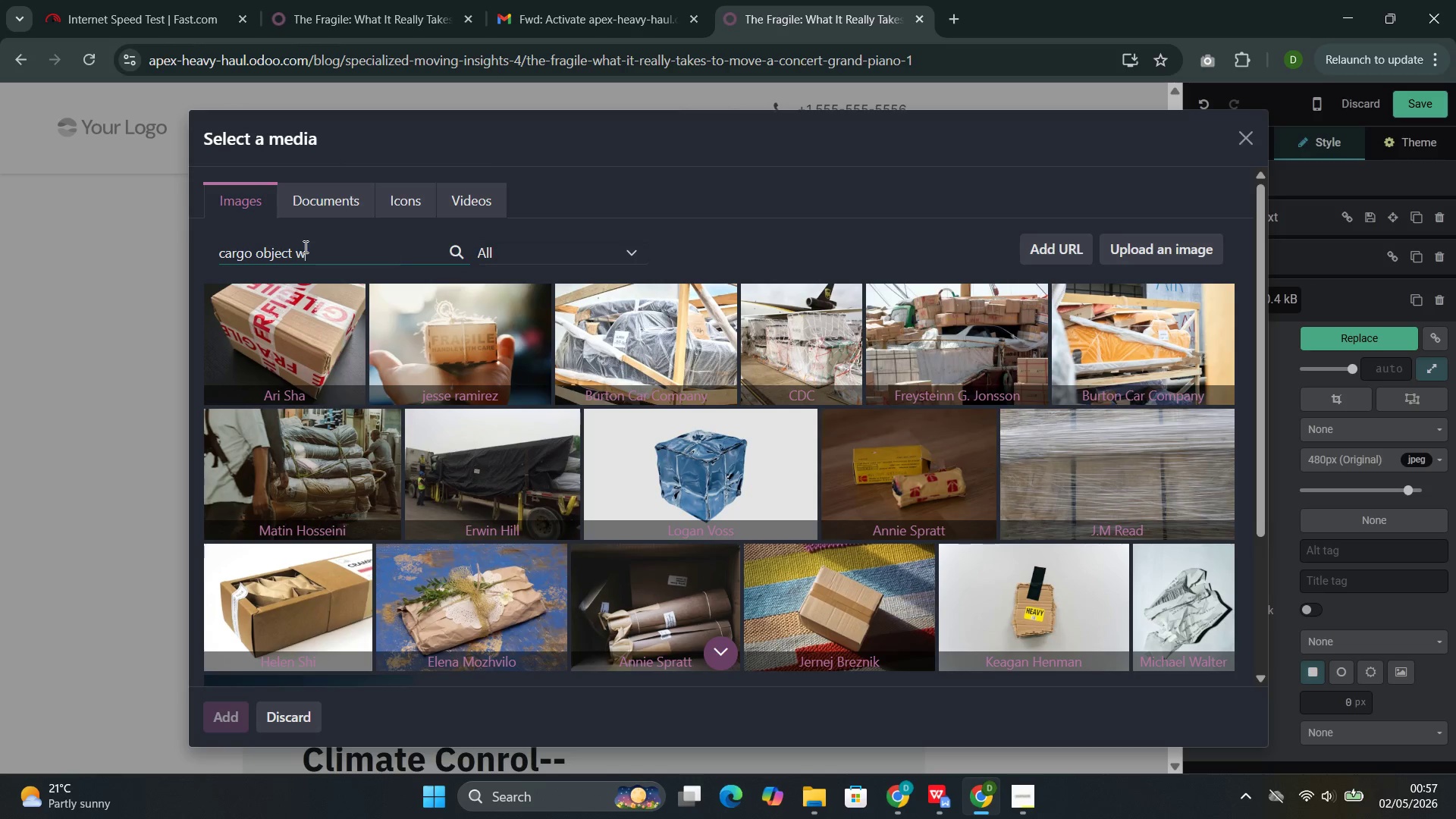 
key(Backspace)
 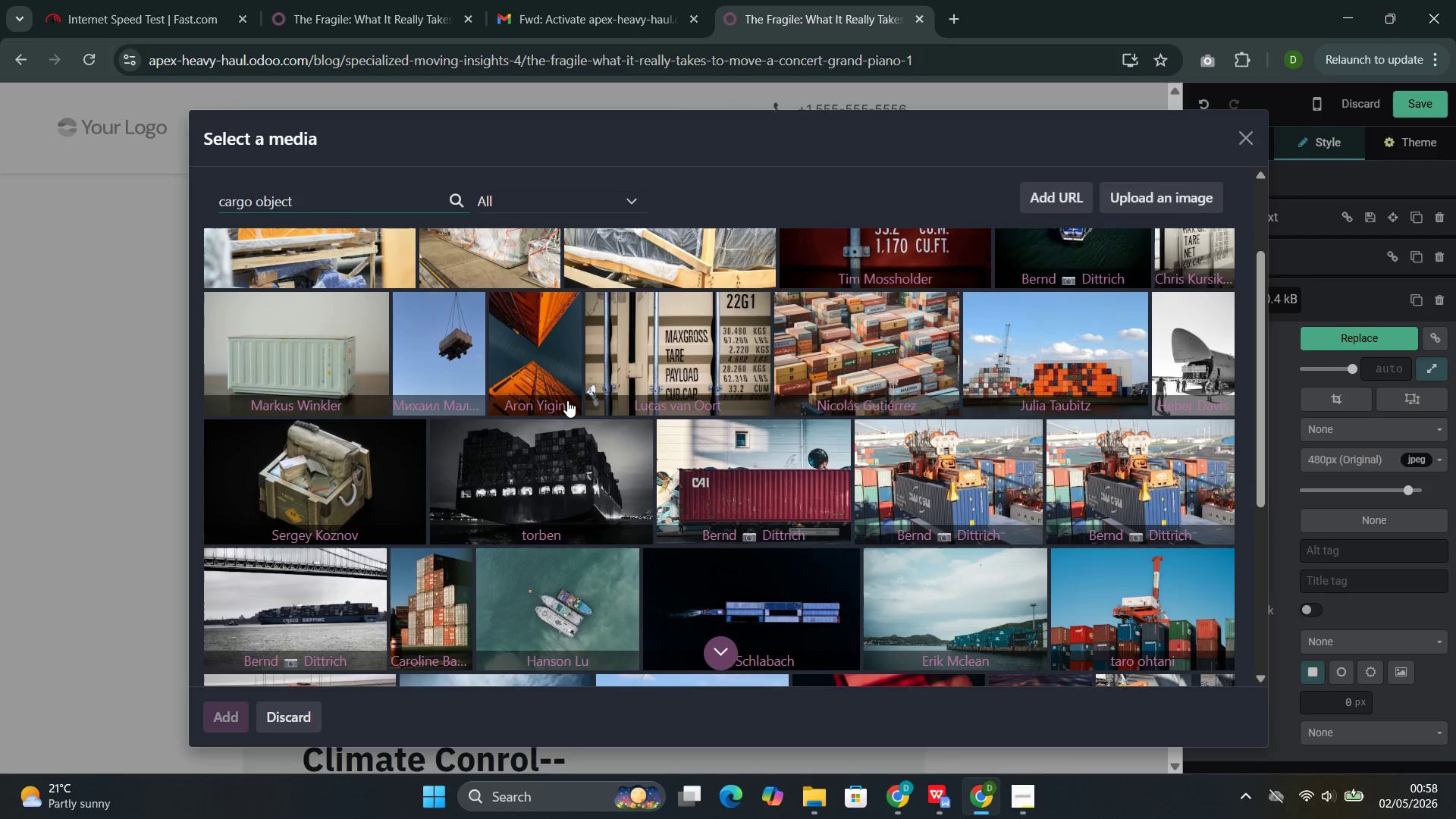 
wait(16.44)
 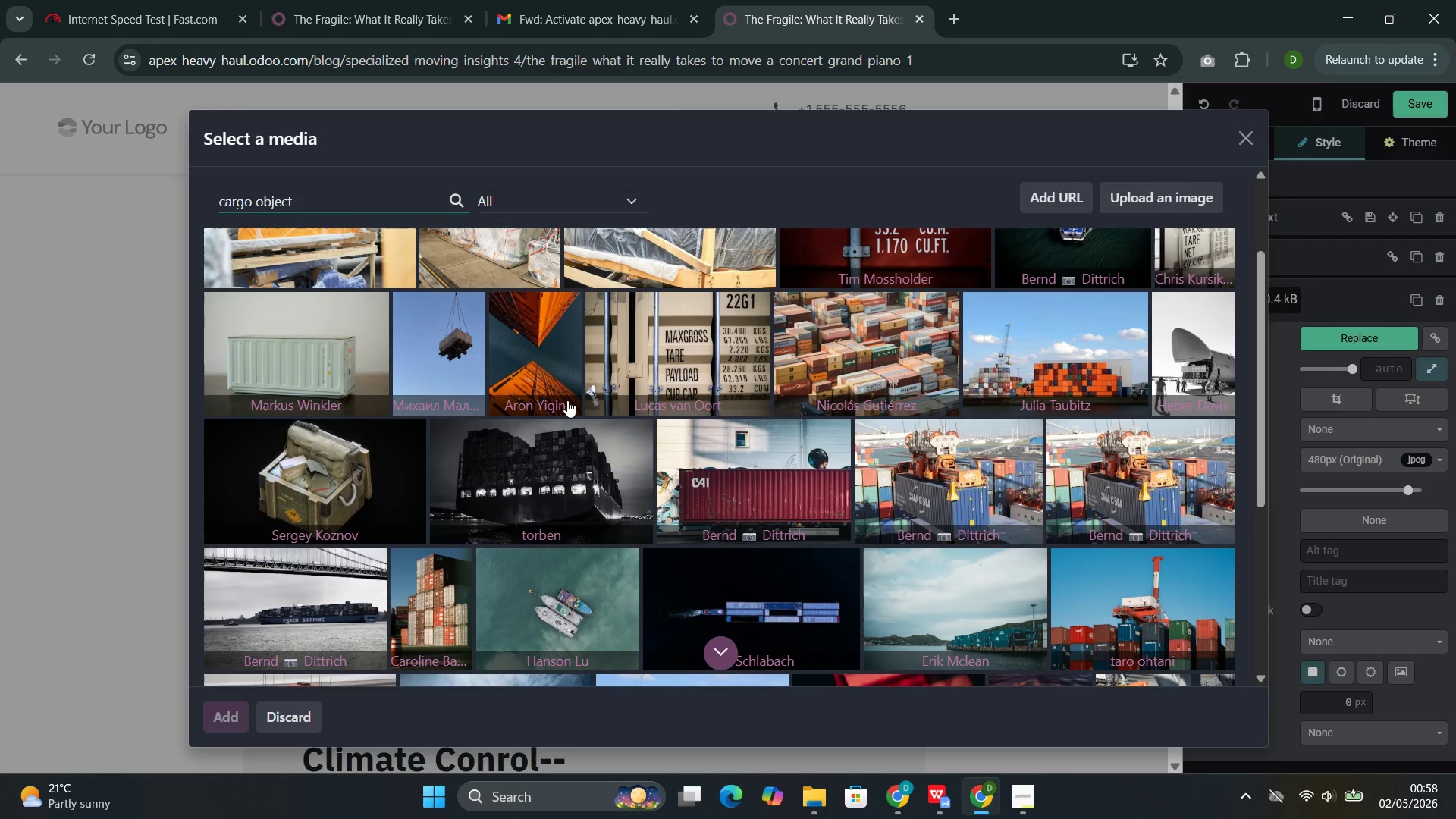 
left_click([689, 403])
 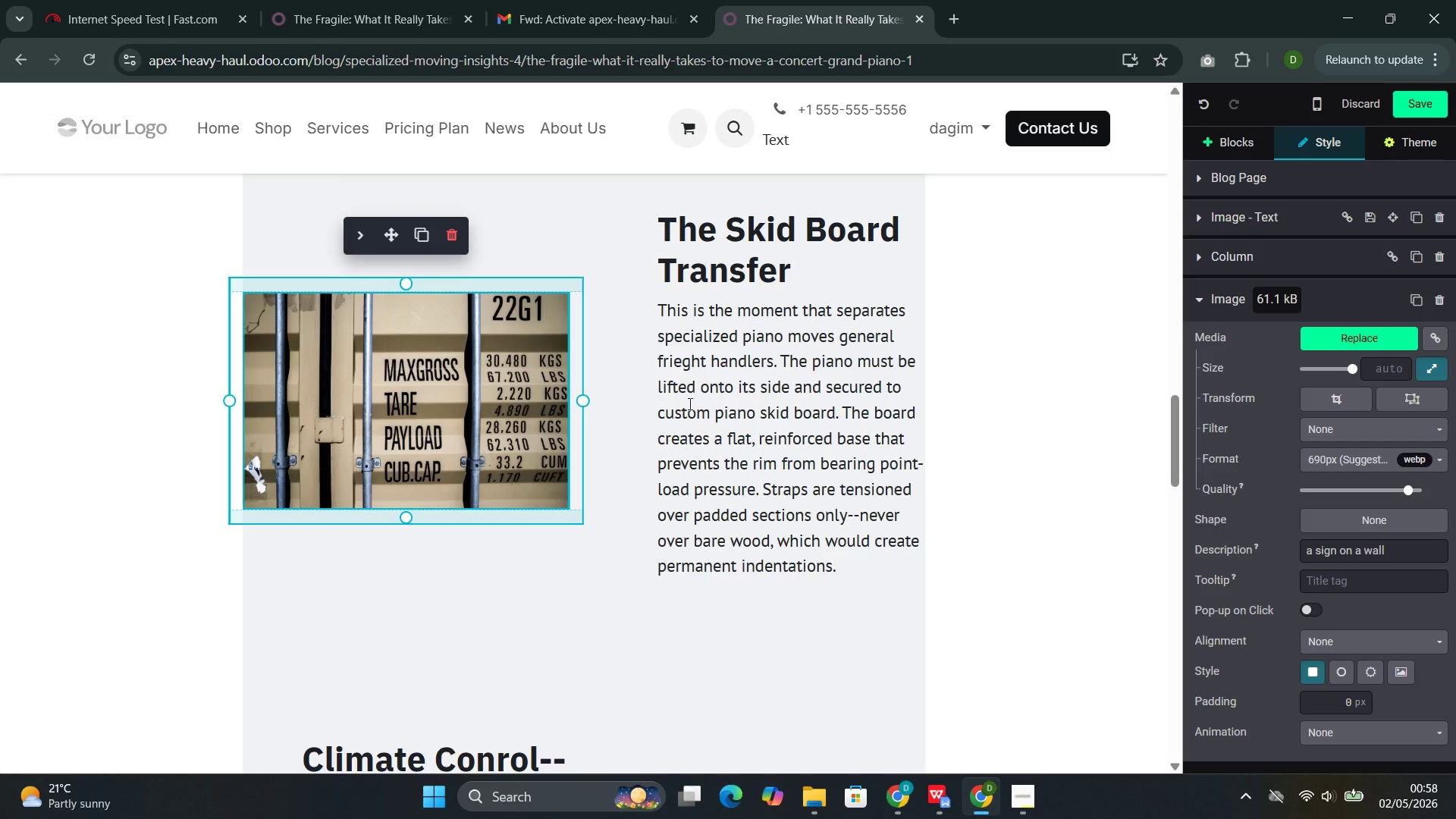 
wait(13.31)
 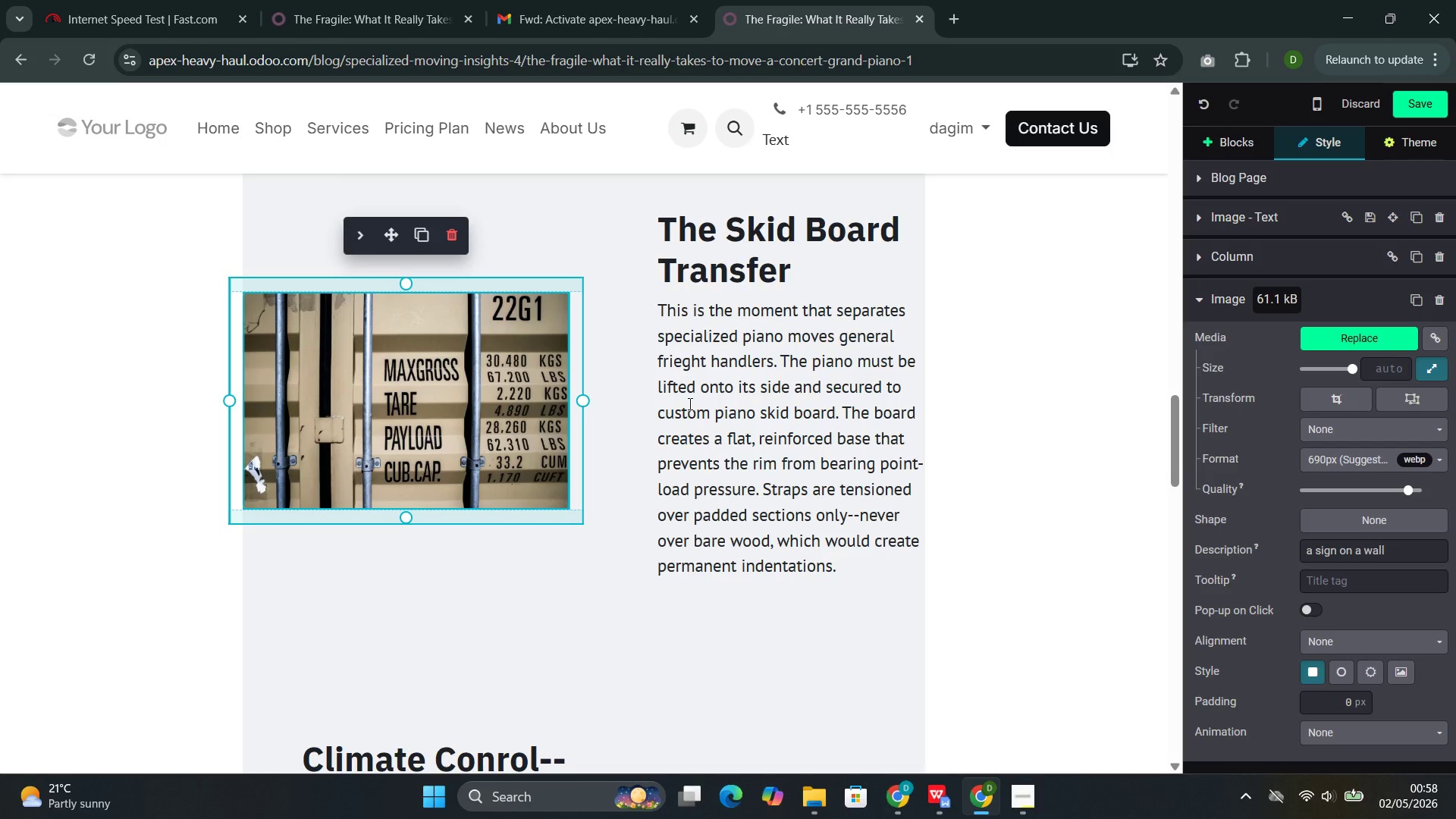 
left_click([720, 474])
 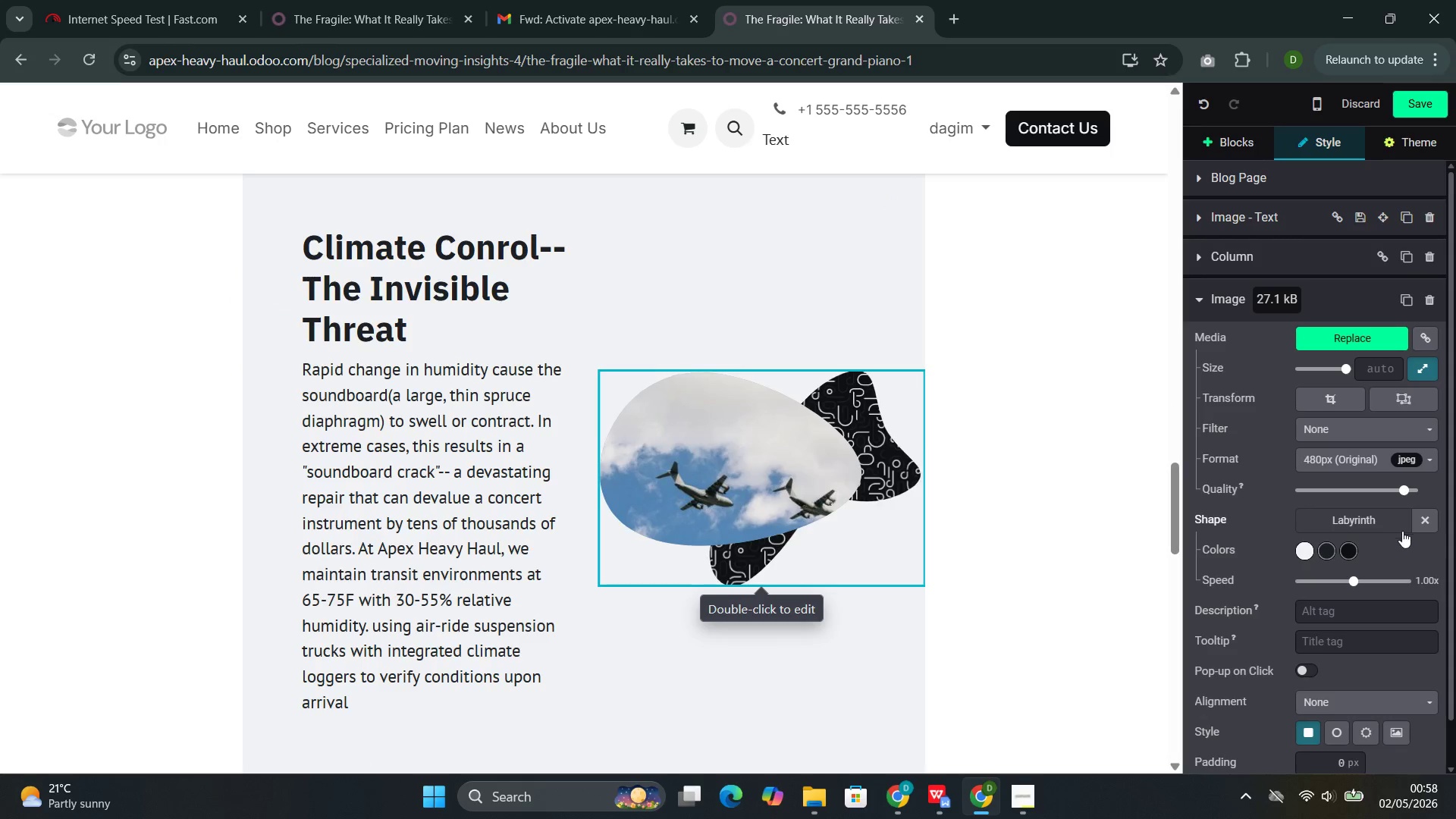 
left_click([1426, 526])
 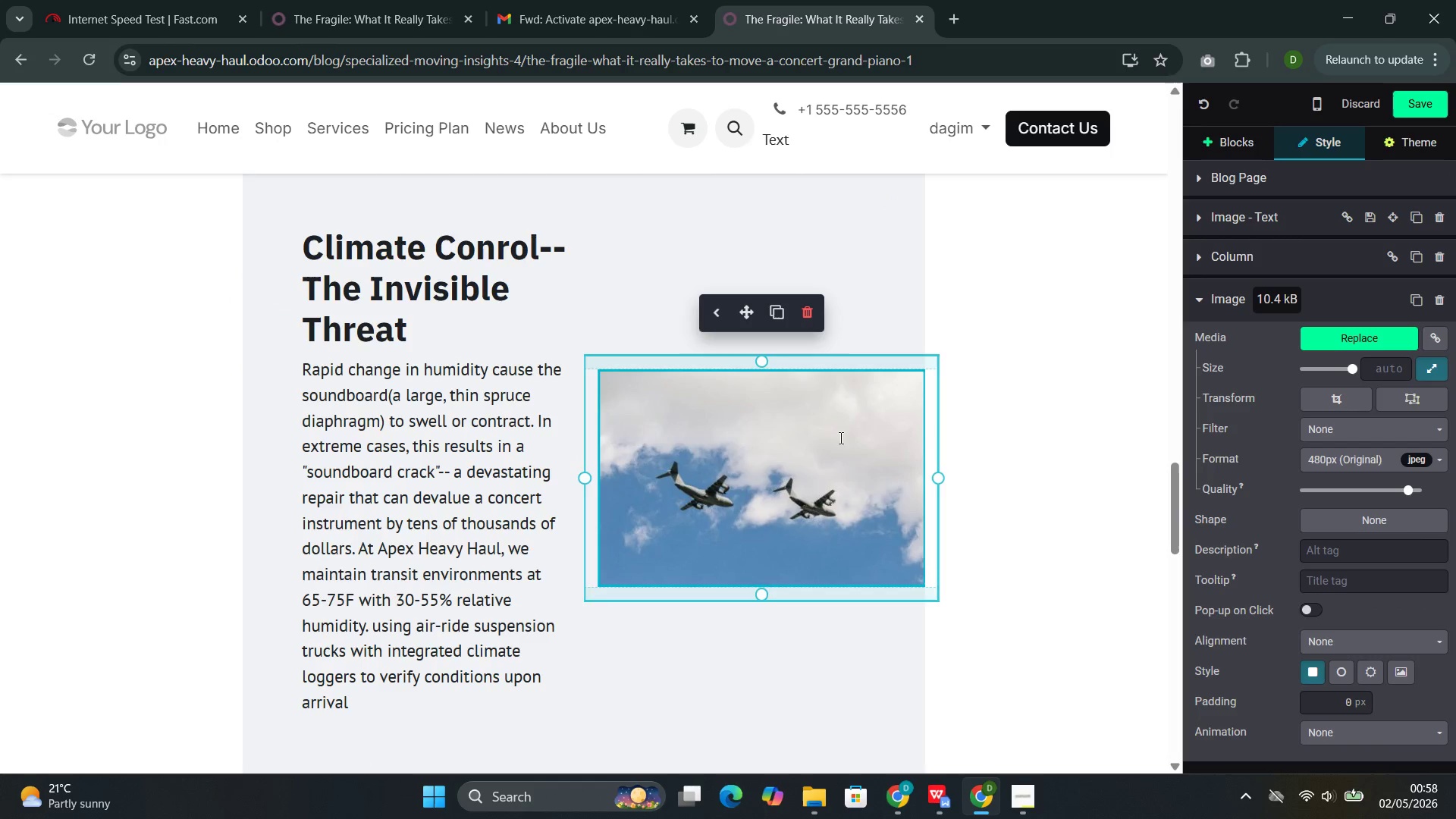 
double_click([839, 438])
 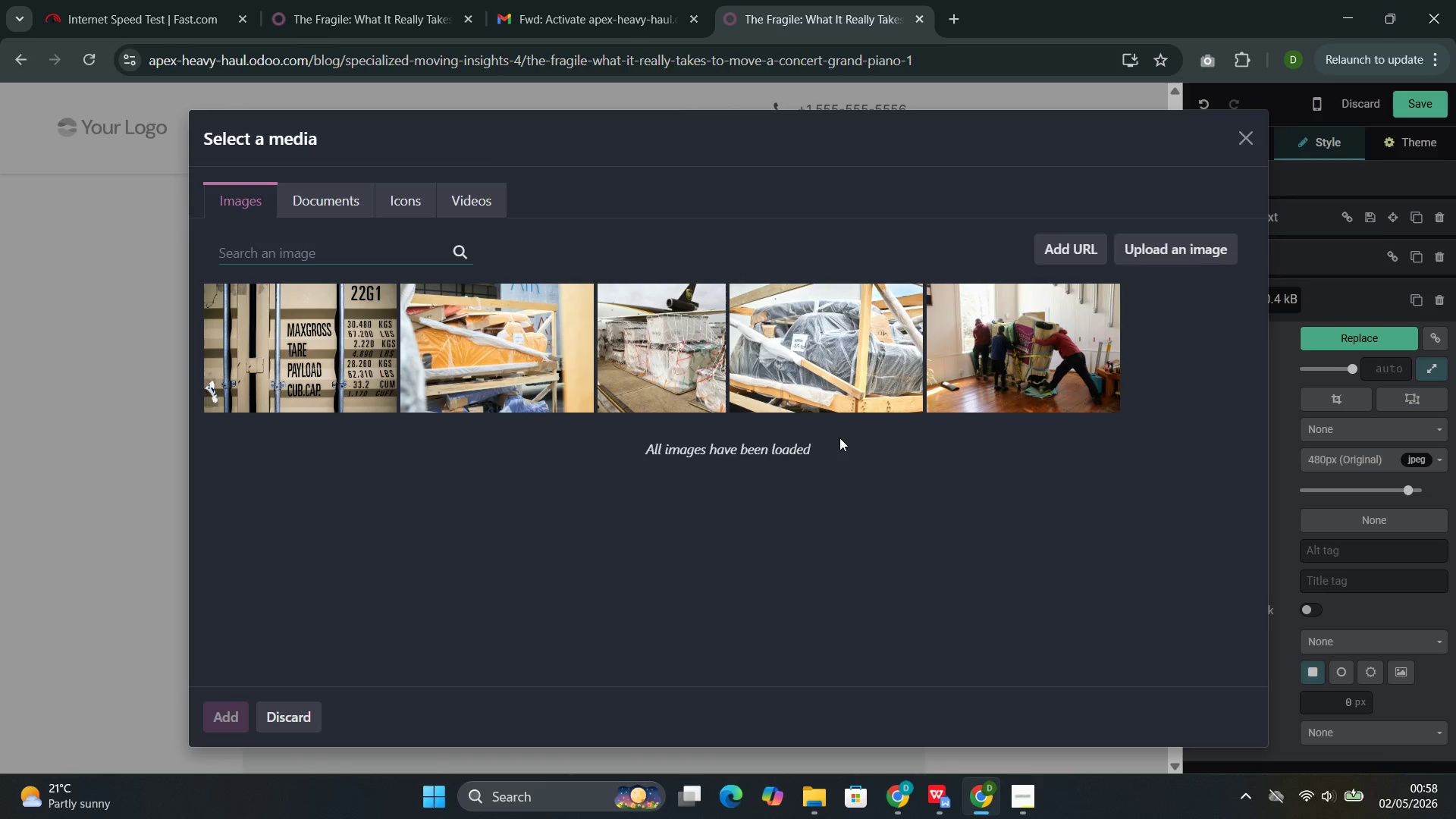 
wait(14.5)
 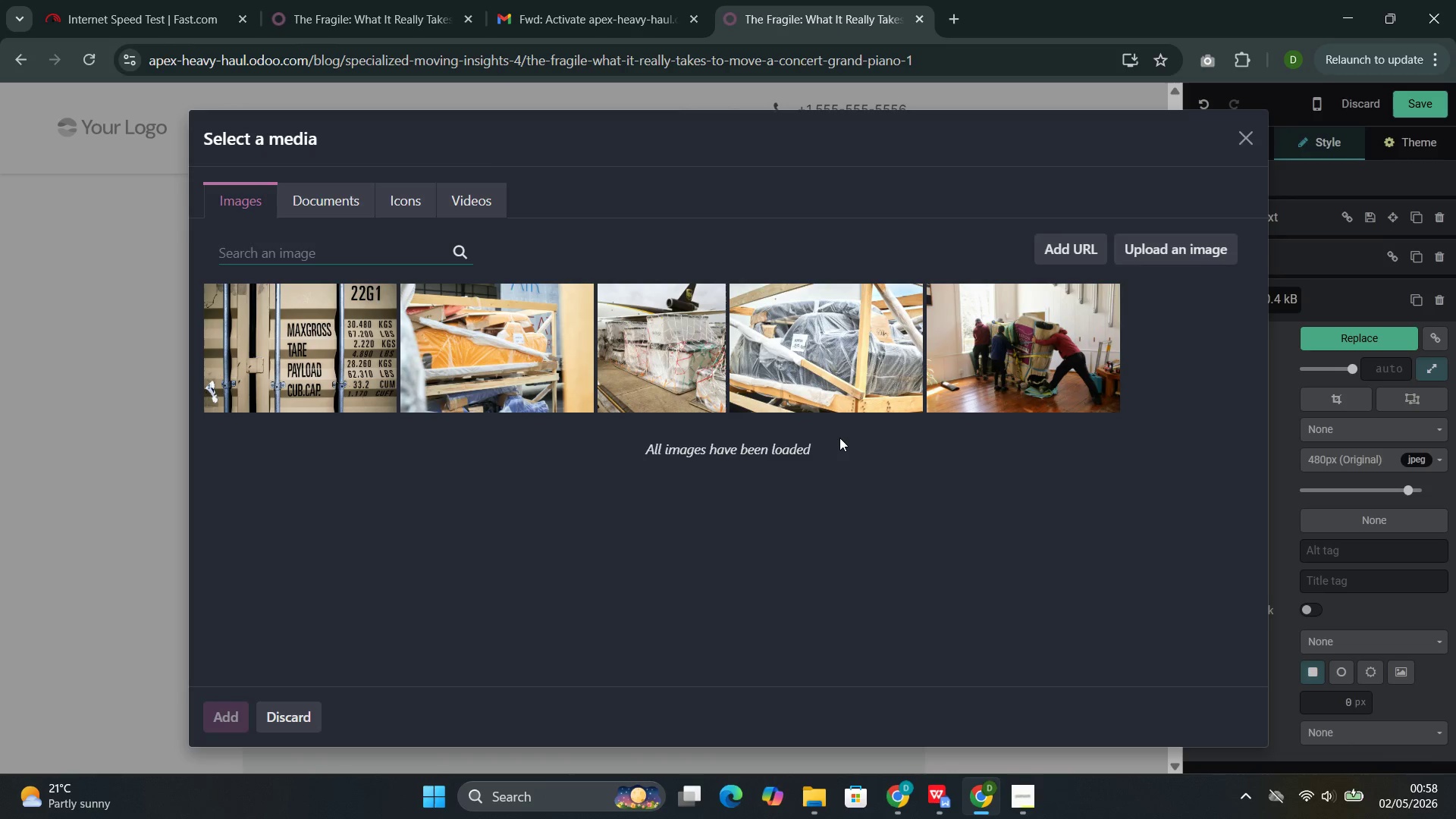 
left_click([307, 262])
 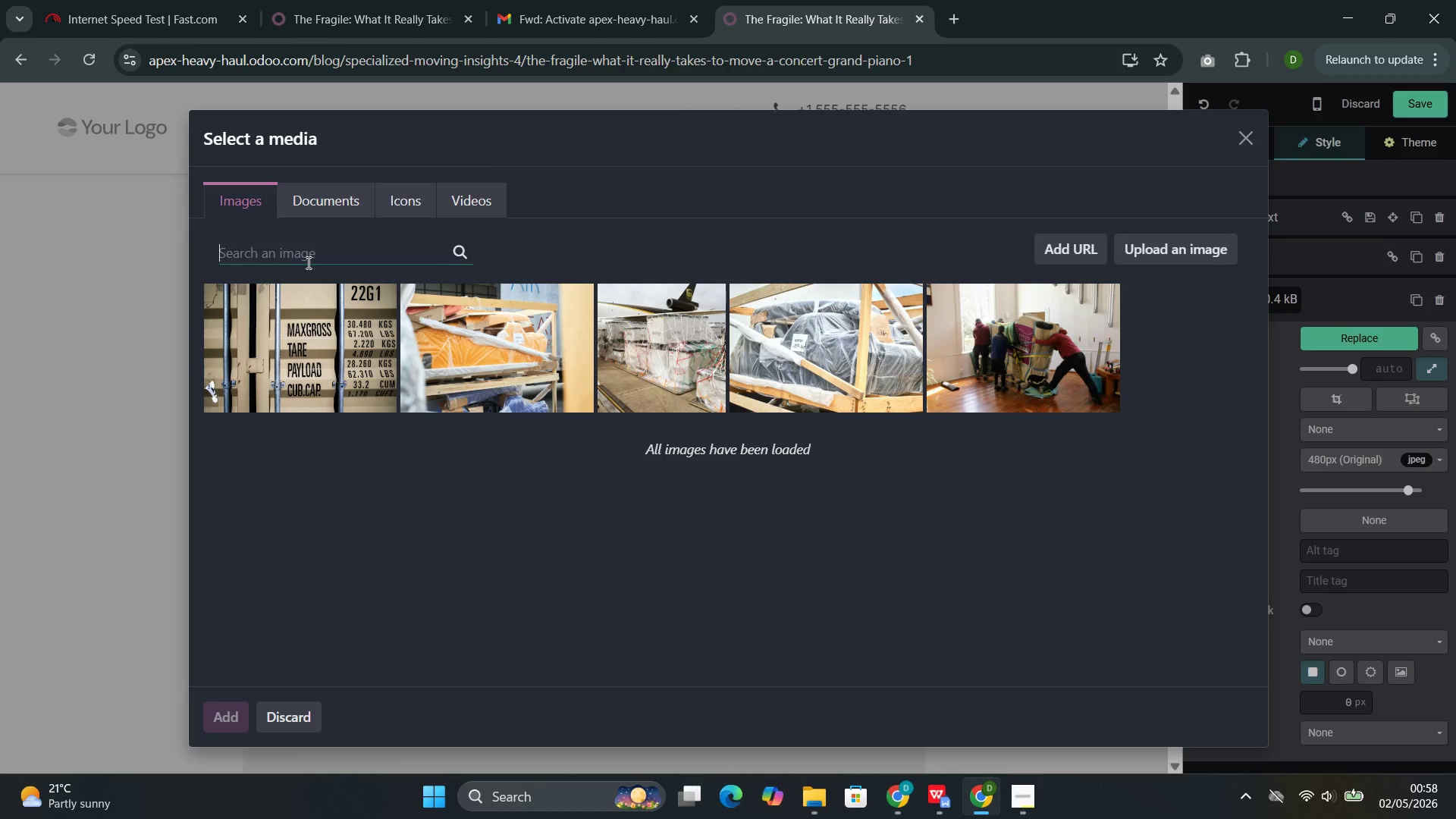 
type(caego )
 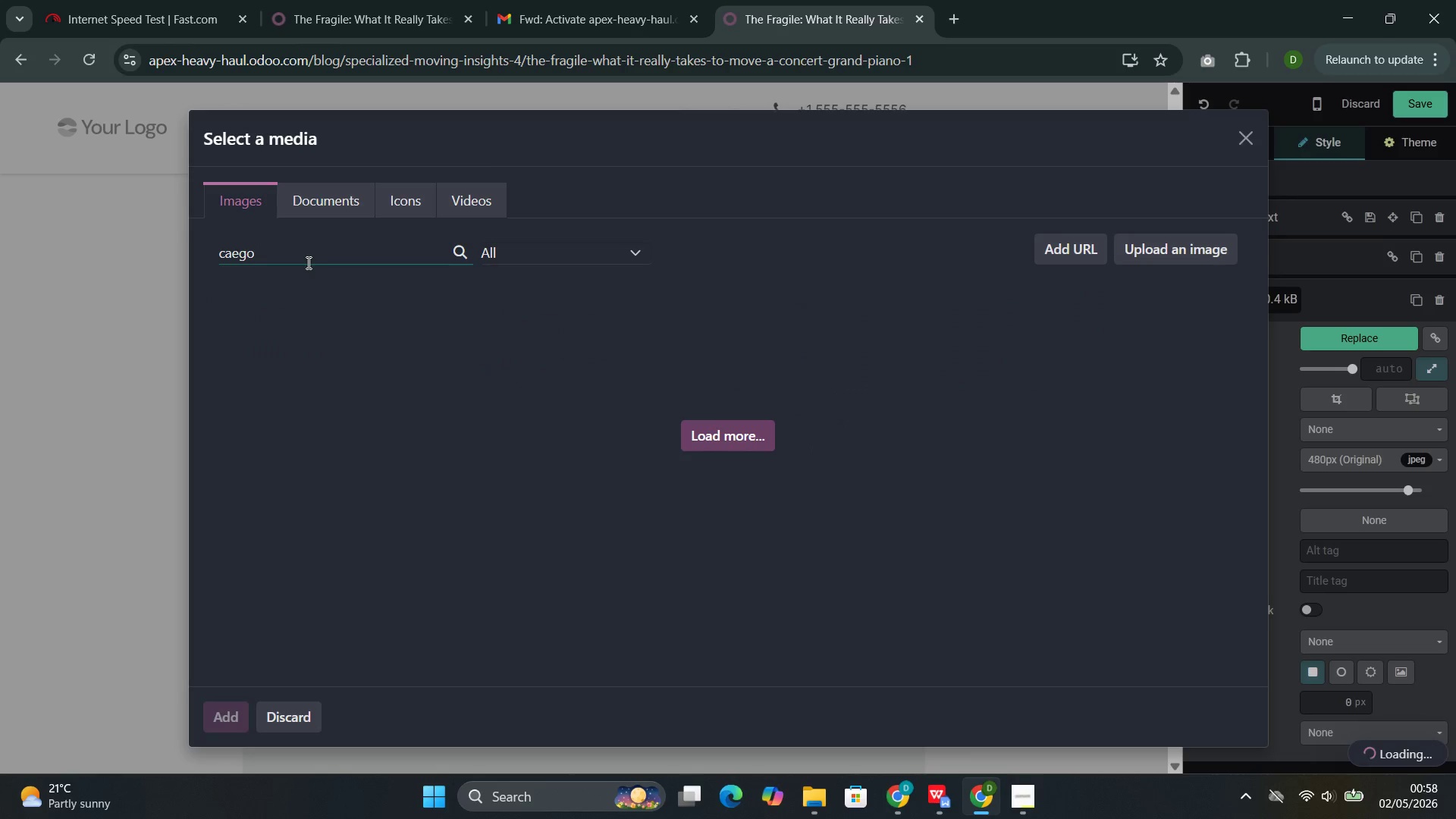 
type(object )
 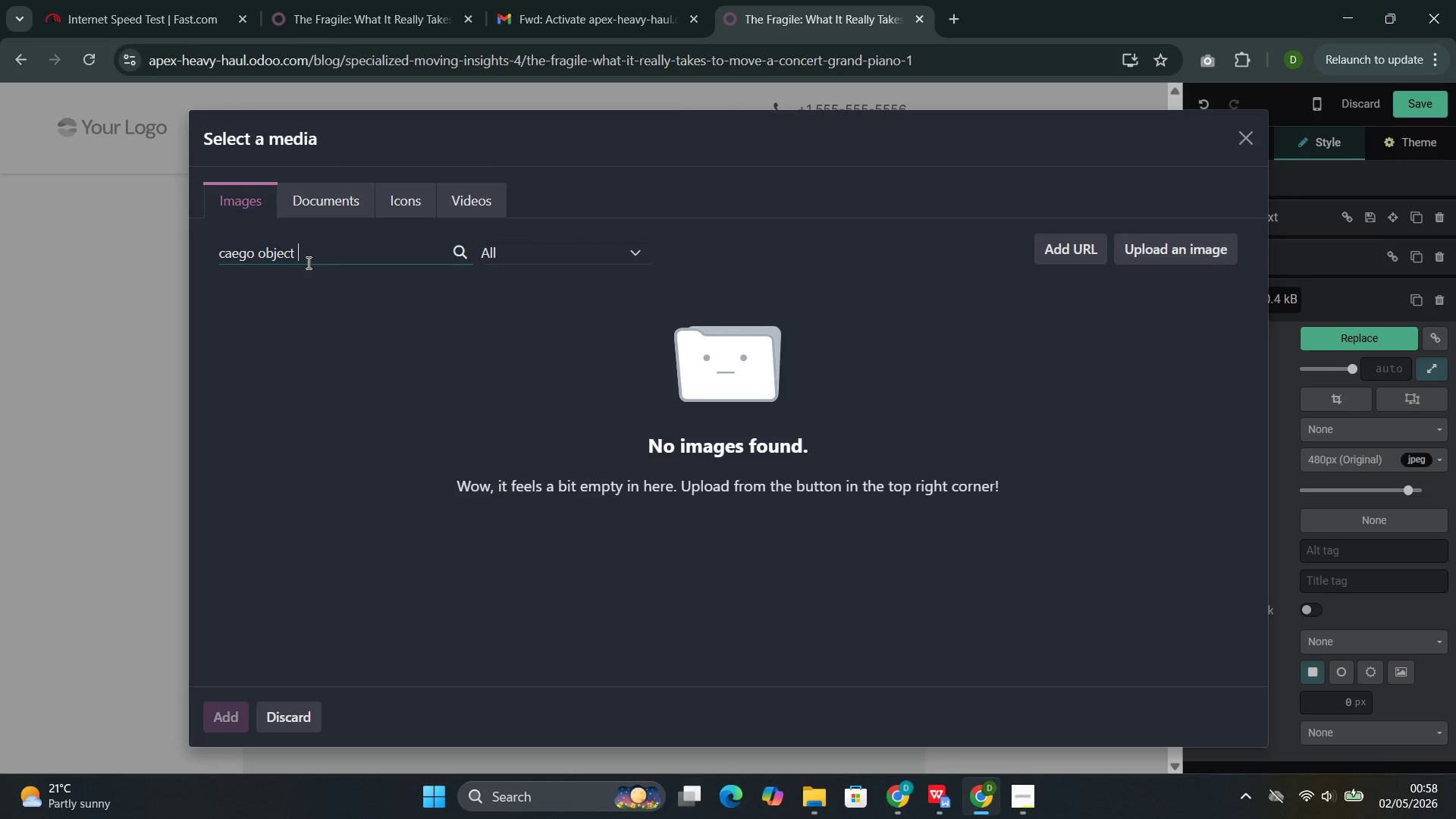 
wait(7.22)
 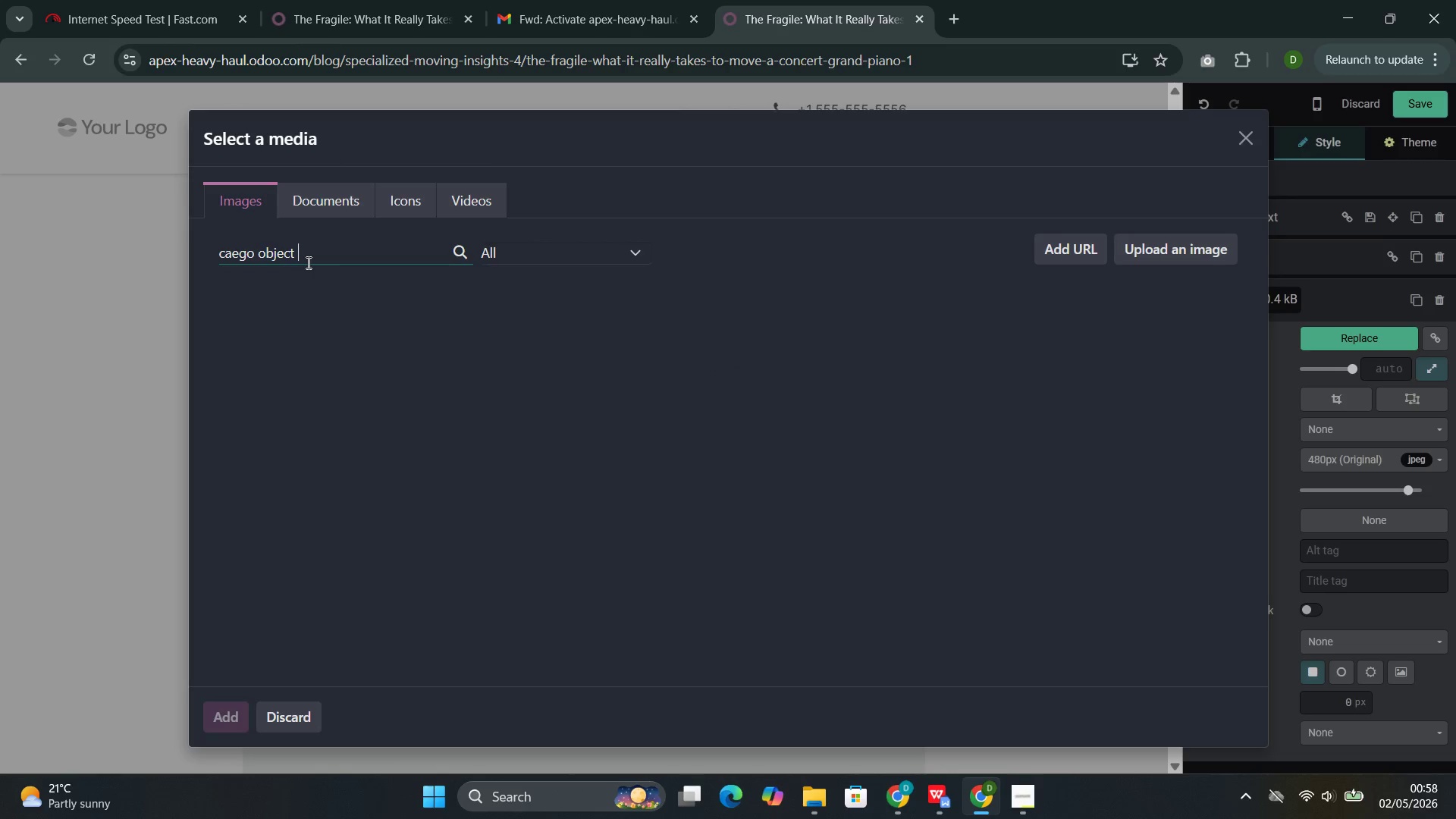 
hold_key(key=ArrowLeft, duration=0.66)
 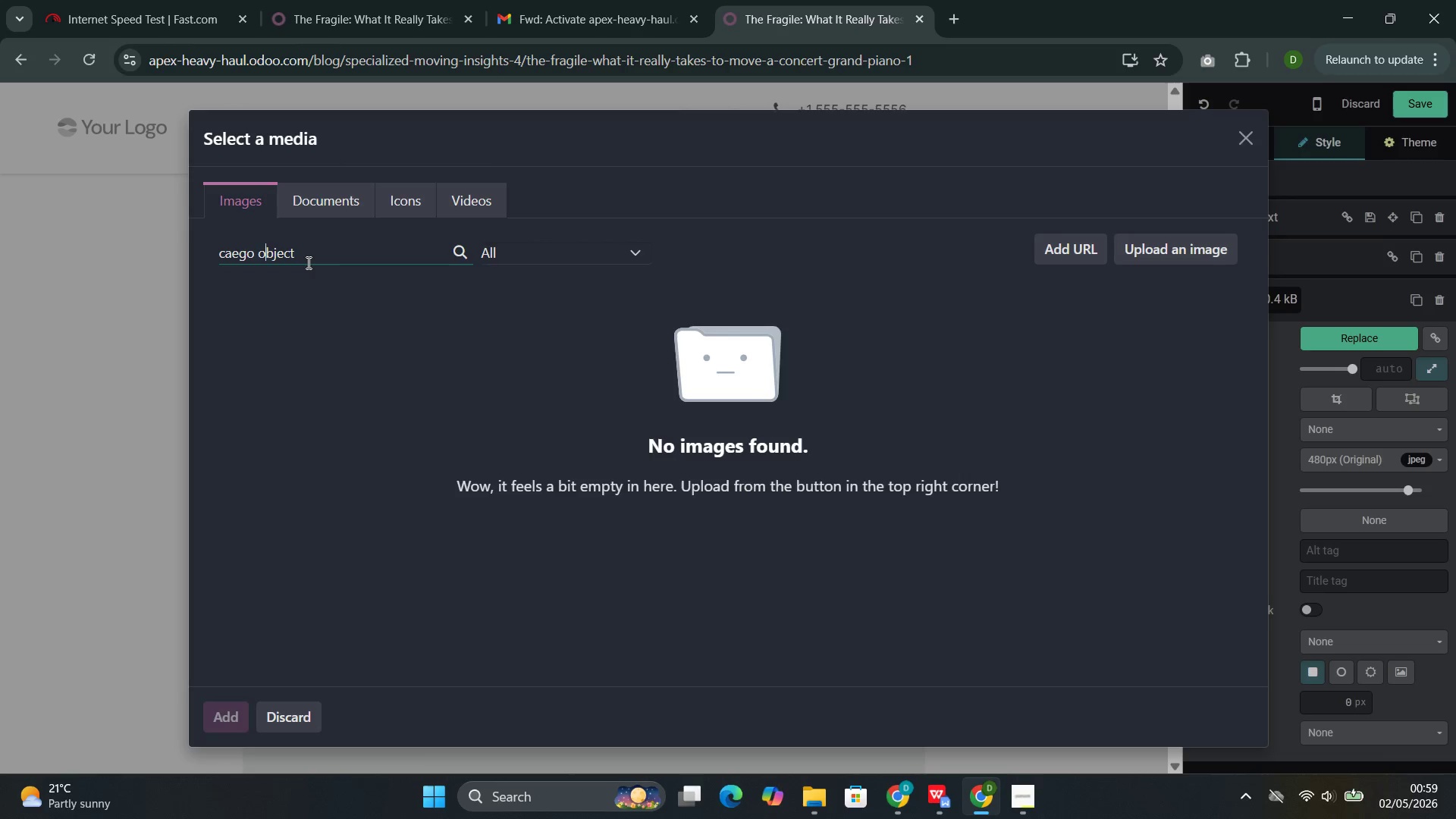 
key(ArrowLeft)
 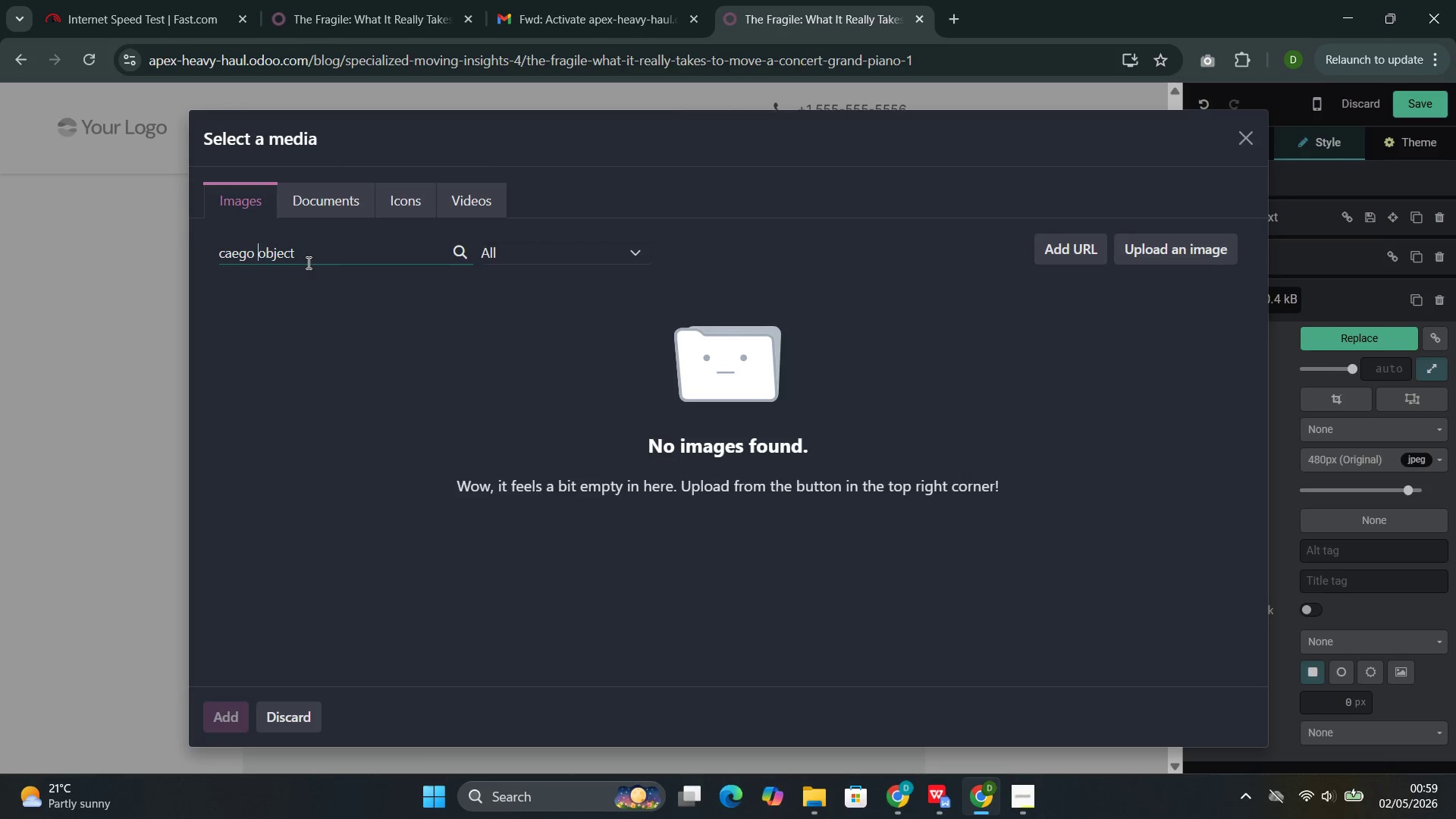 
key(ArrowLeft)
 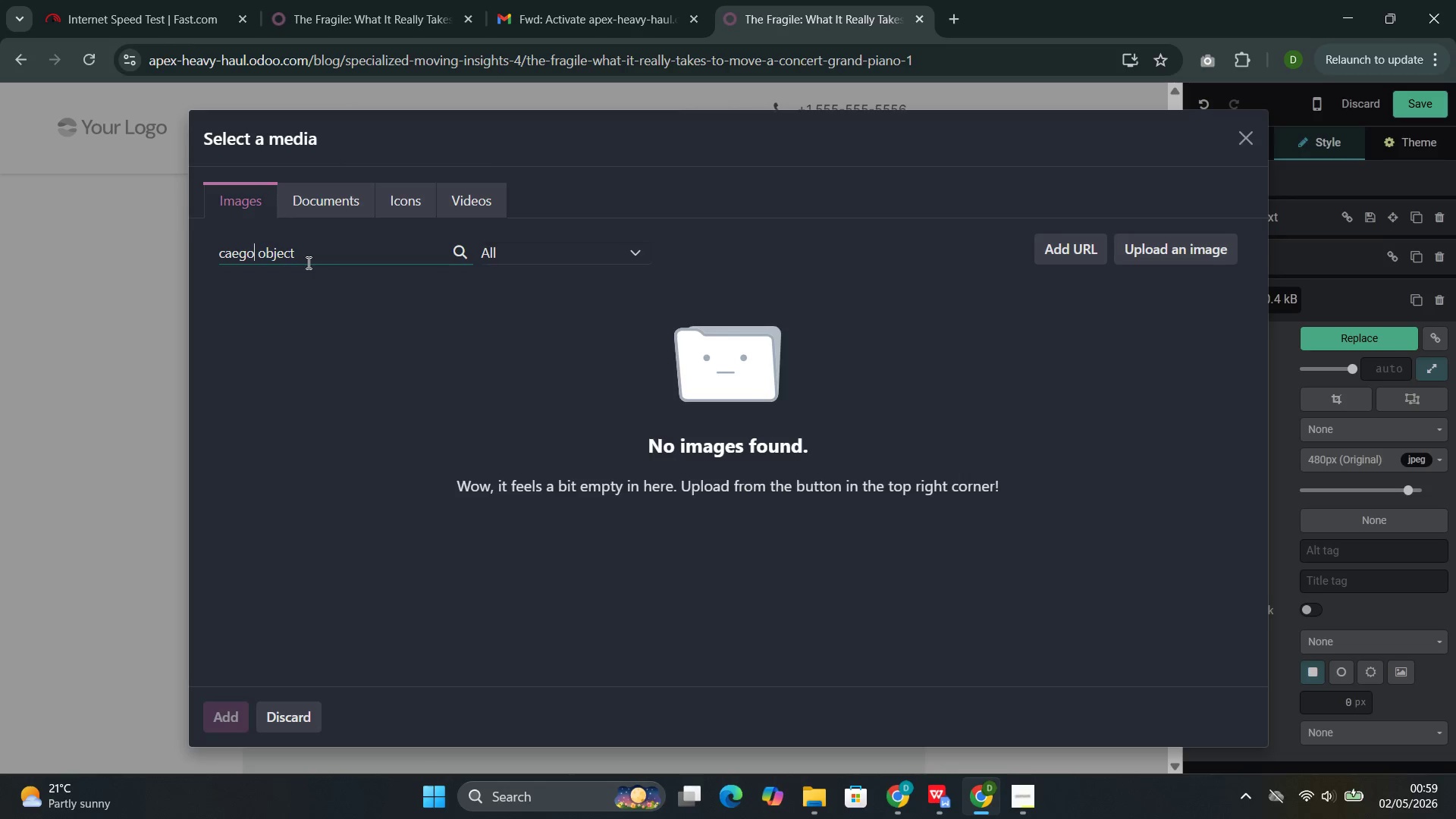 
key(ArrowLeft)
 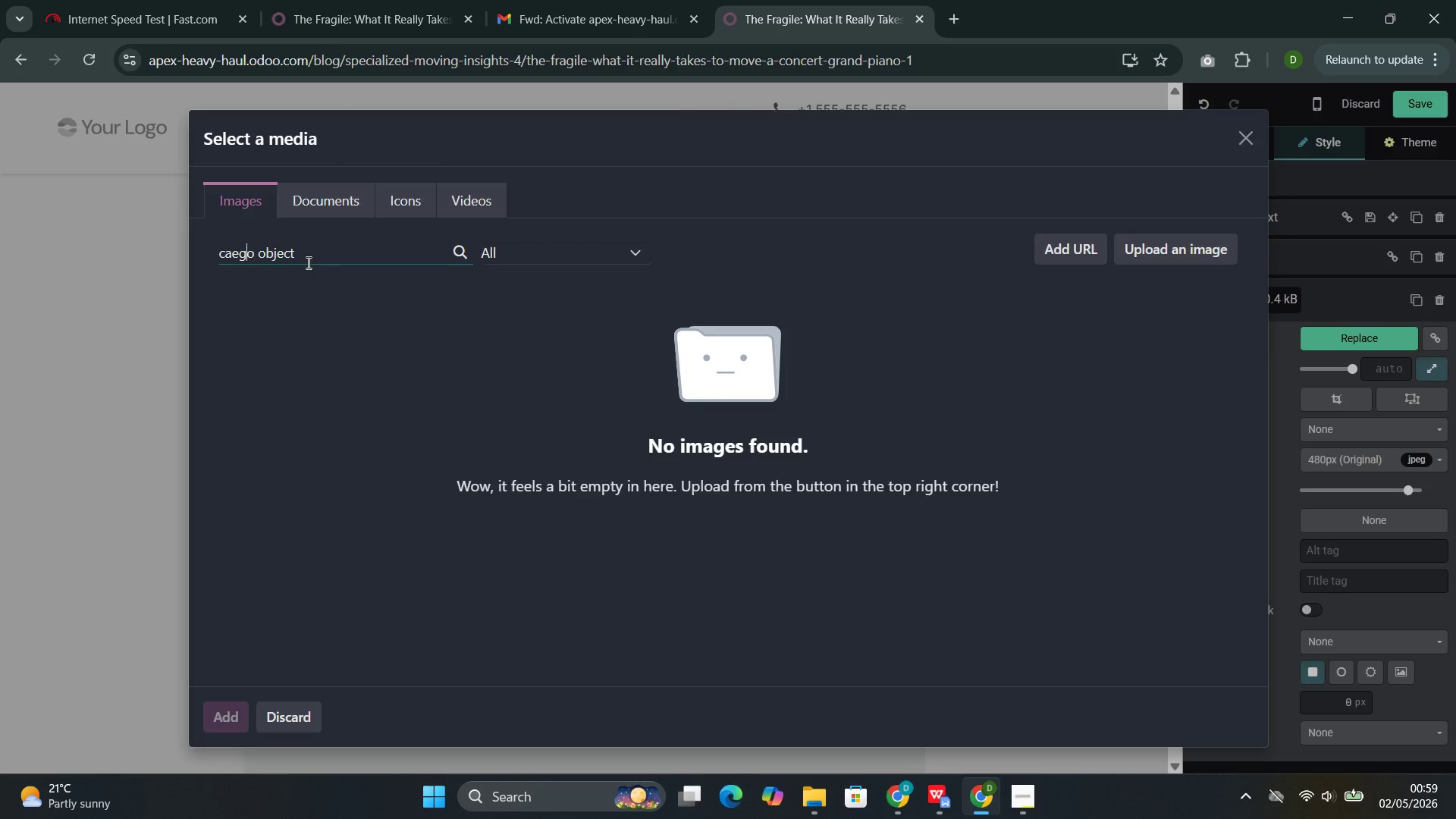 
key(ArrowLeft)
 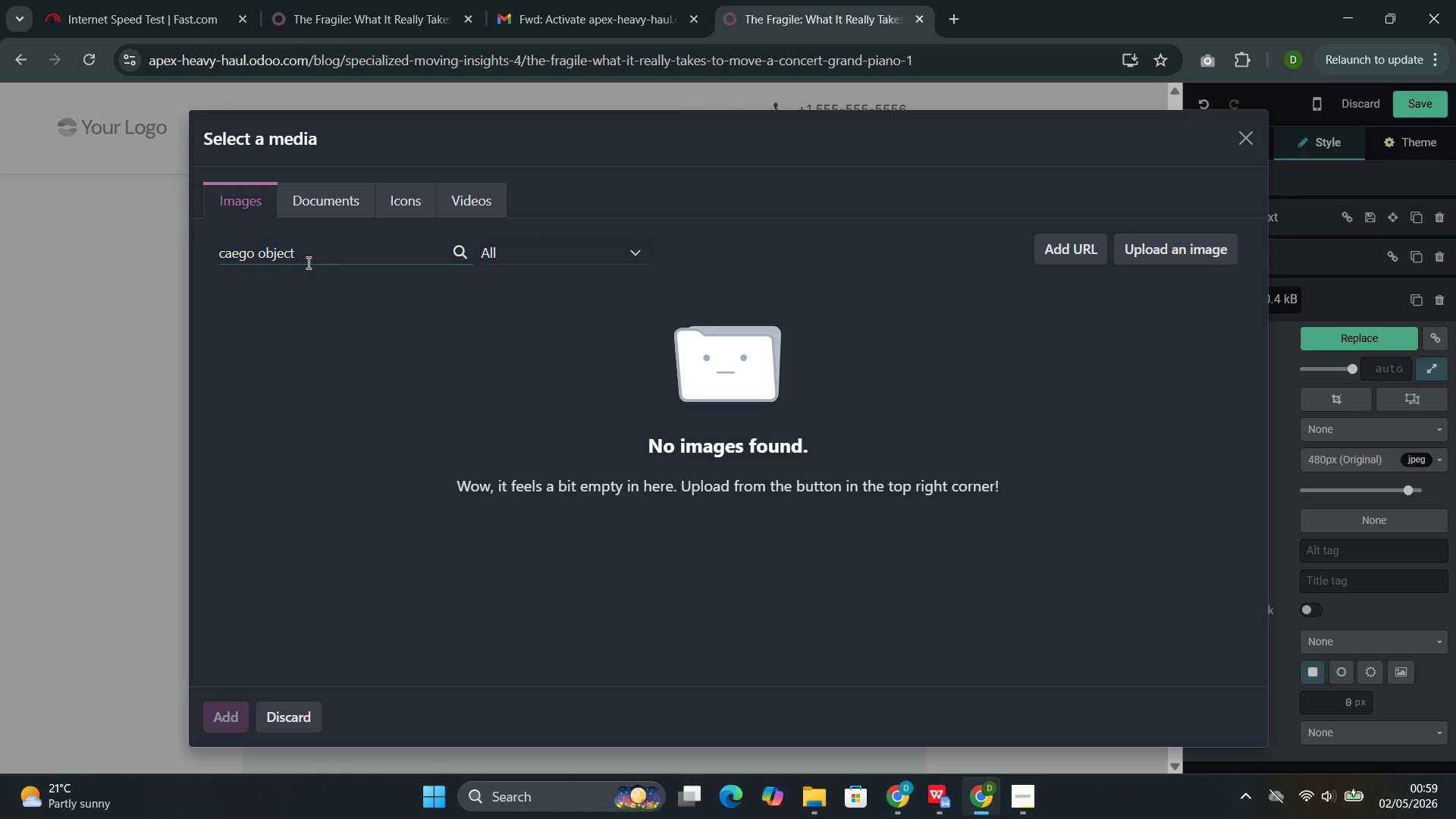 
key(Backspace)
 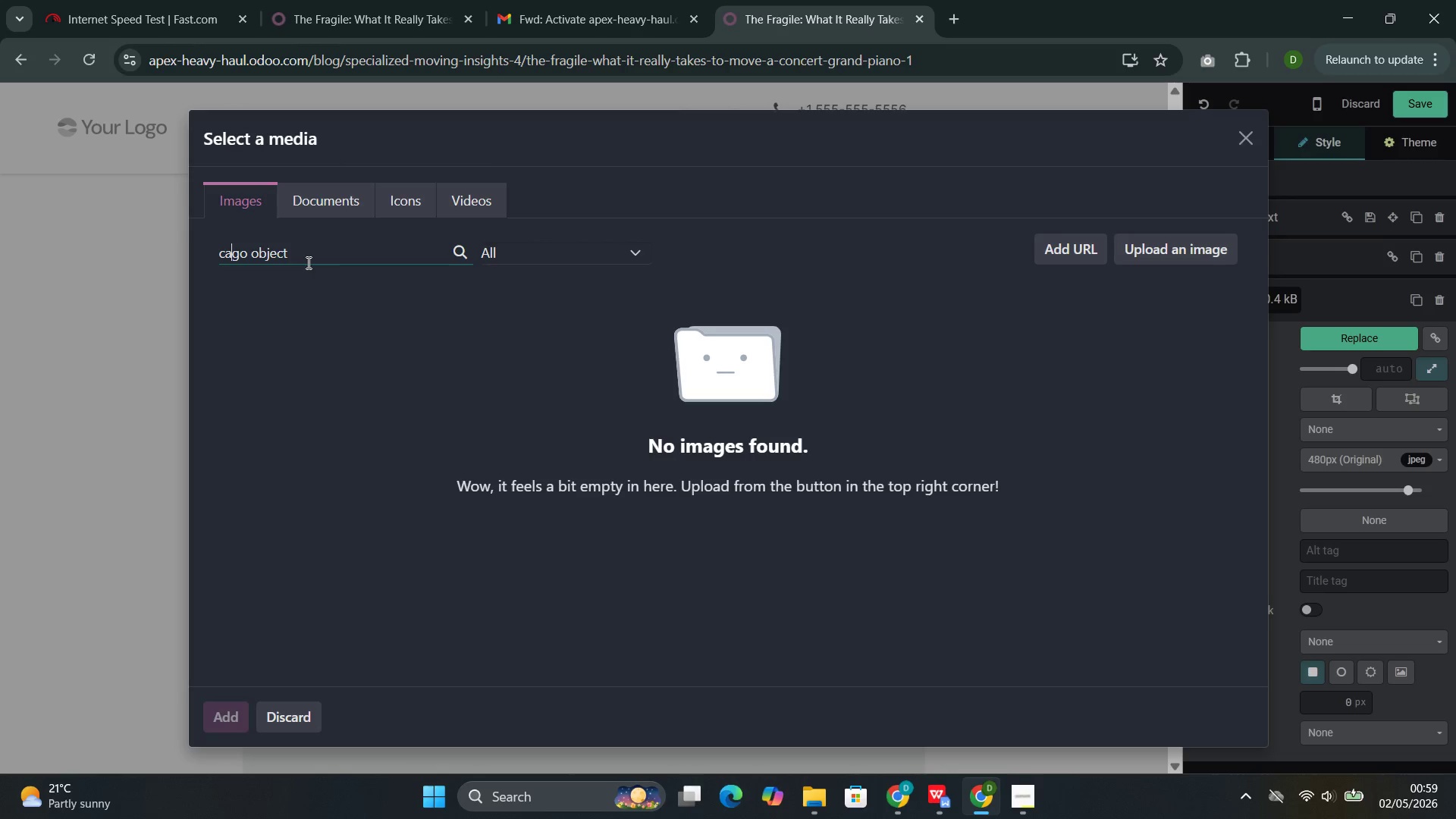 
key(R)
 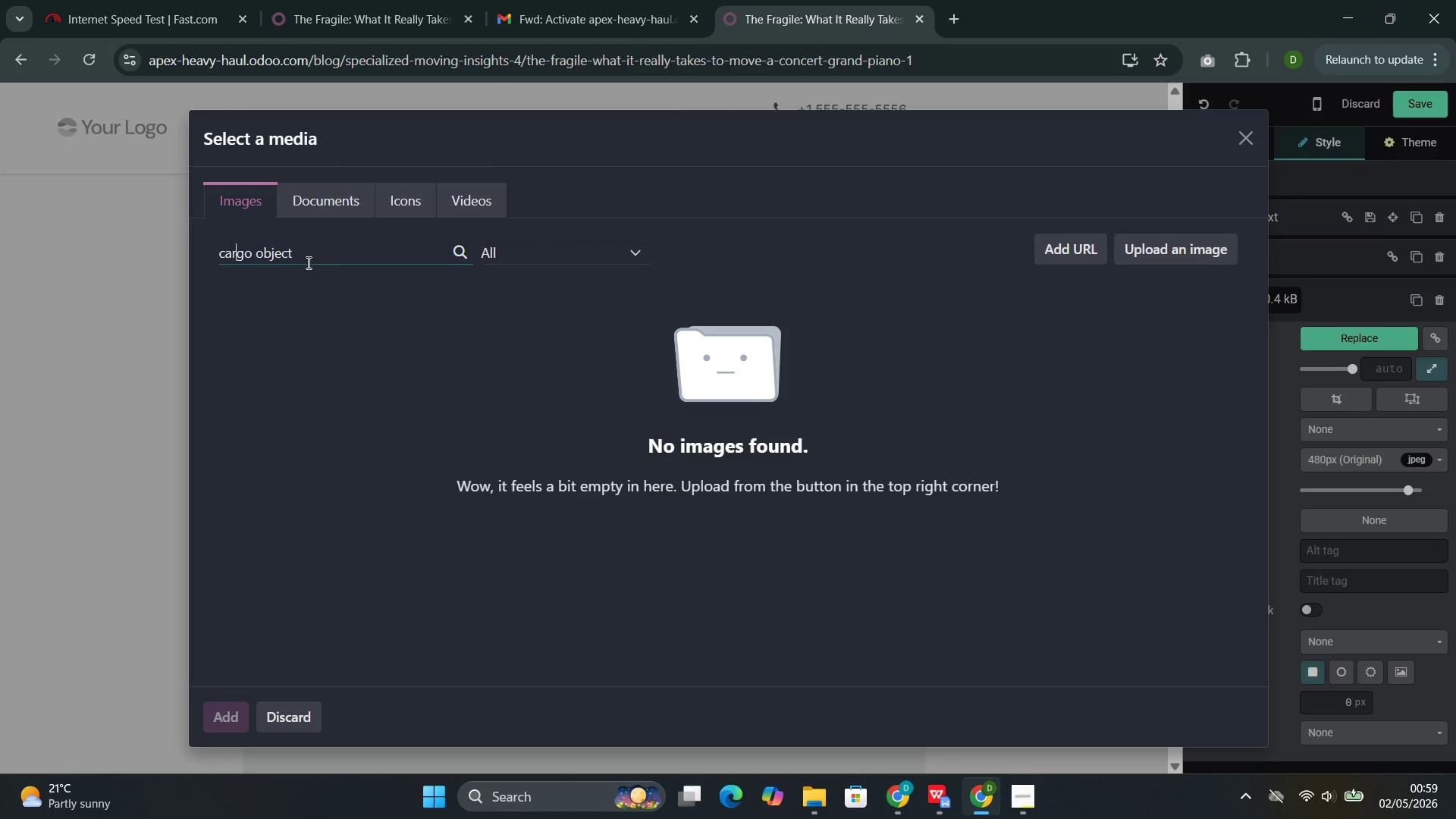 
key(ArrowRight)
 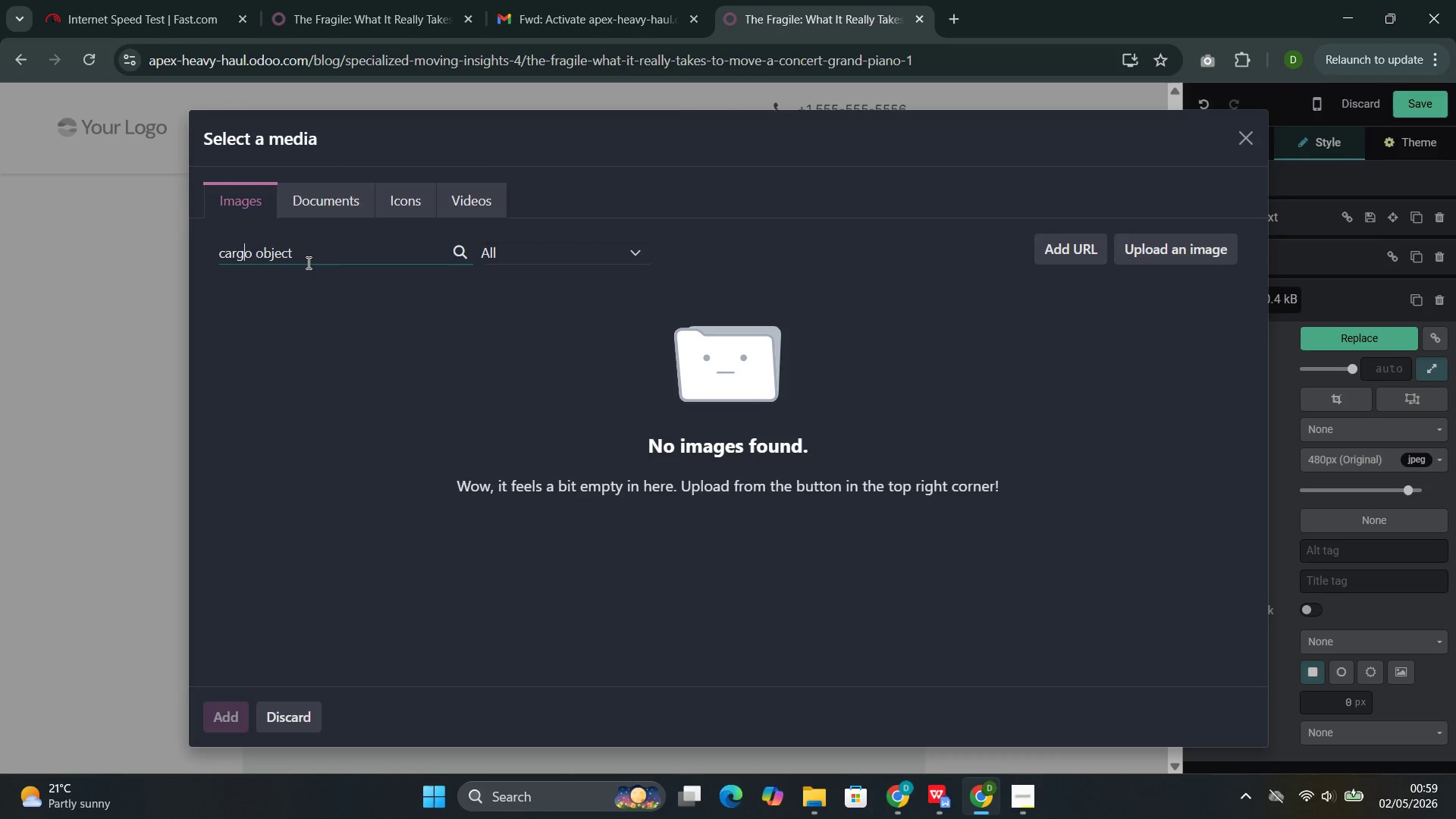 
key(ArrowRight)
 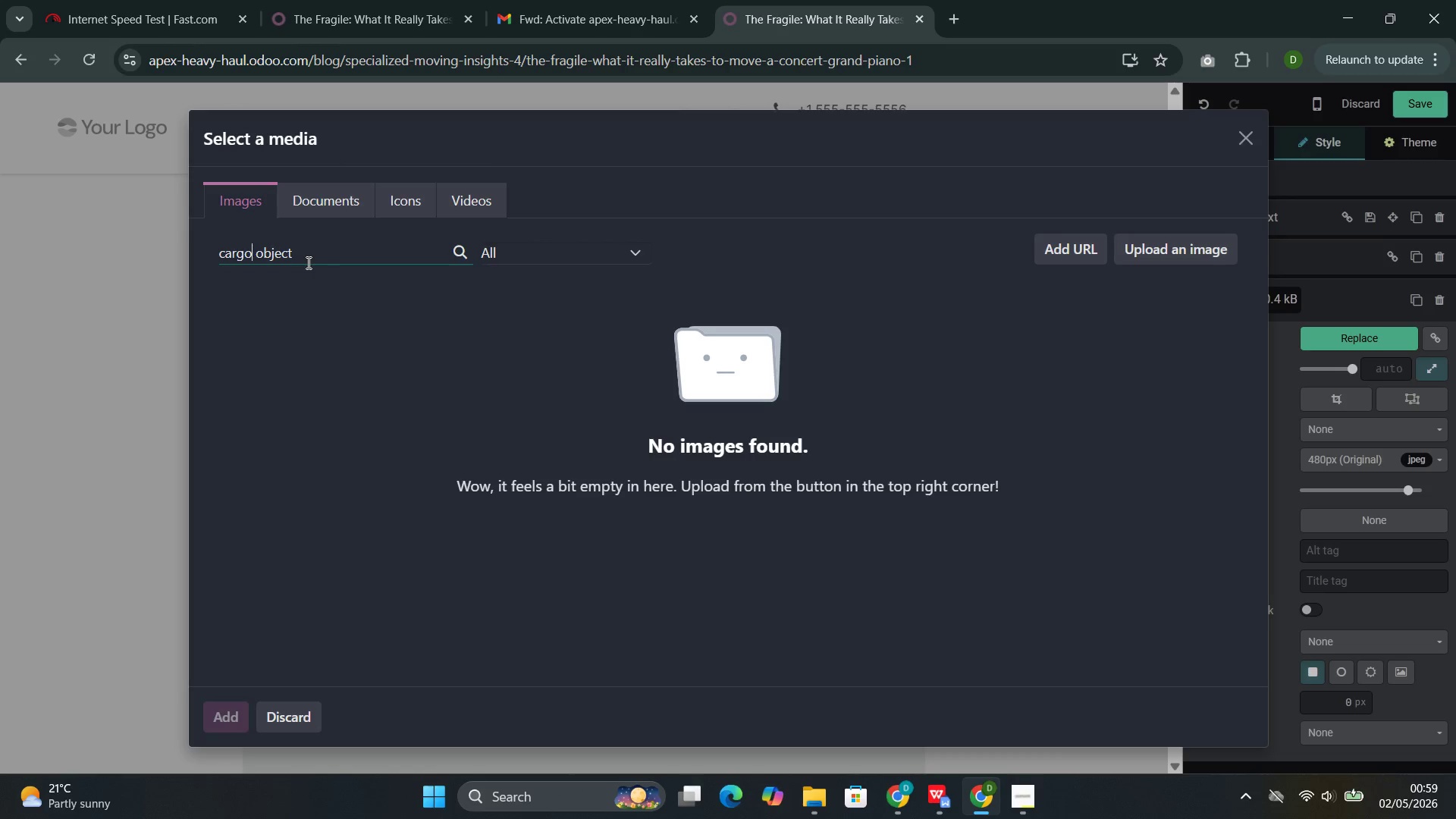 
key(ArrowRight)
 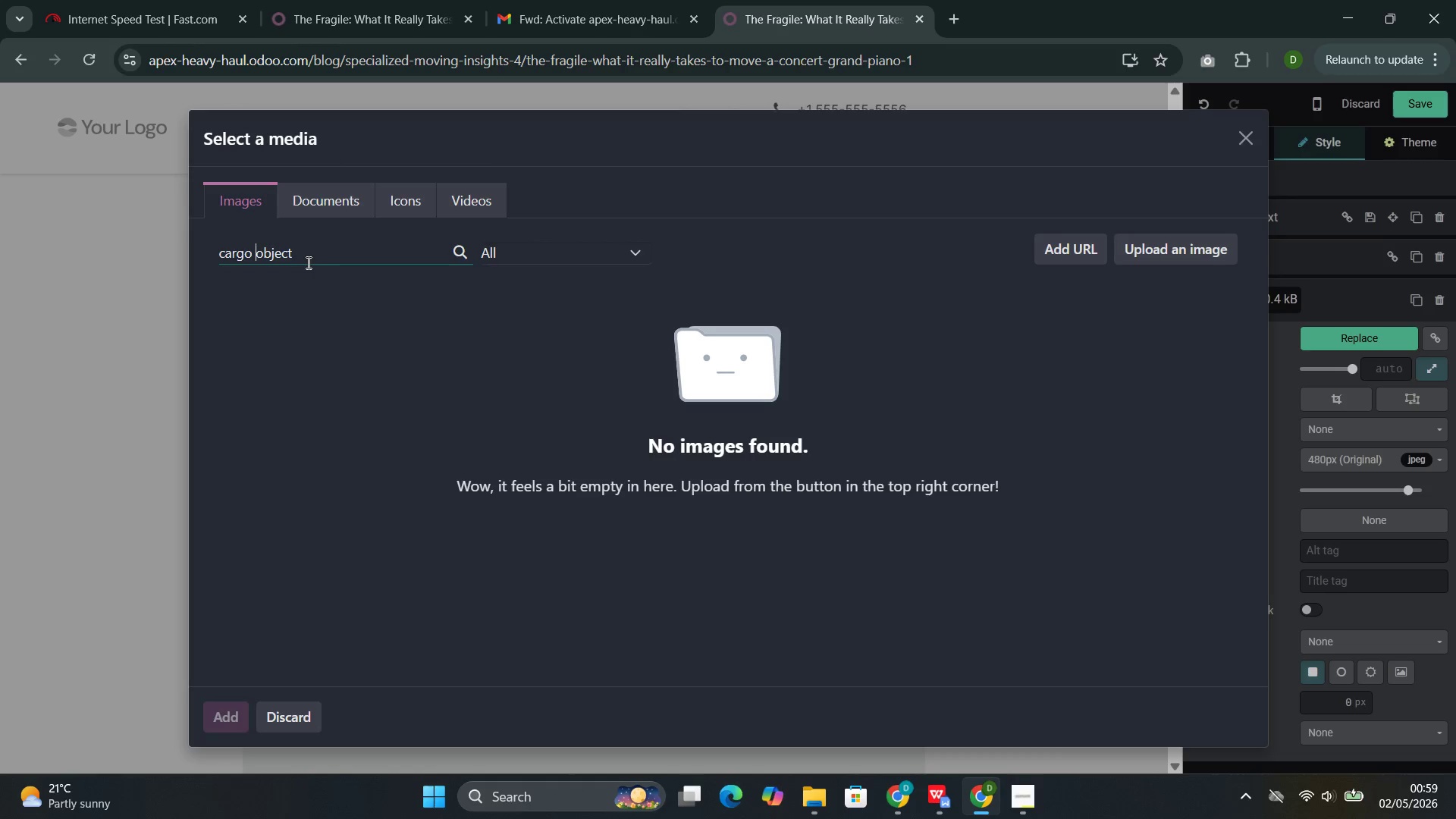 
key(ArrowRight)
 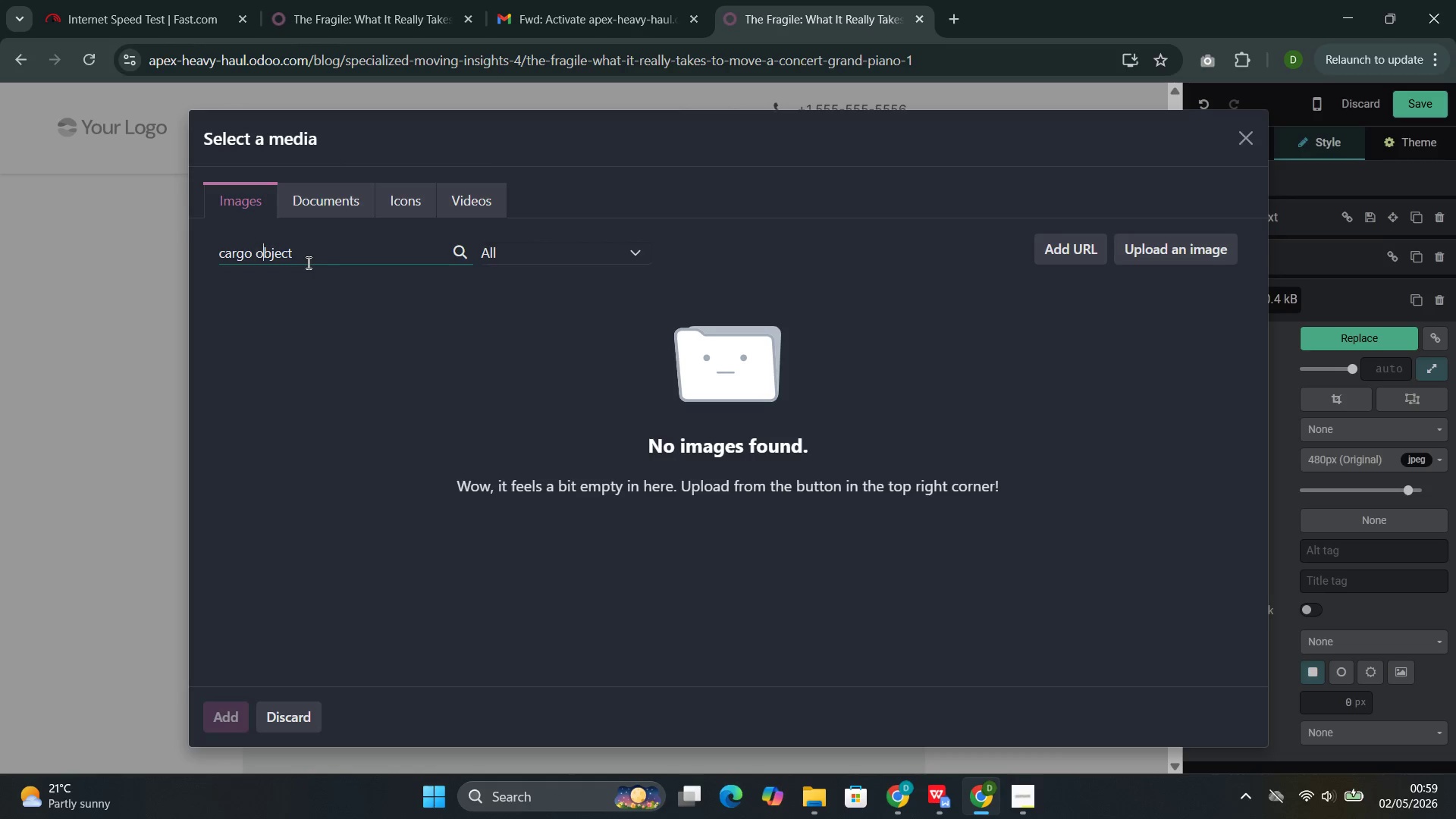 
key(ArrowRight)
 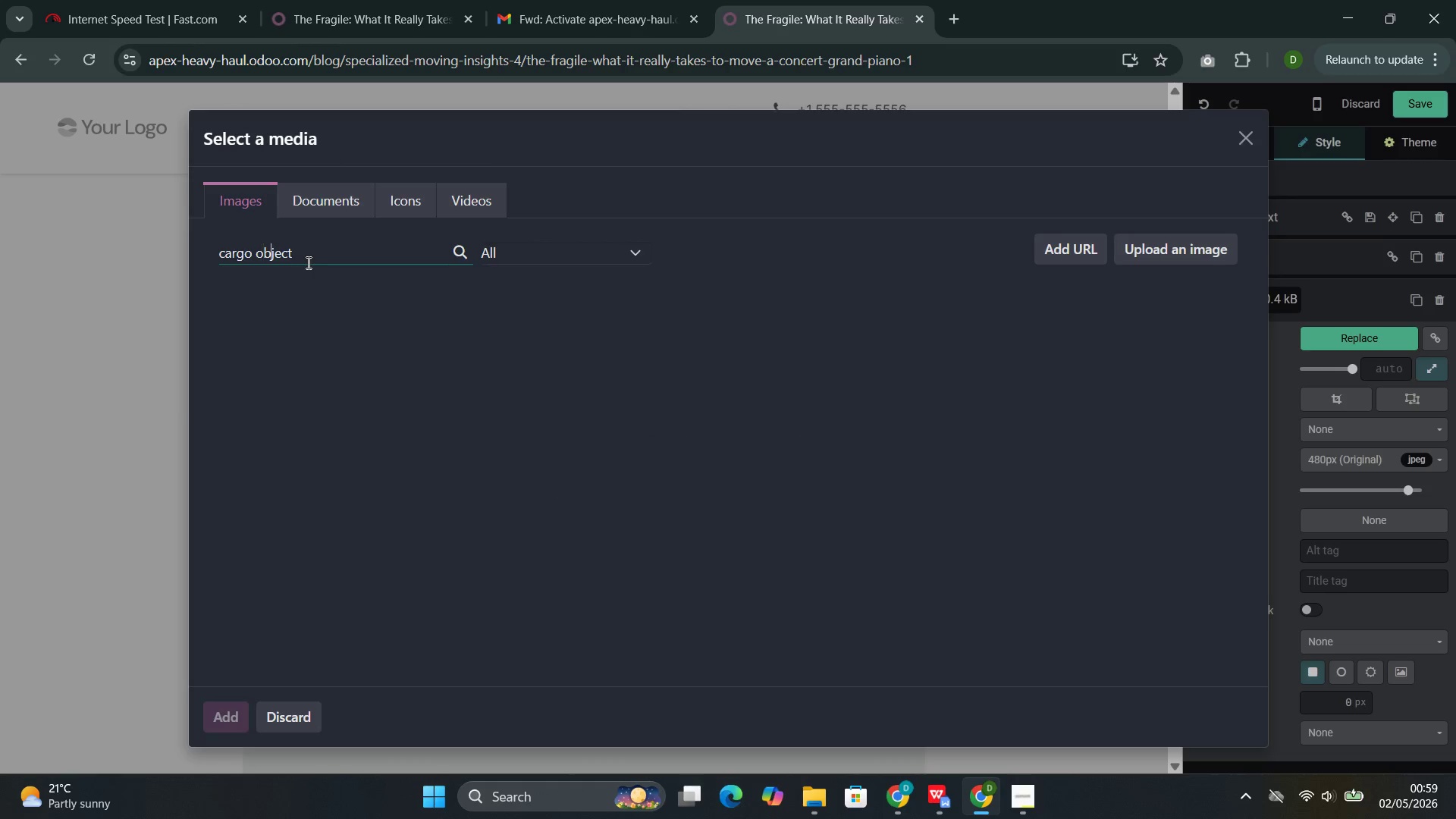 
key(ArrowRight)
 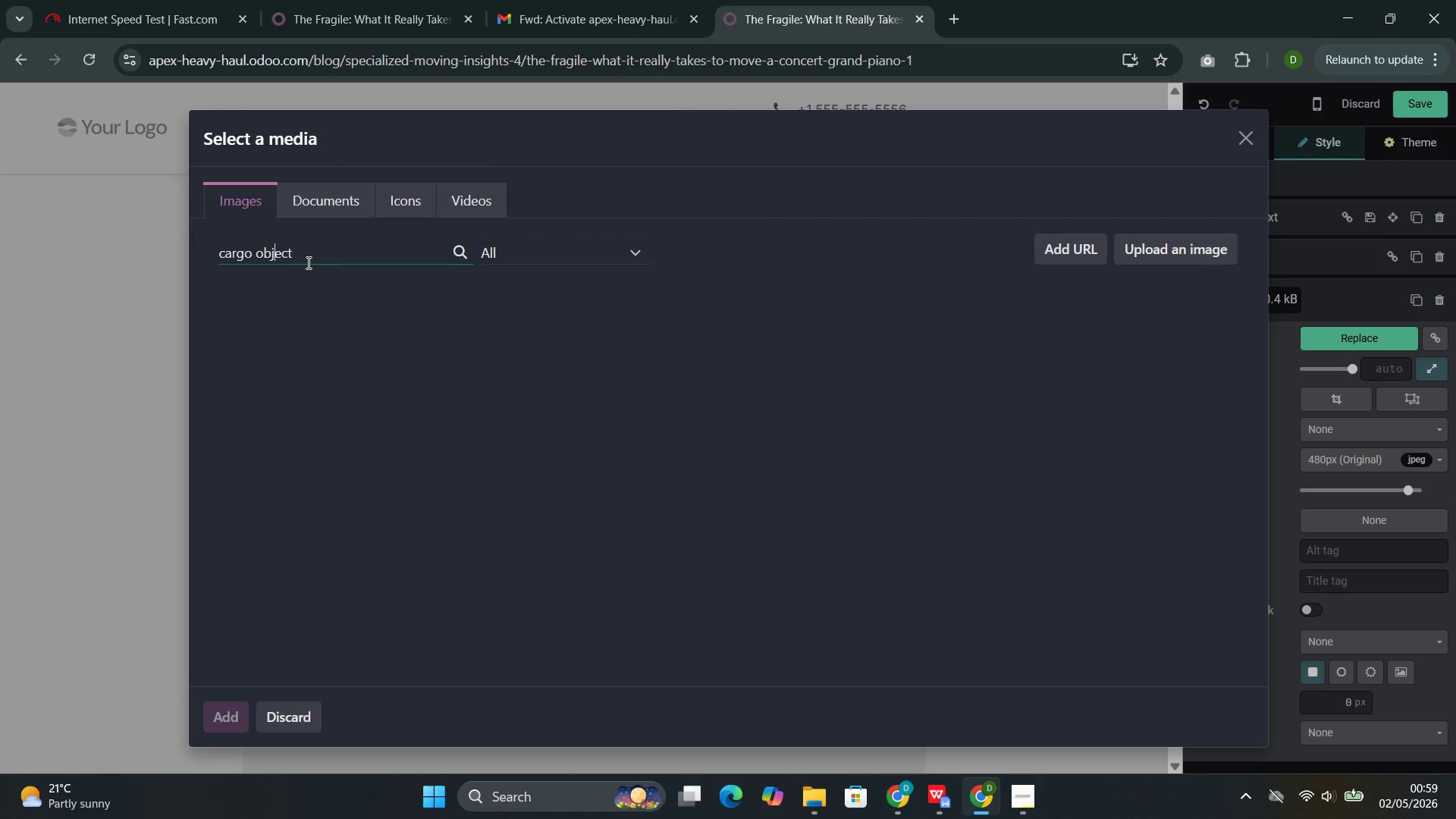 
key(ArrowRight)
 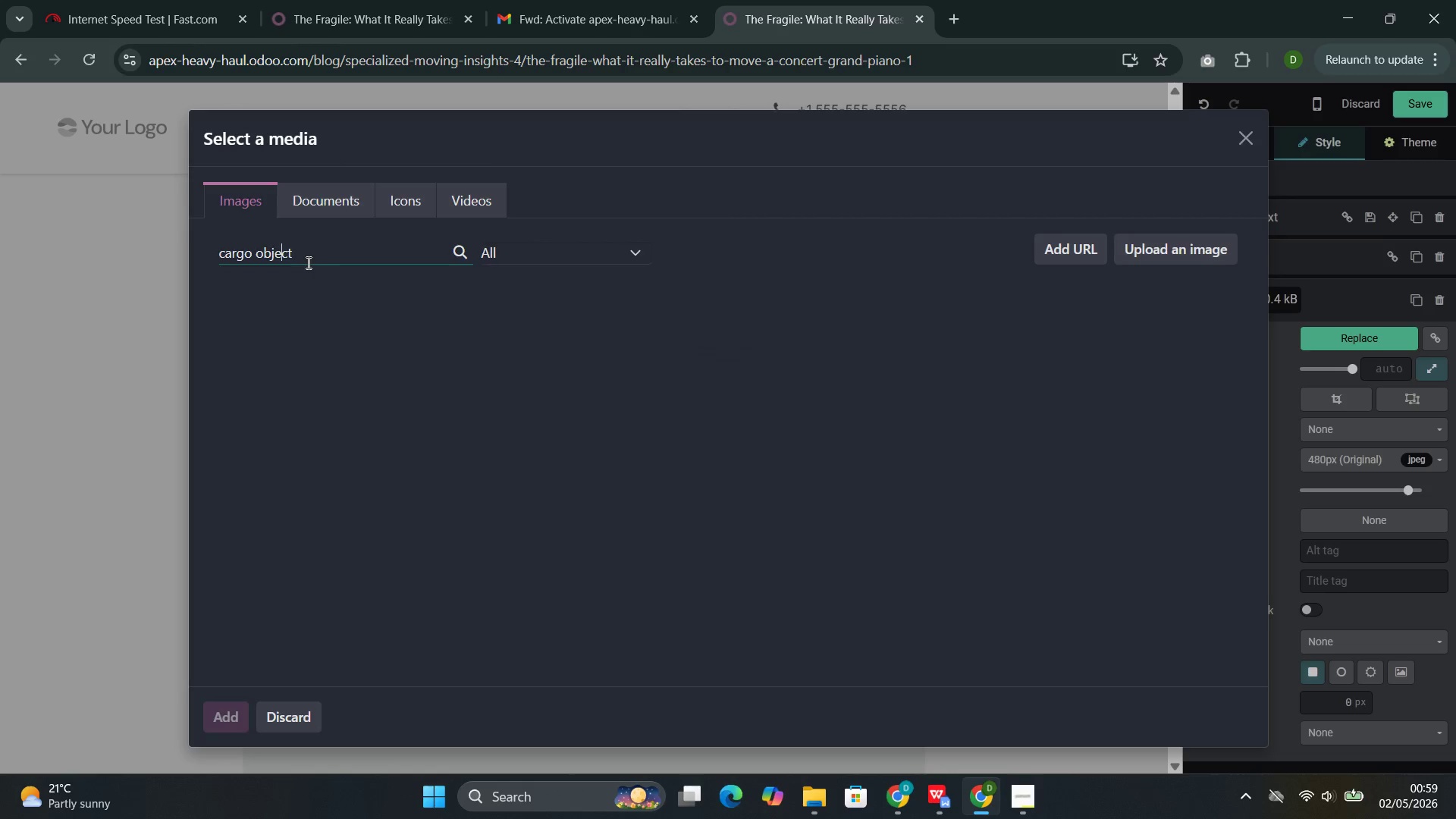 
key(ArrowRight)
 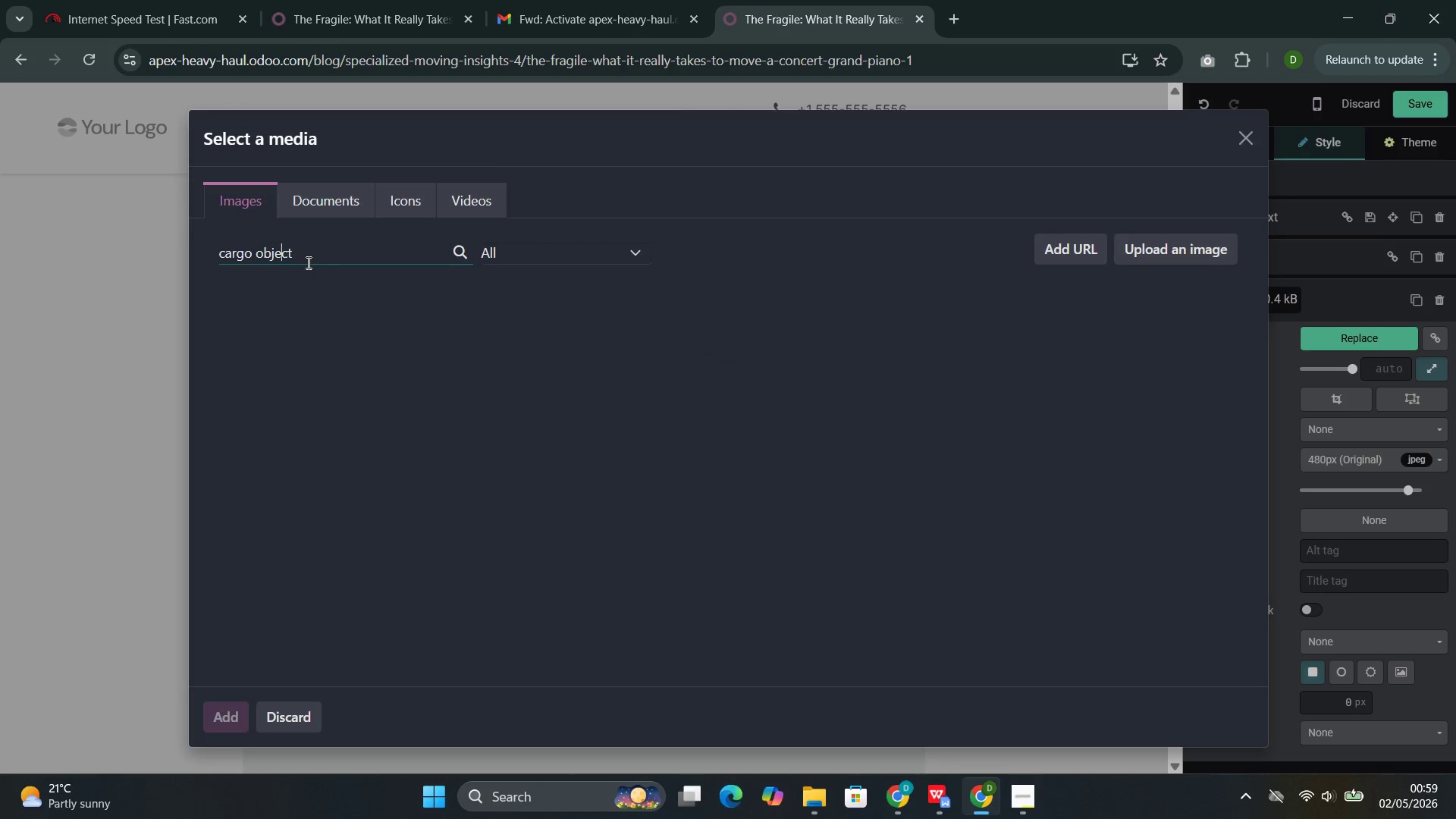 
key(ArrowRight)
 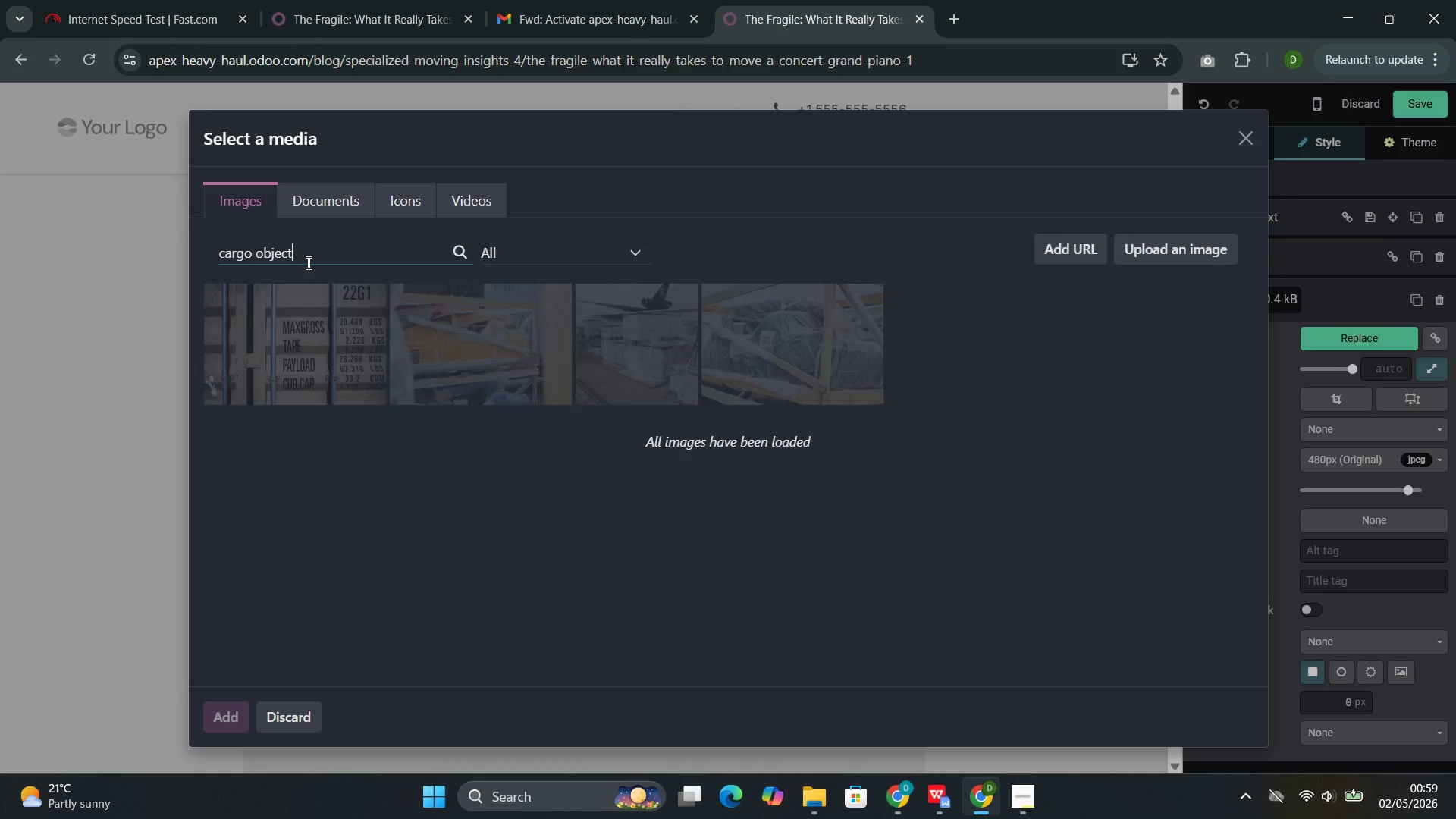 
key(ArrowRight)
 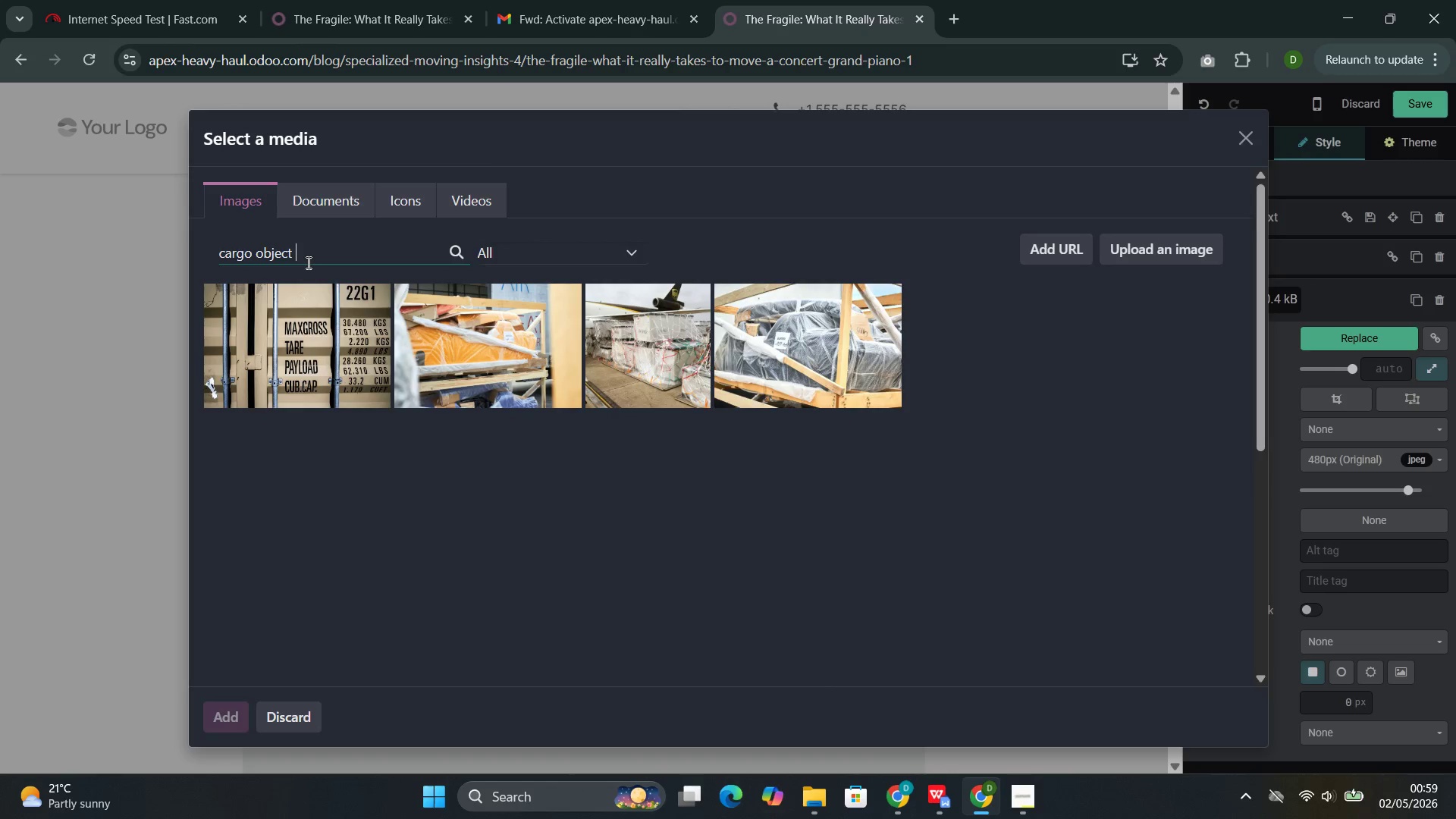 
key(ArrowRight)
 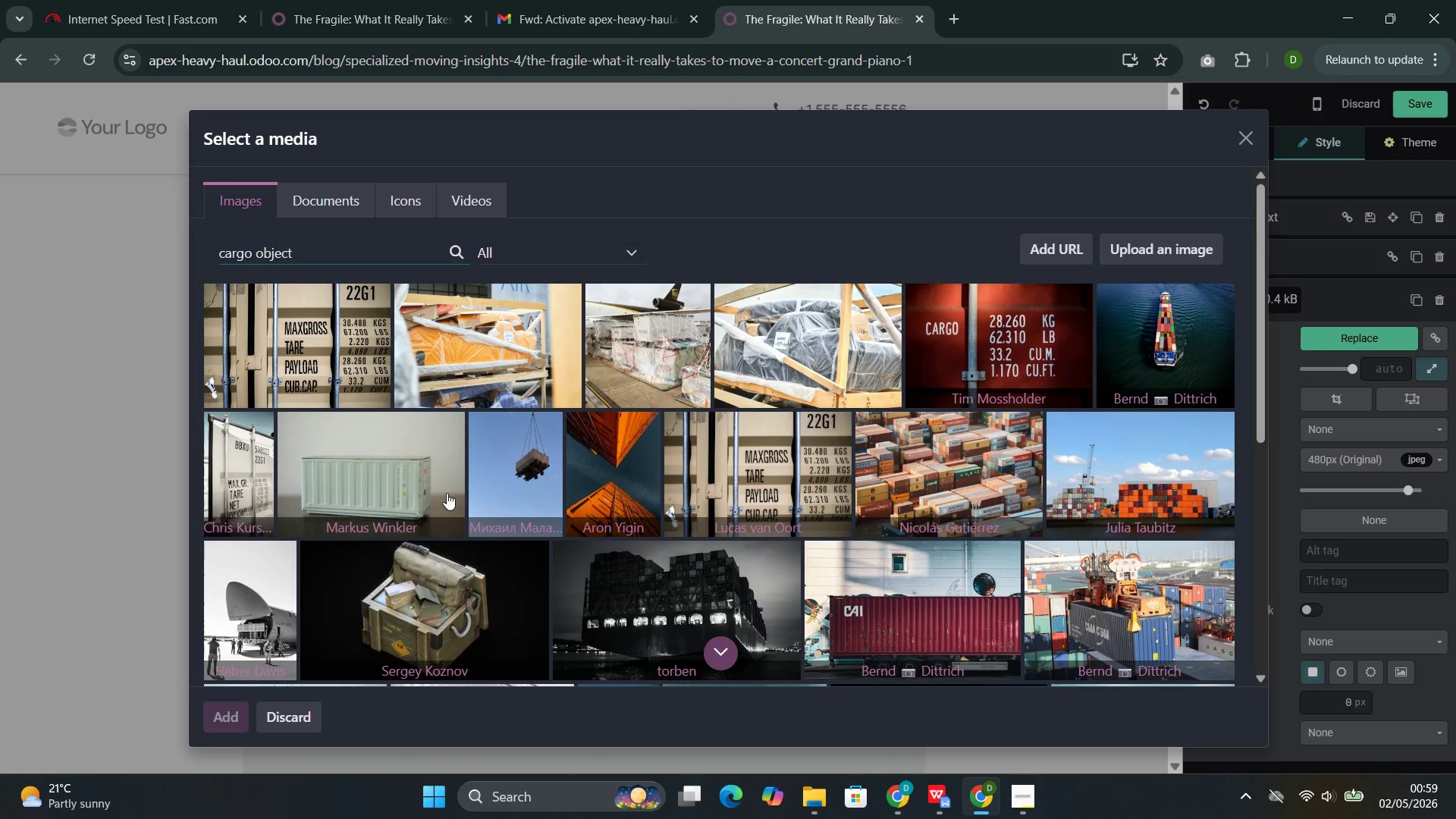 
left_click([412, 487])
 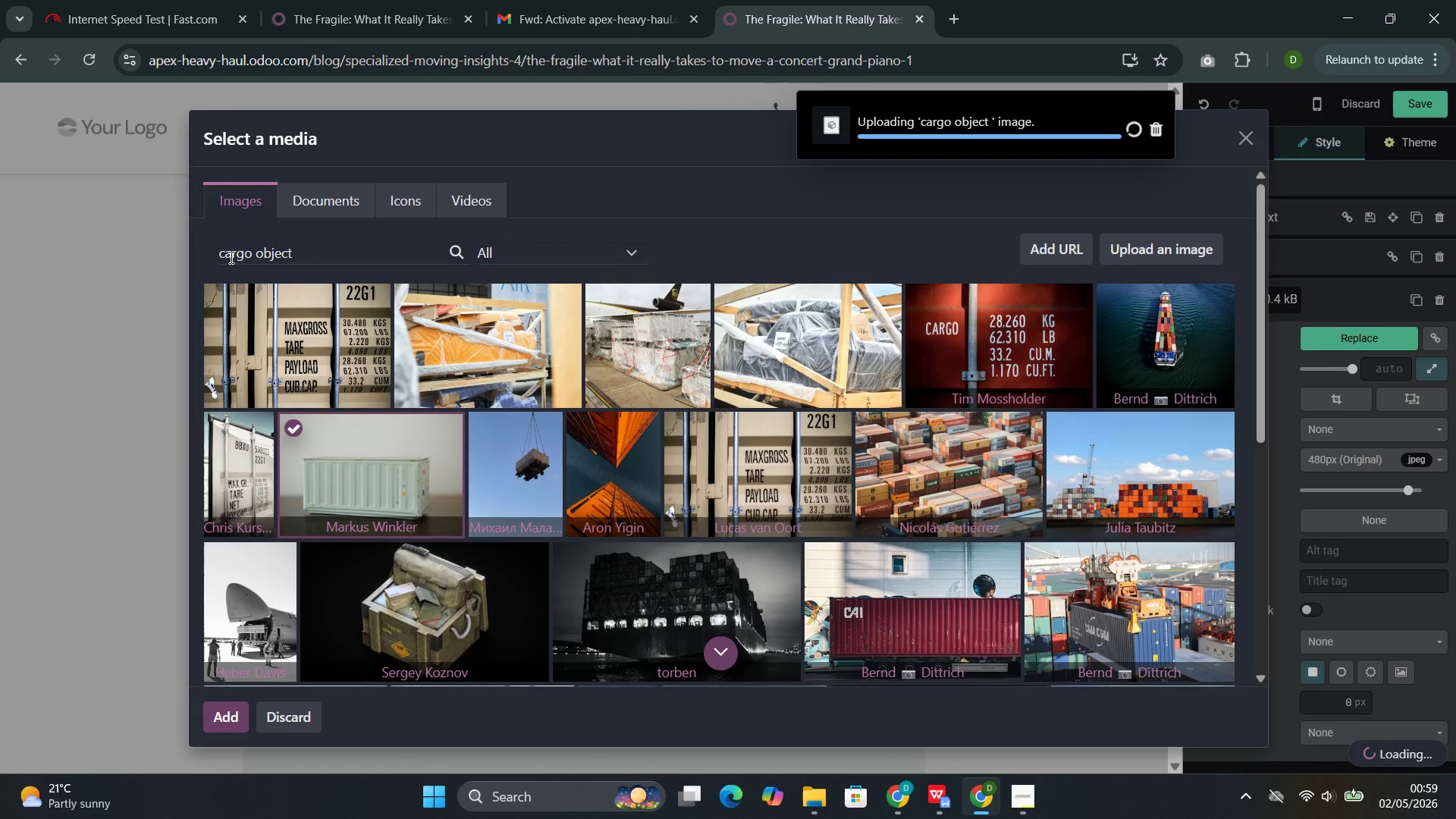 
double_click([246, 251])
 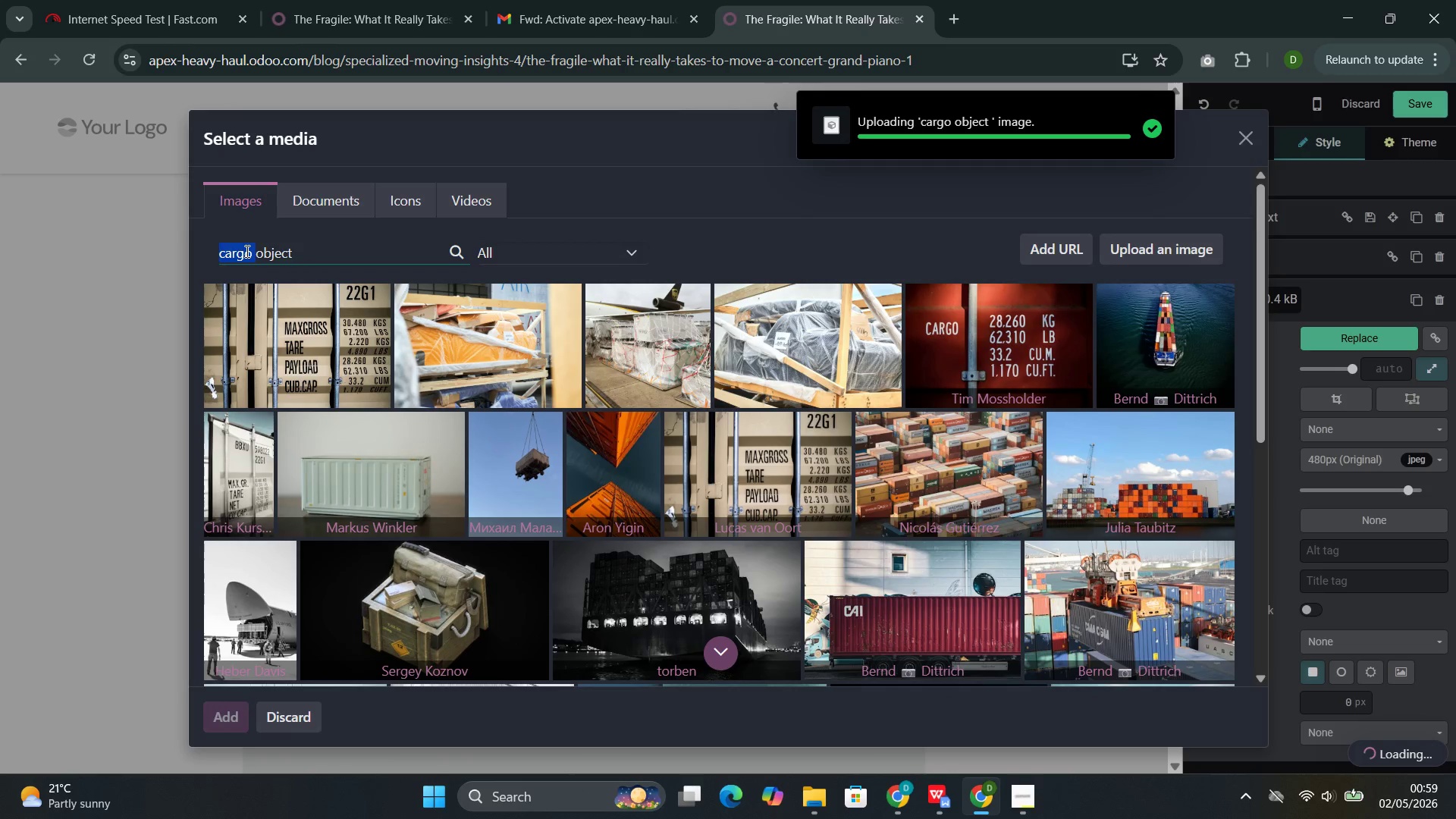 
triple_click([246, 251])
 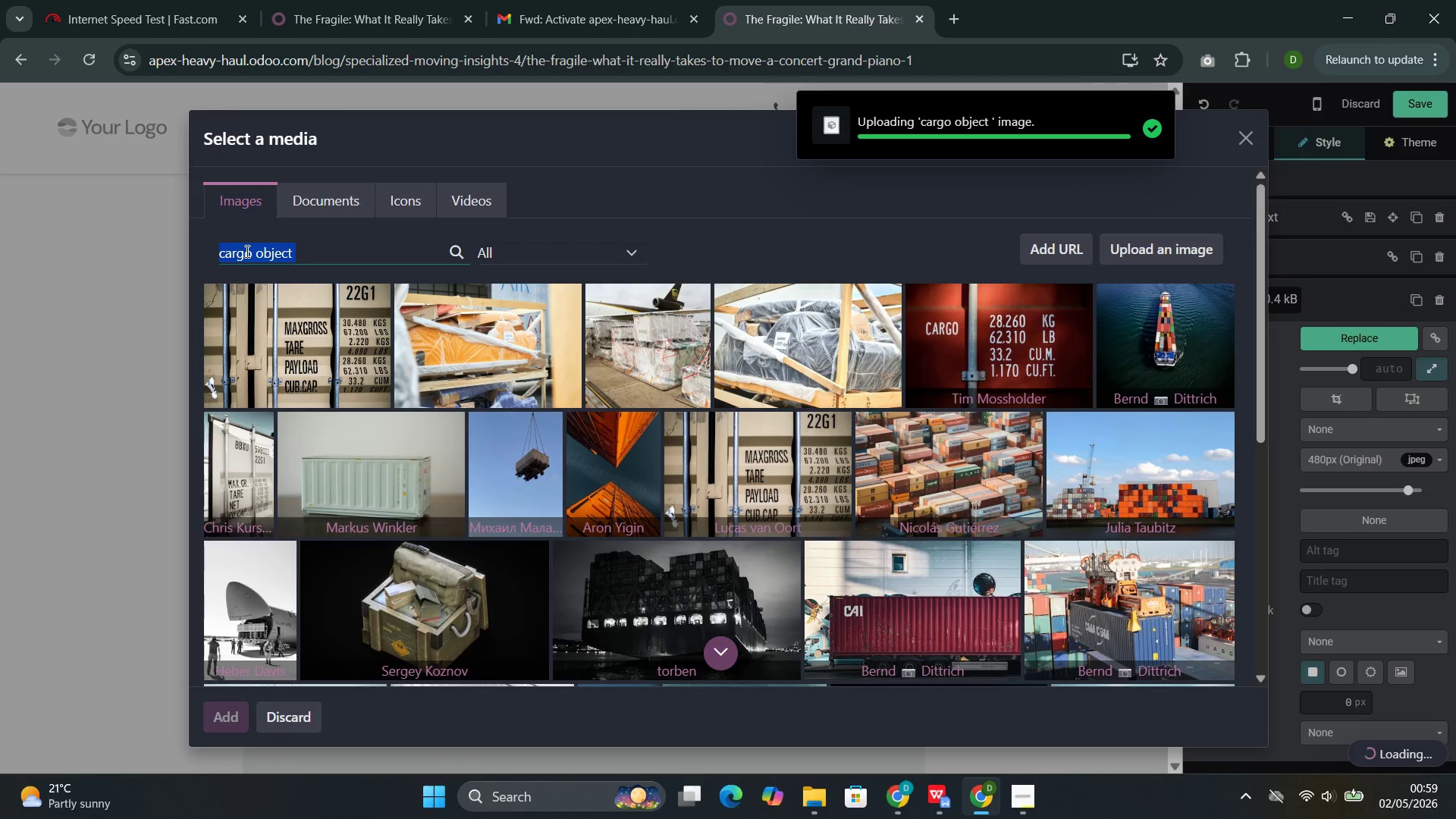 
key(Control+C)
 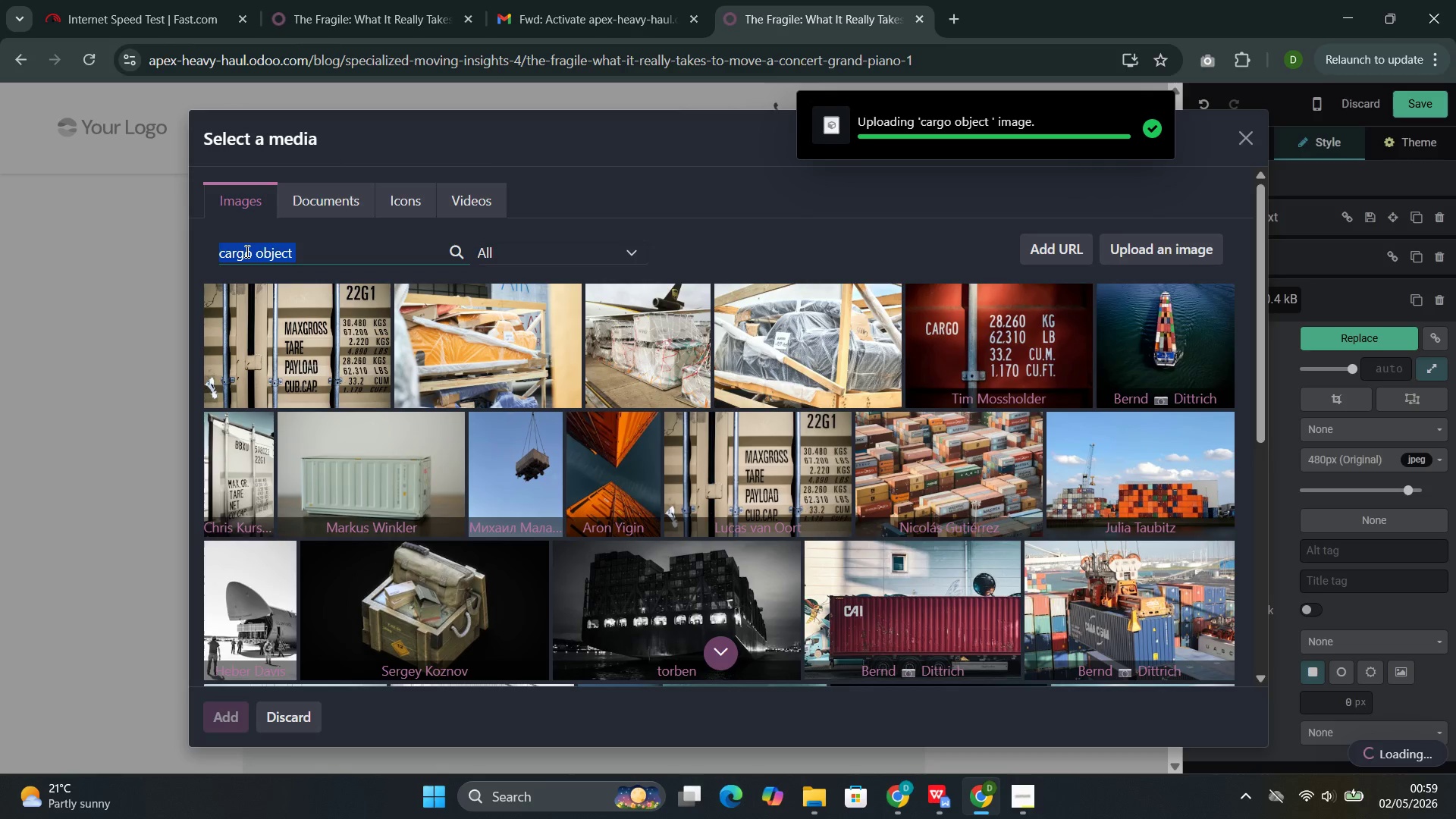 
key(Control+C)
 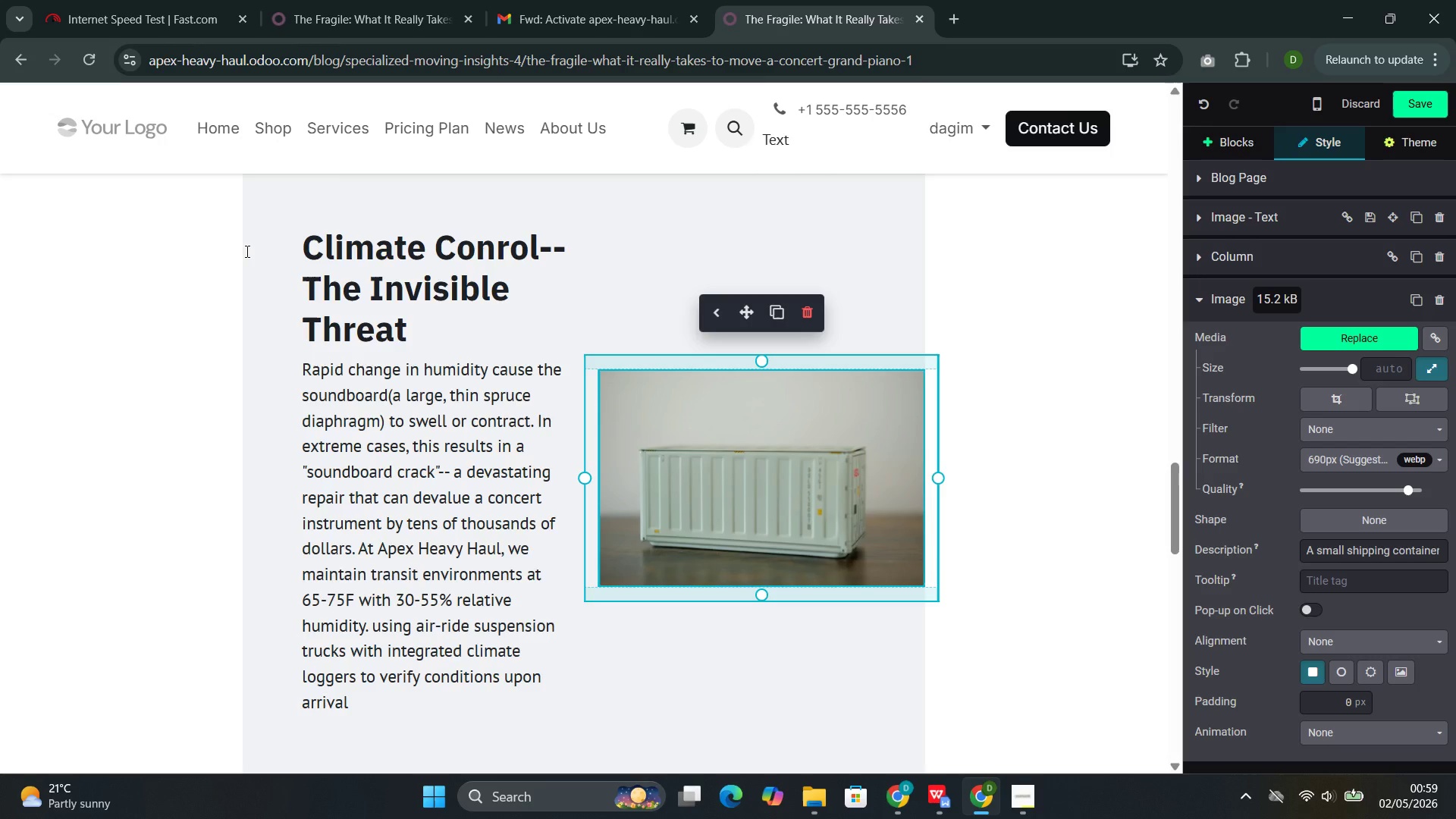 
mouse_move([385, 425])
 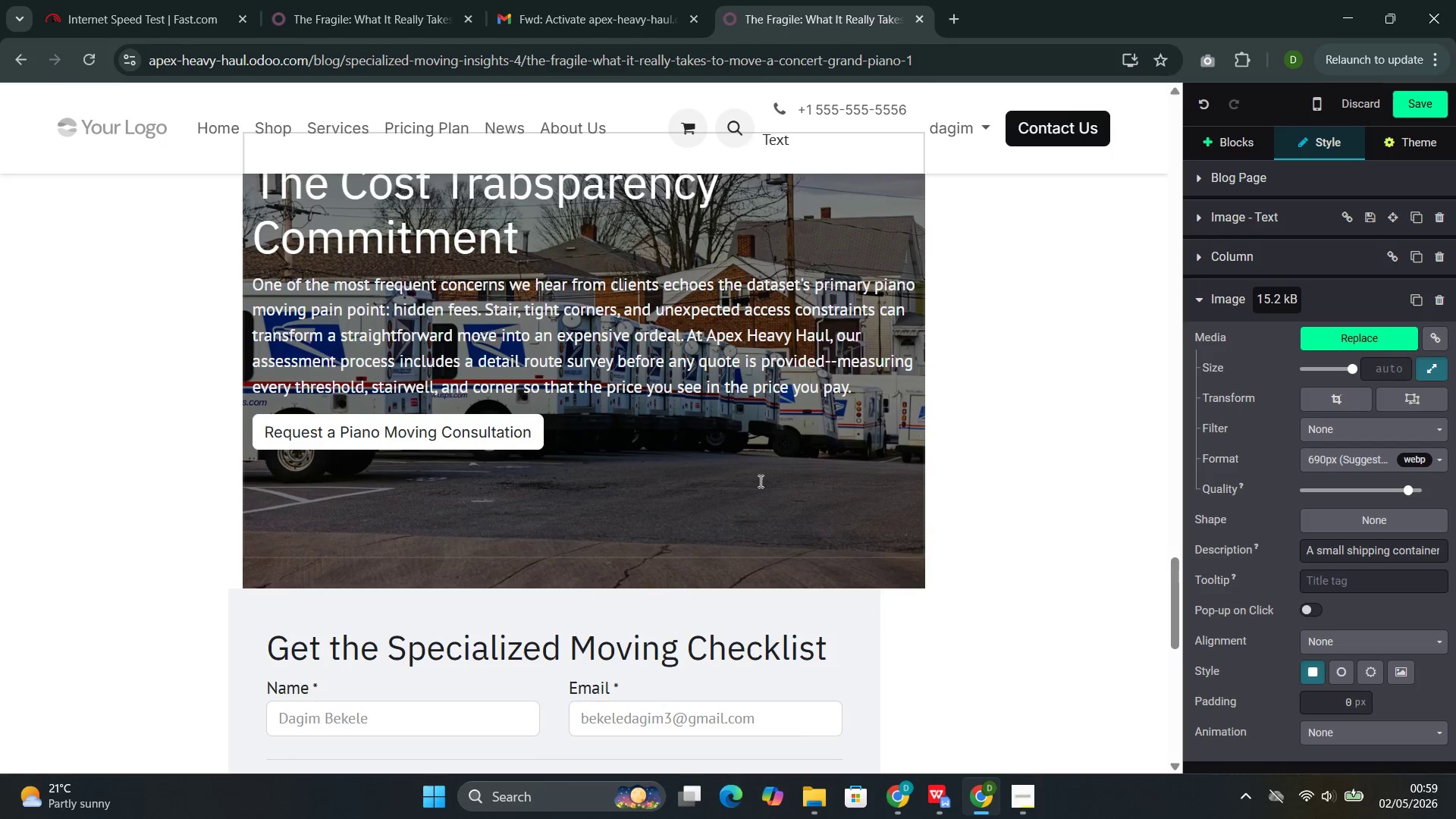 
left_click([759, 481])
 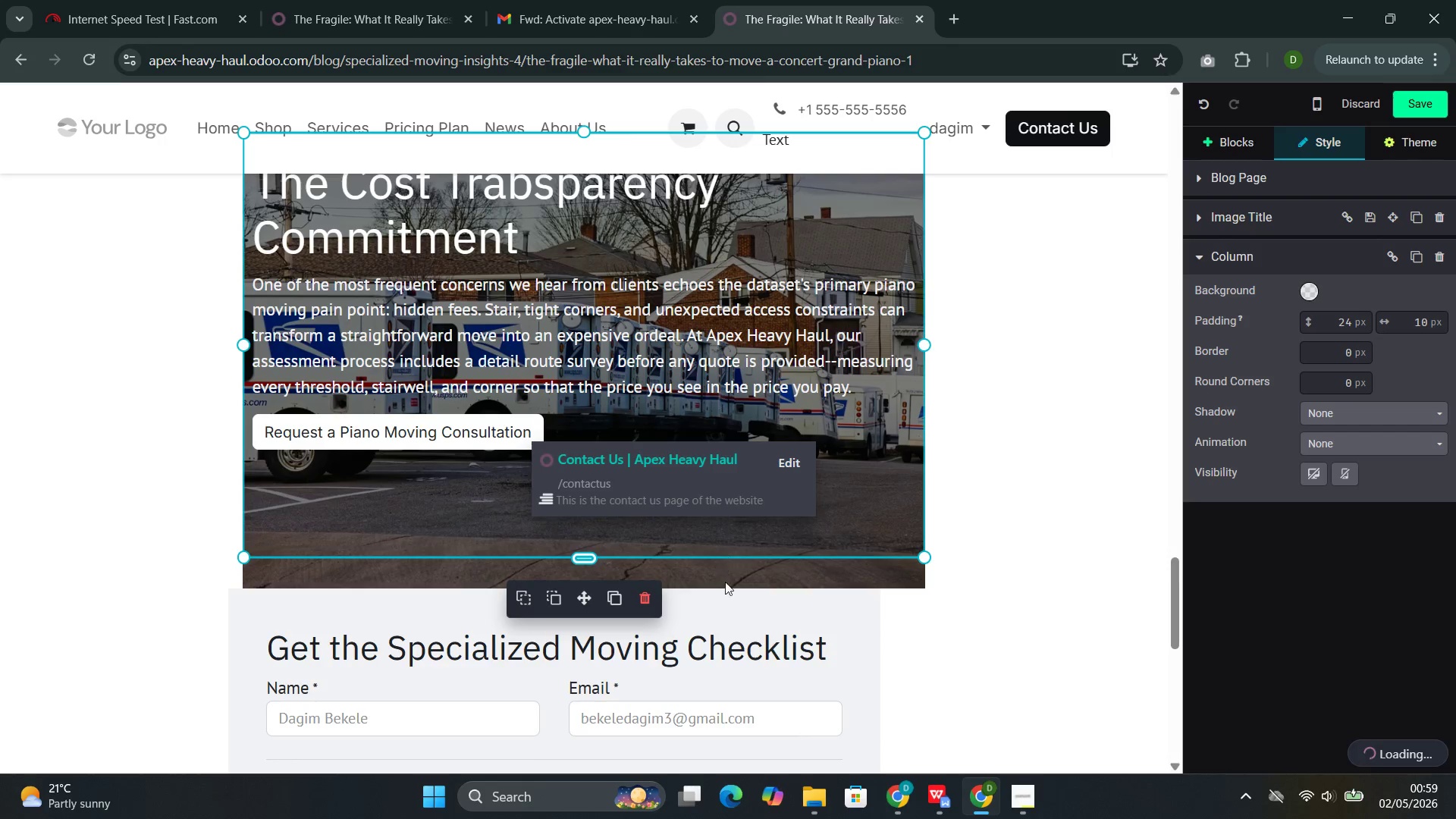 
left_click([724, 583])
 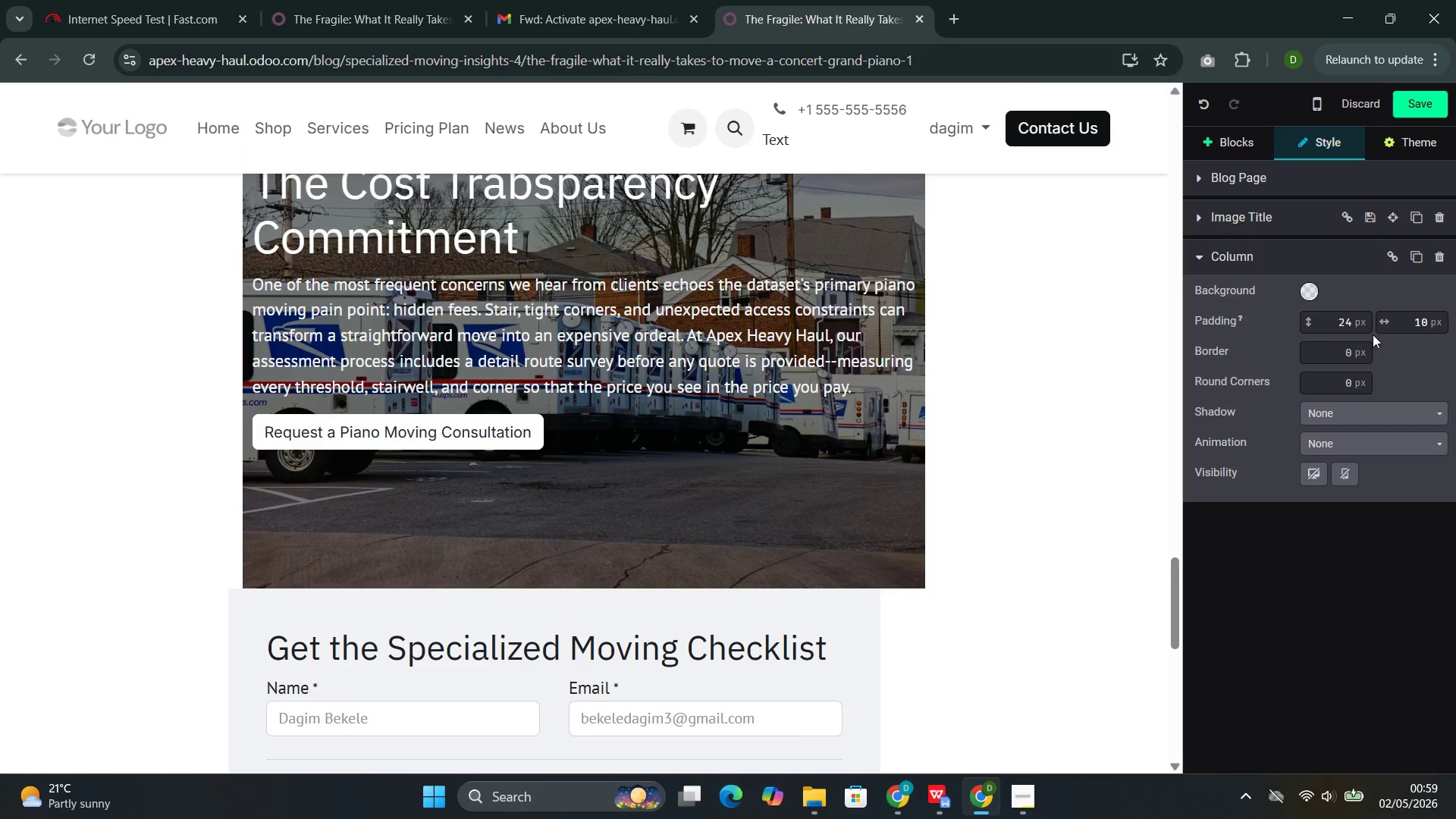 
mouse_move([1333, 327])
 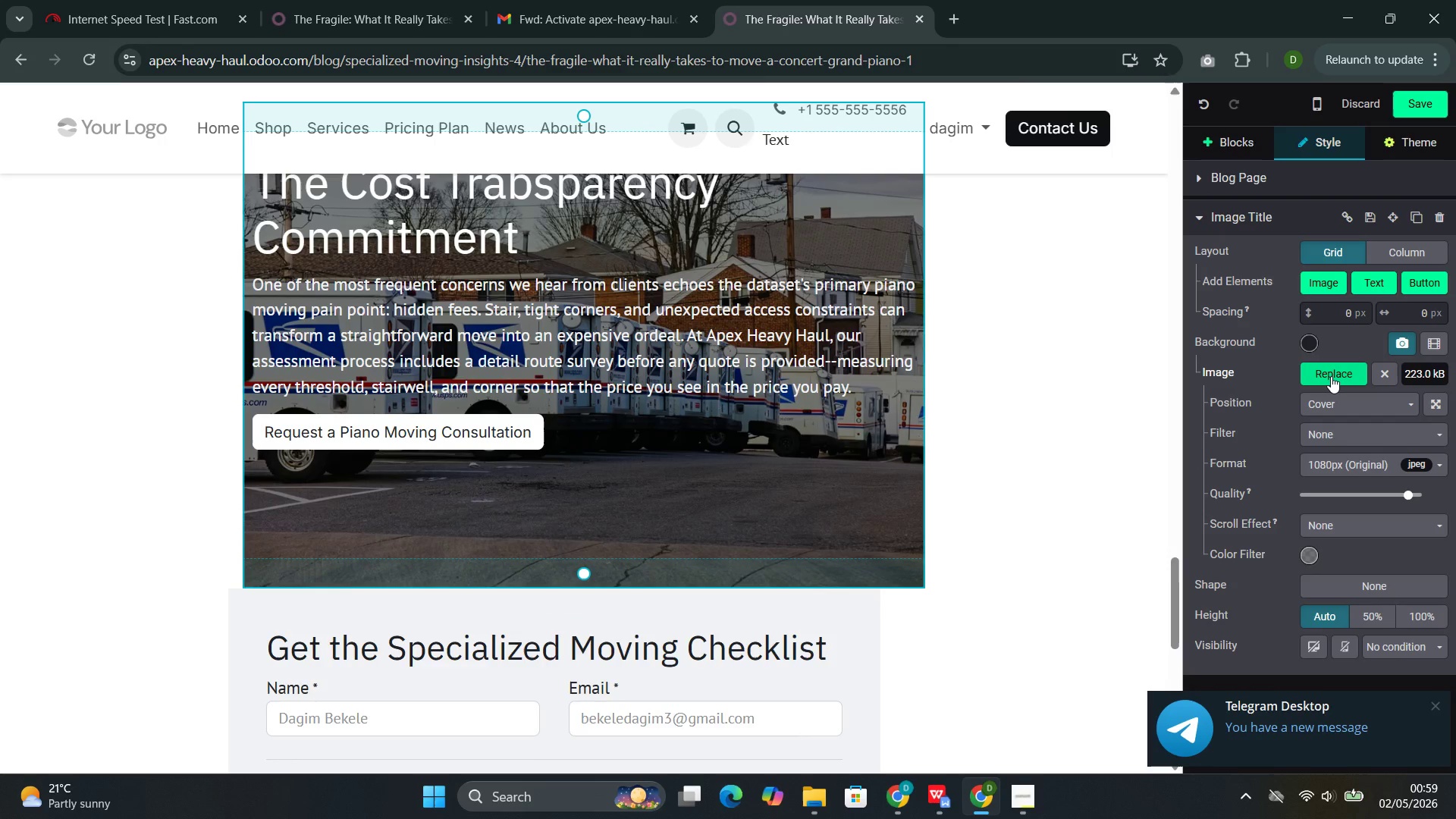 
left_click([1331, 376])
 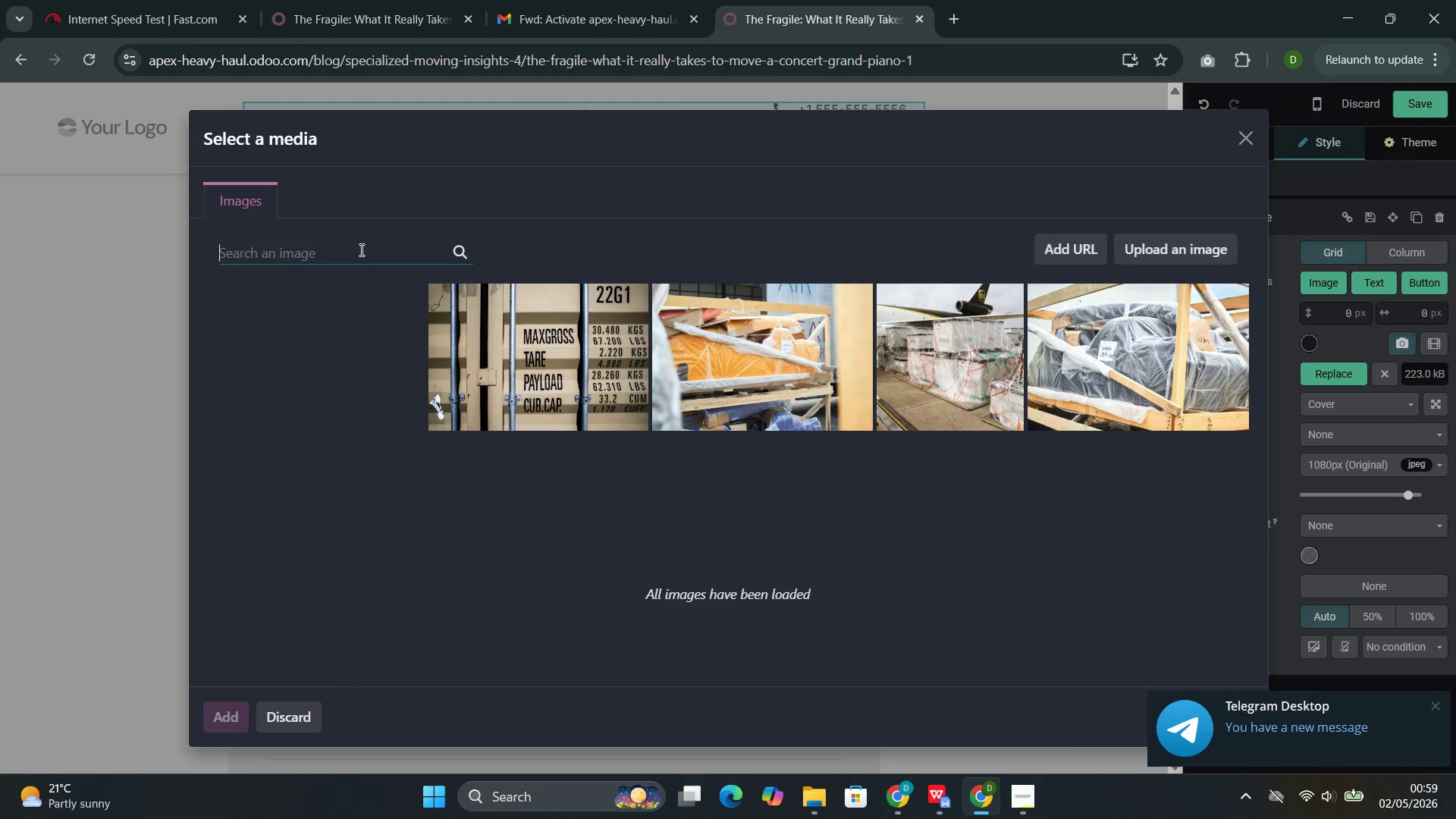 
left_click([347, 262])
 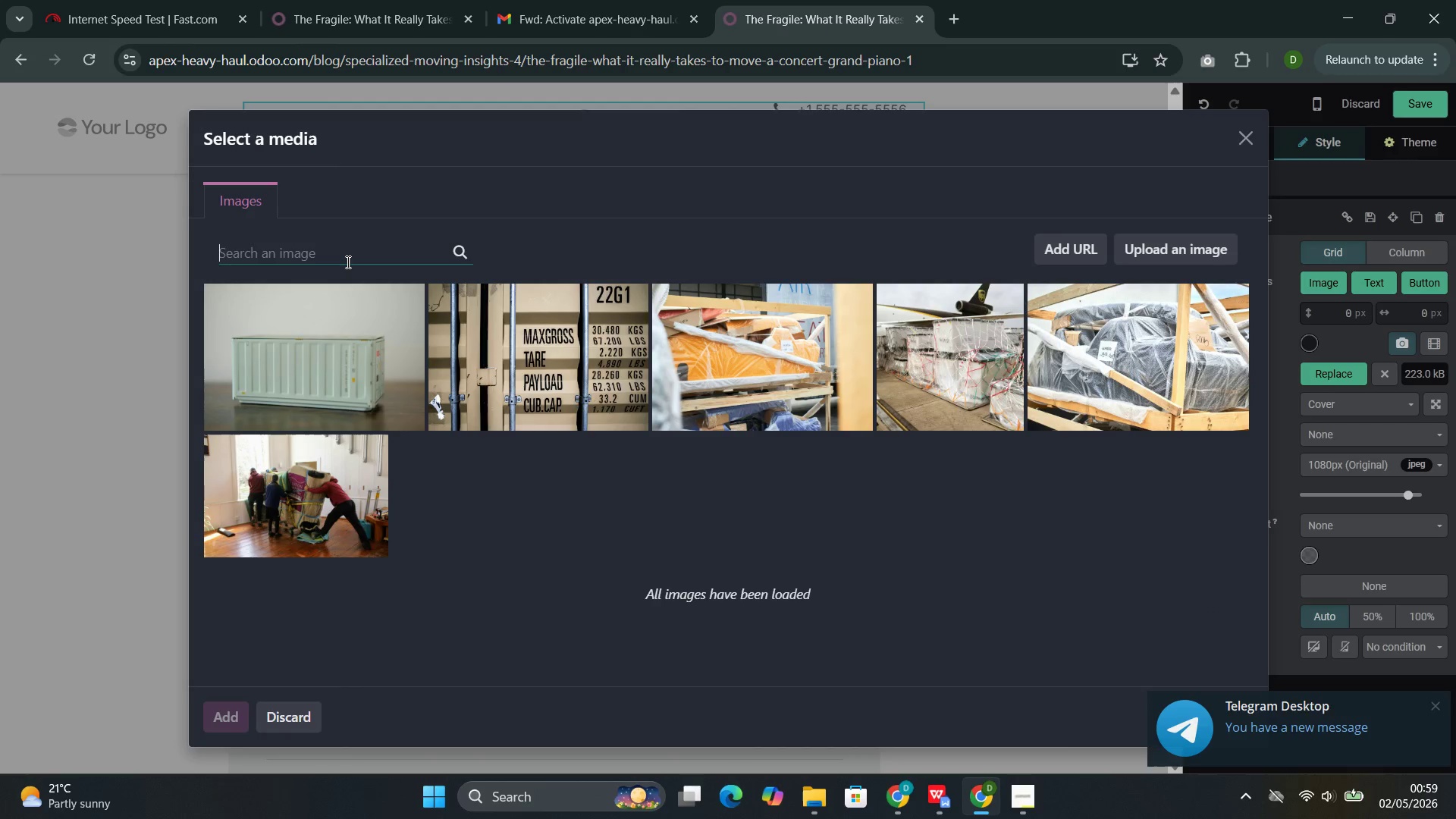 
key(Control+V)
 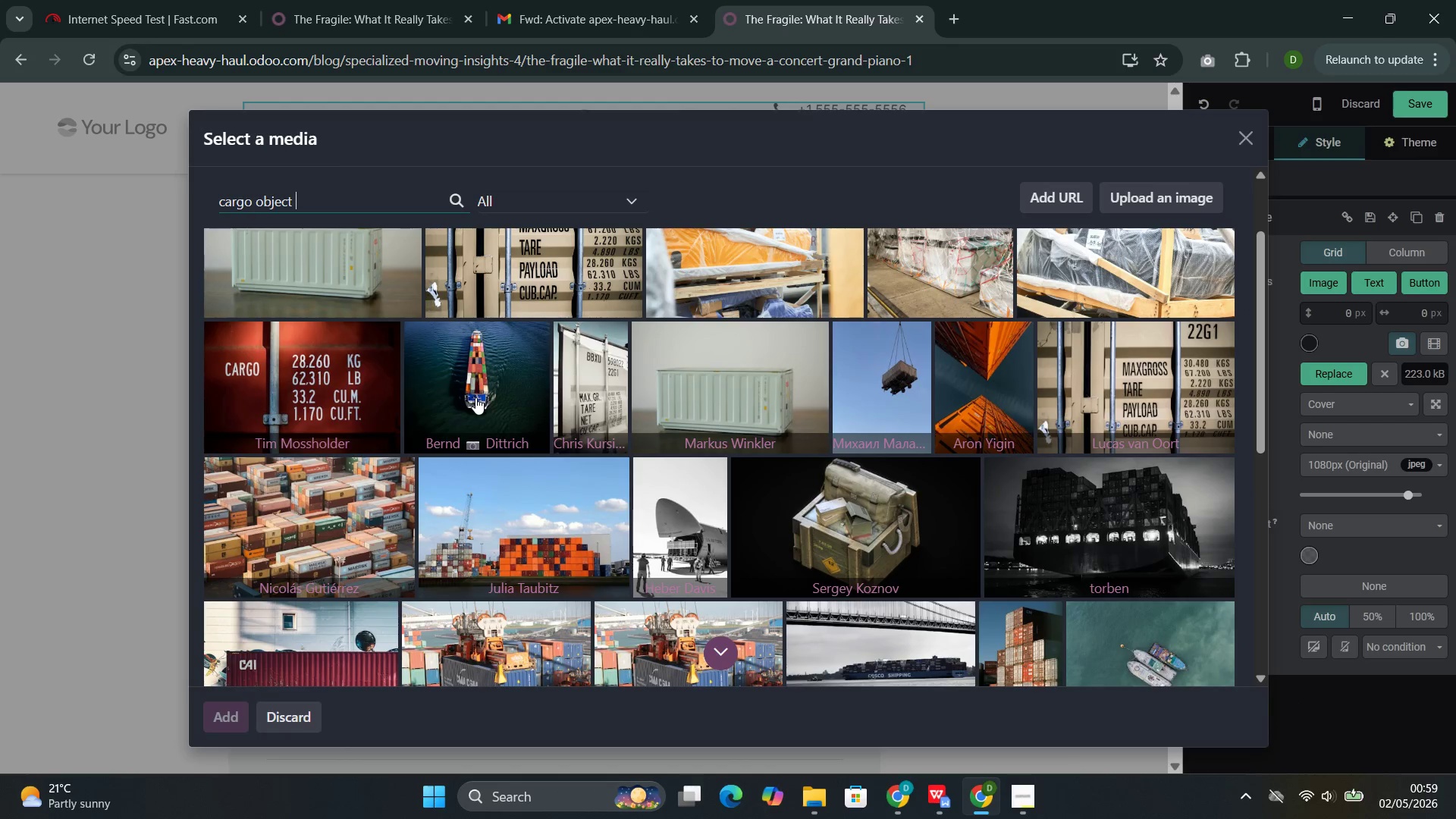 
wait(10.69)
 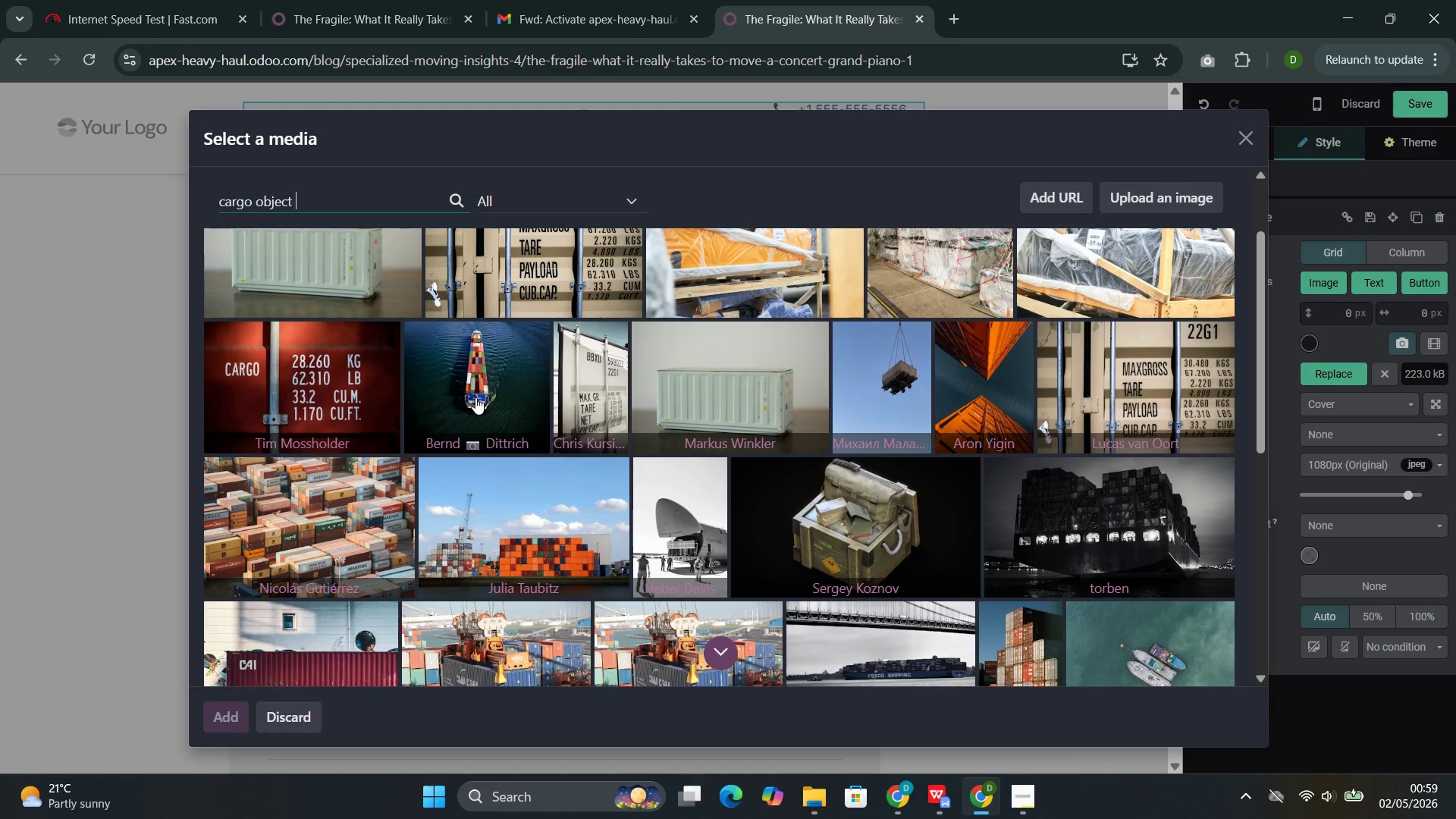 
left_click([304, 345])
 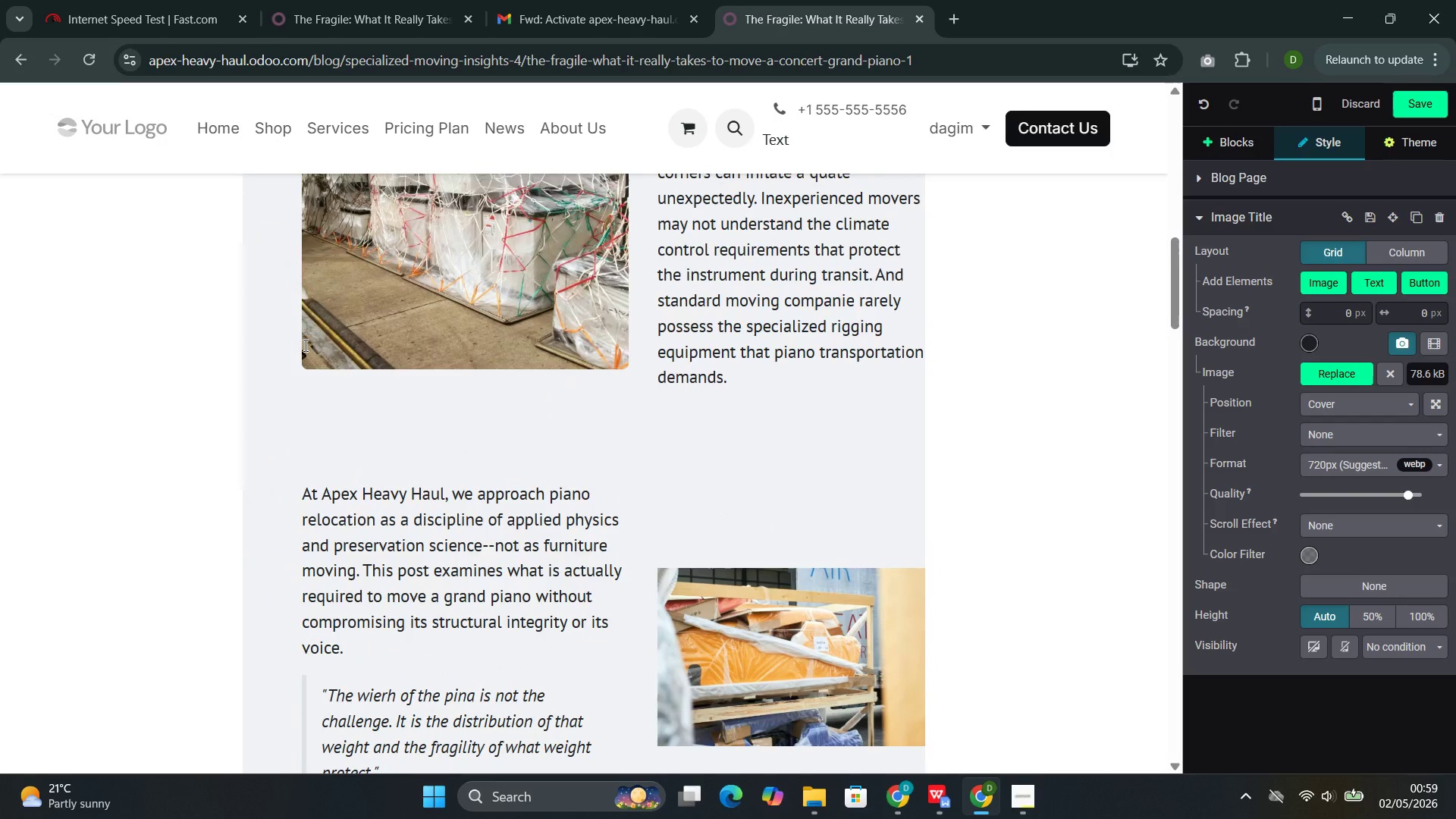 
wait(24.64)
 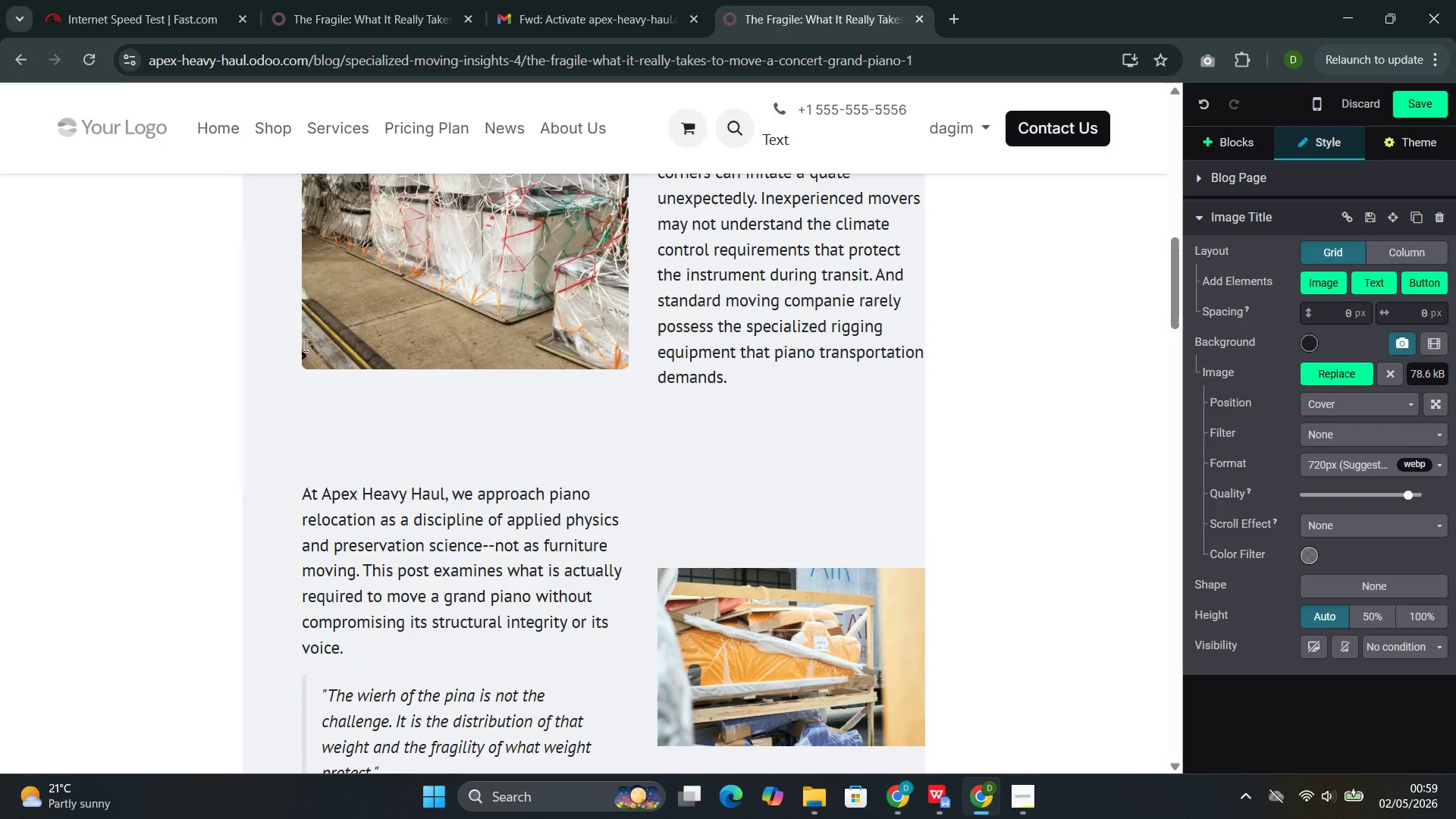 
left_click([1418, 111])
 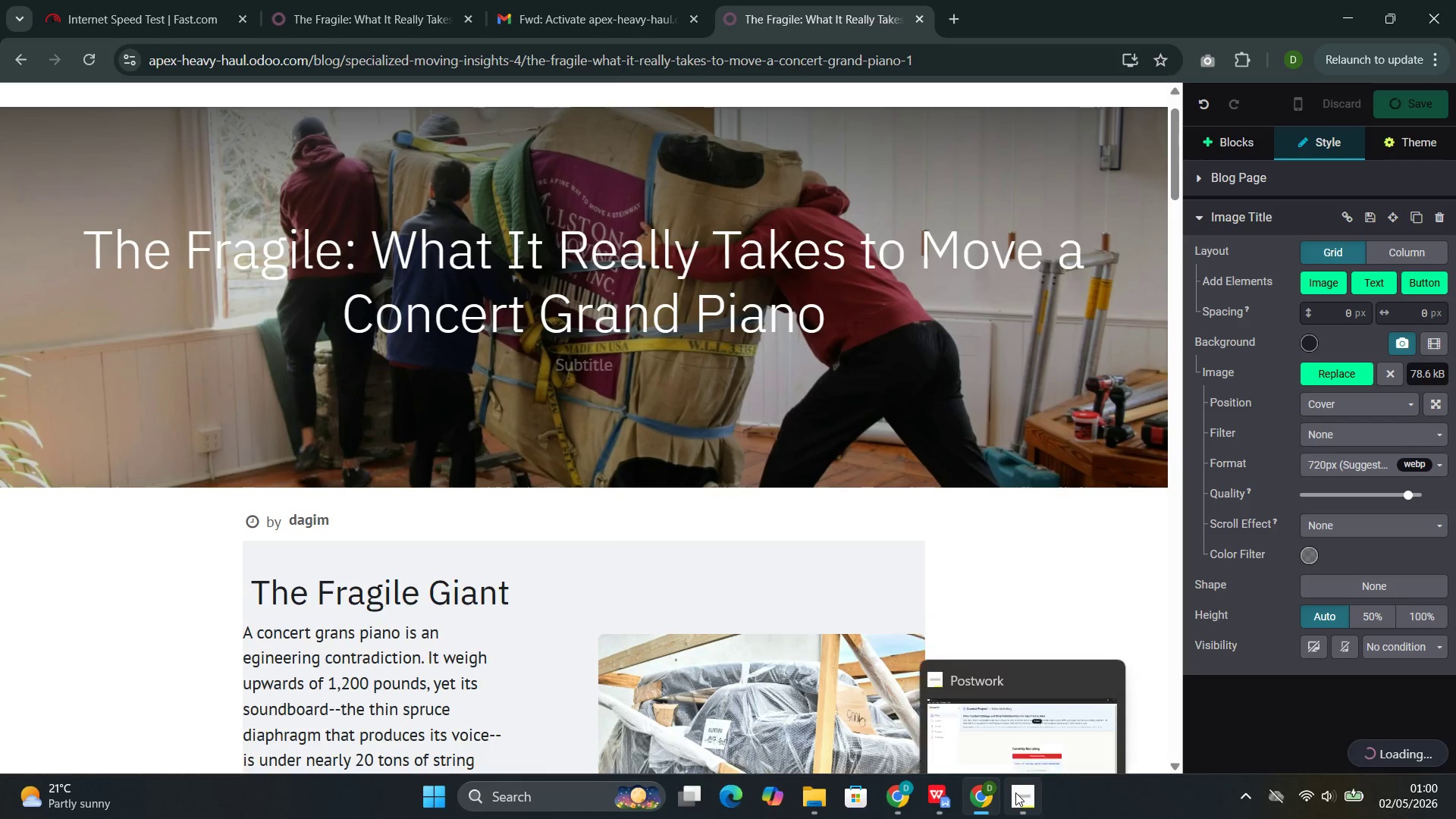 
left_click([974, 738])
 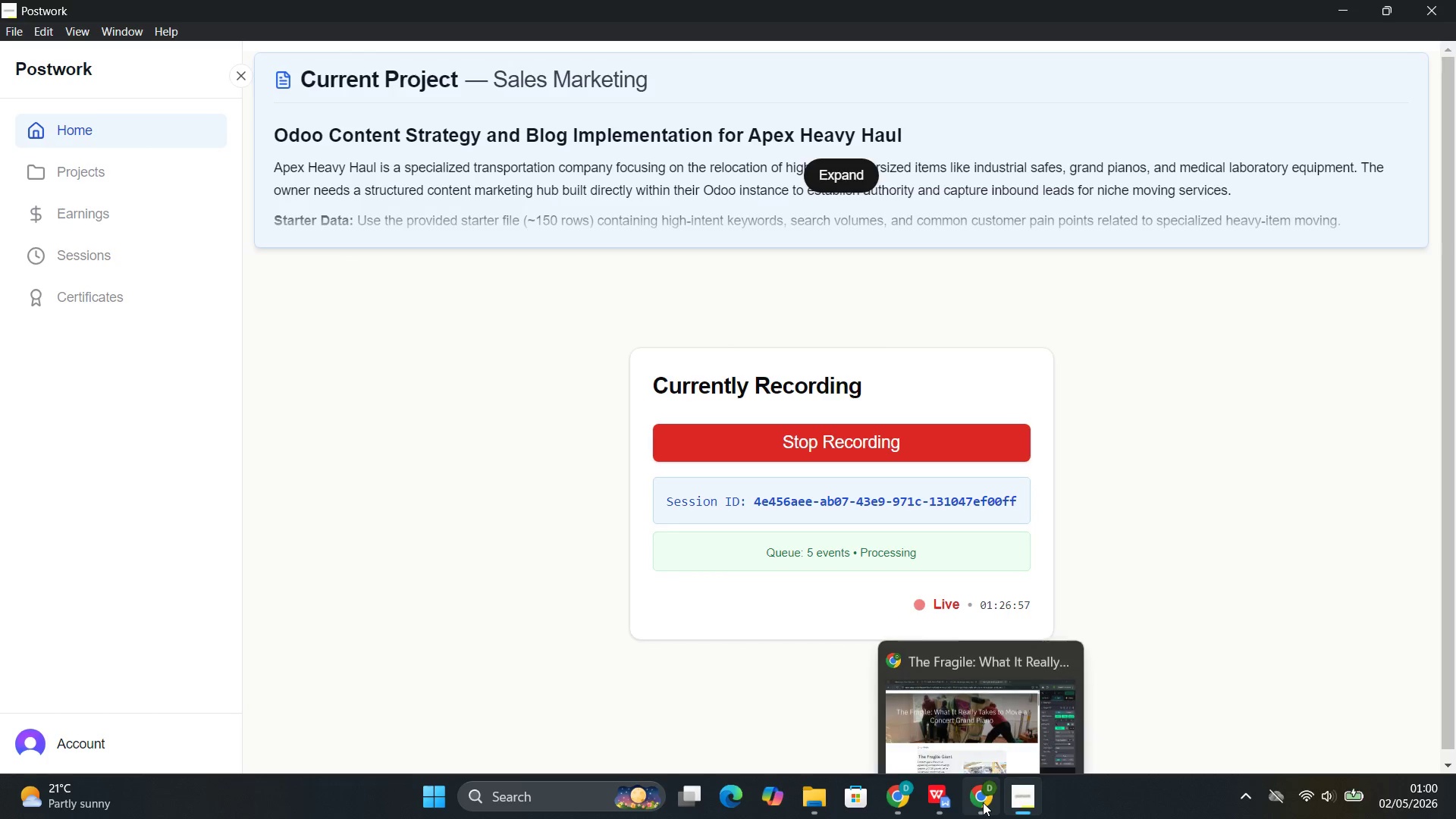 
left_click([982, 708])
 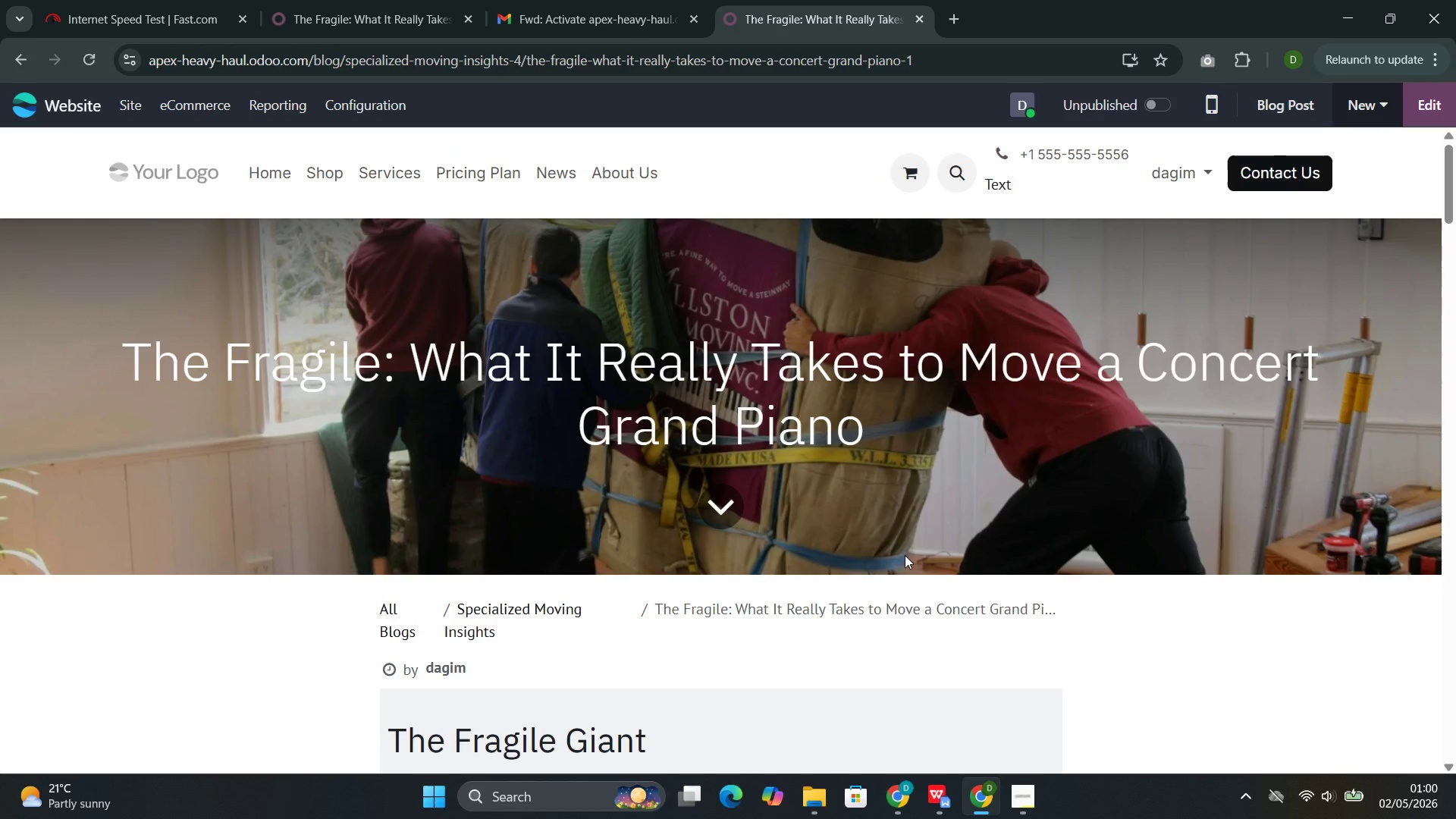 
wait(15.56)
 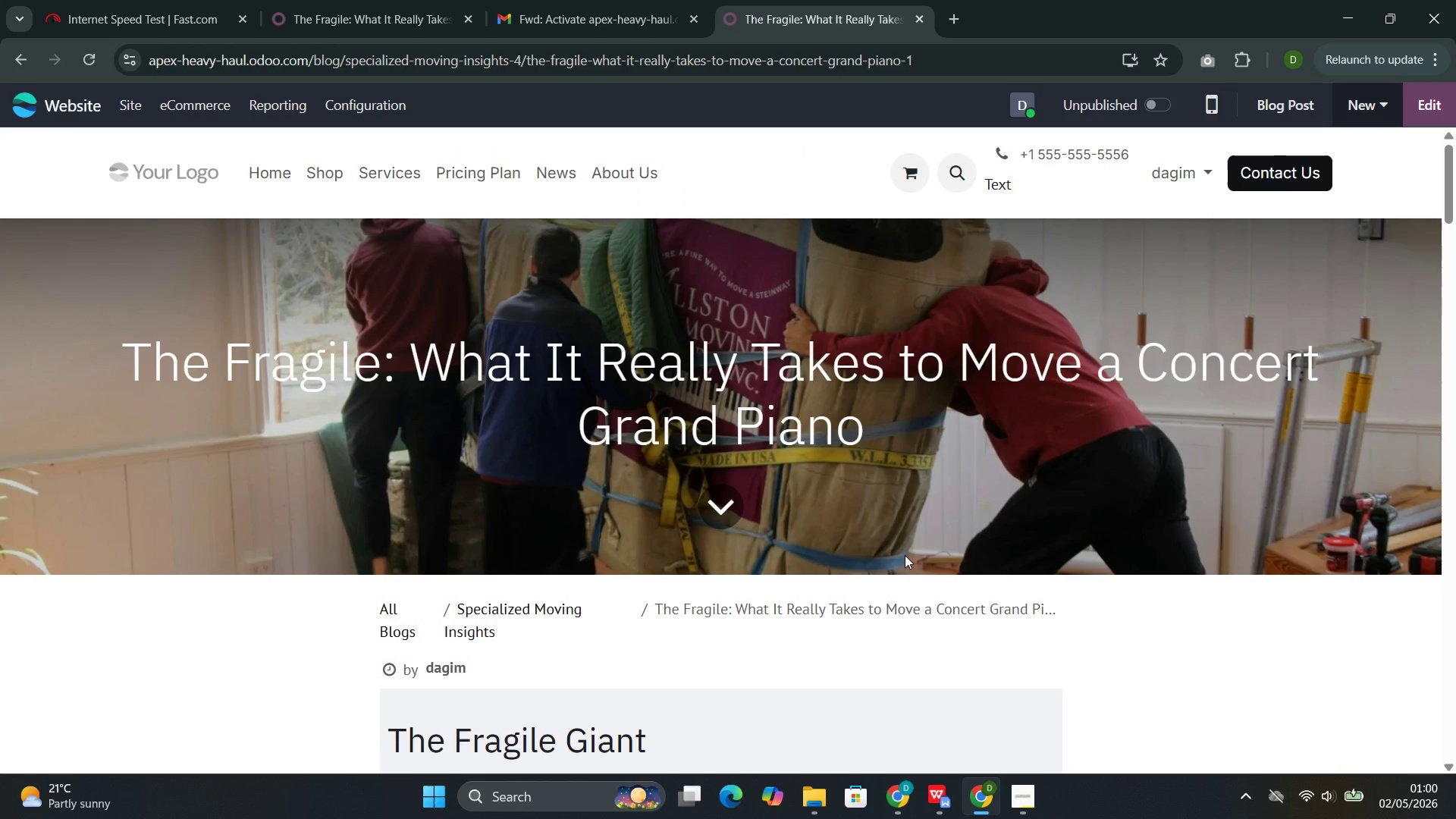 
left_click([1418, 118])
 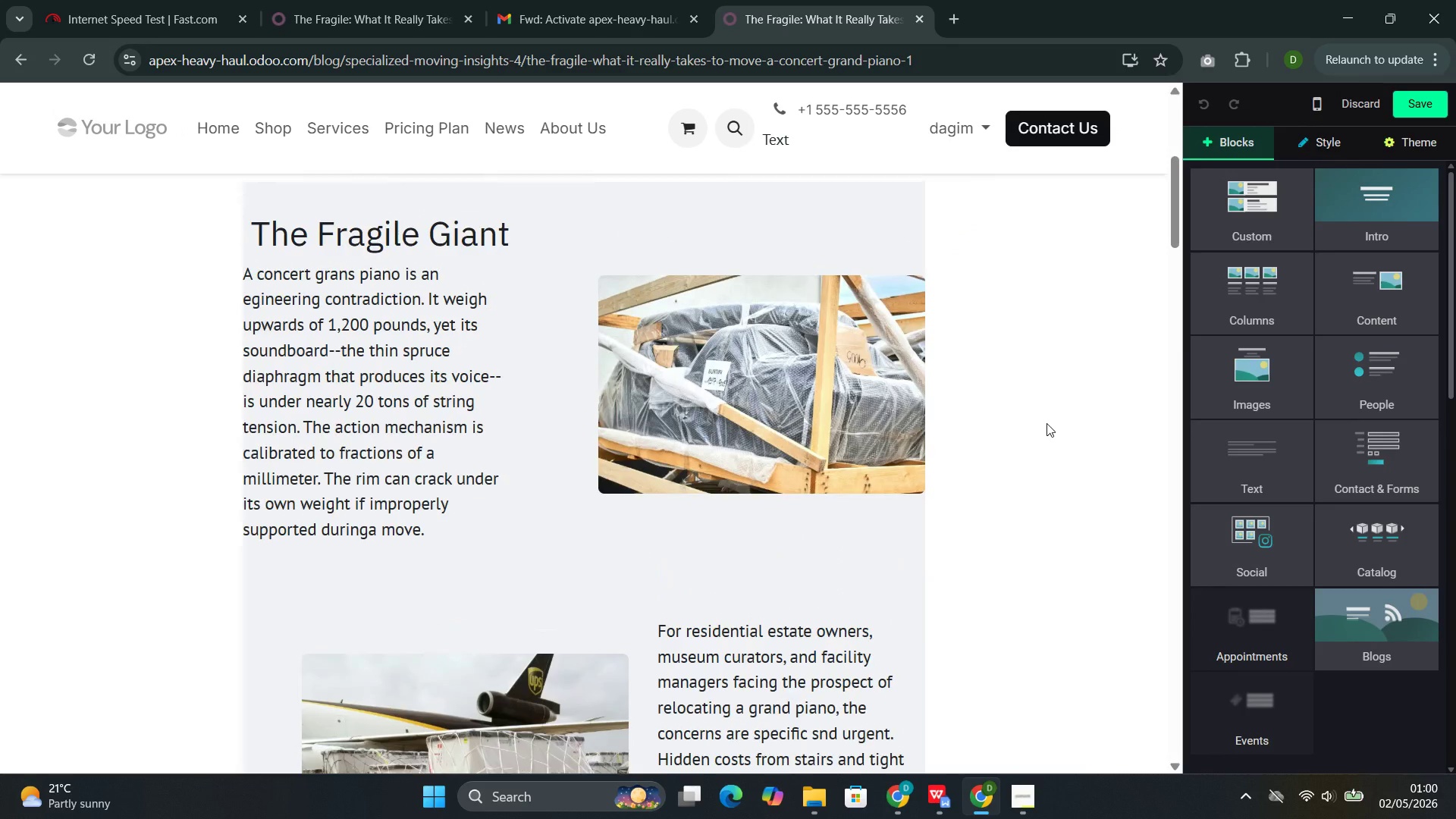 
left_click([872, 381])
 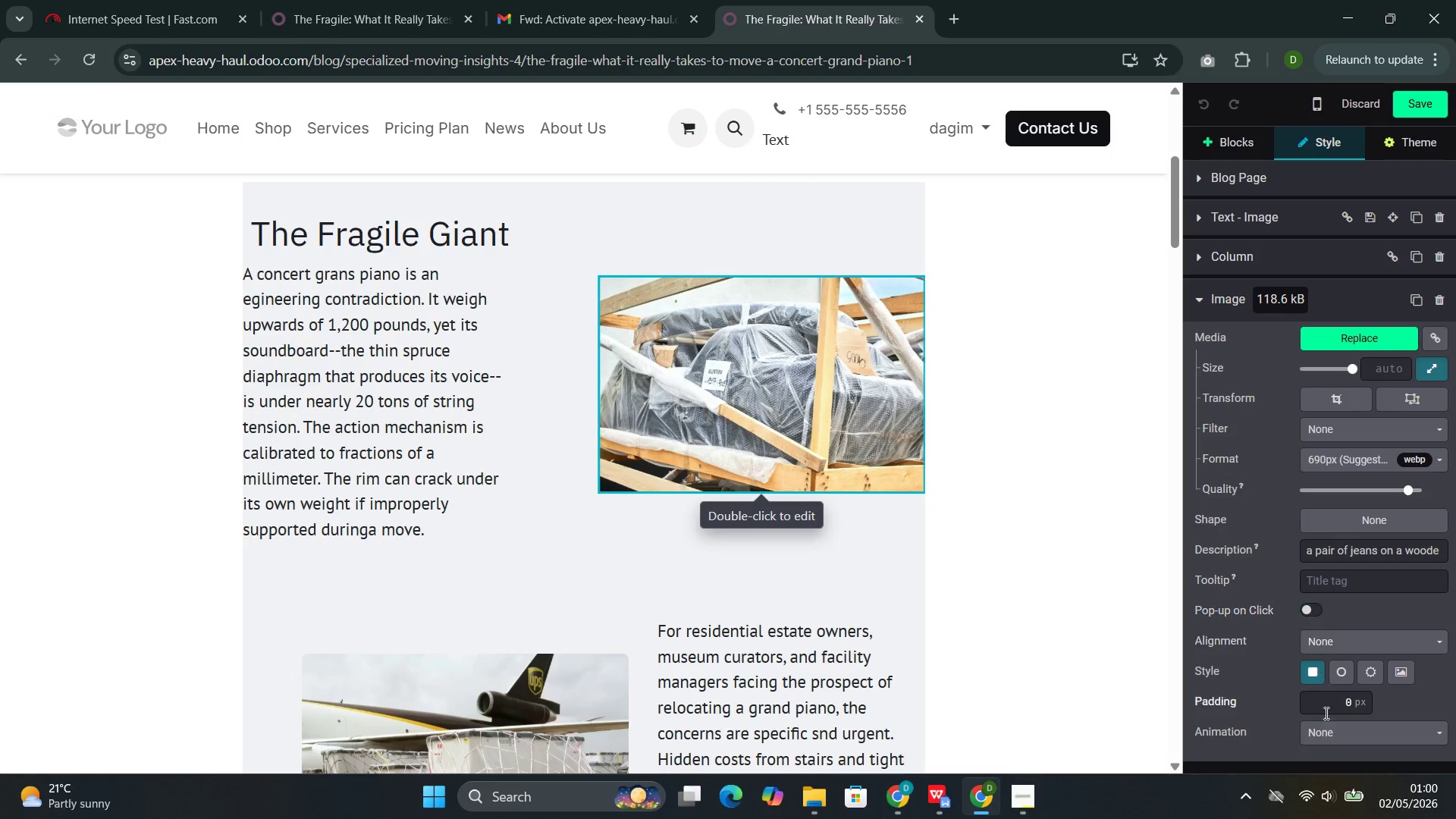 
left_click([1336, 726])
 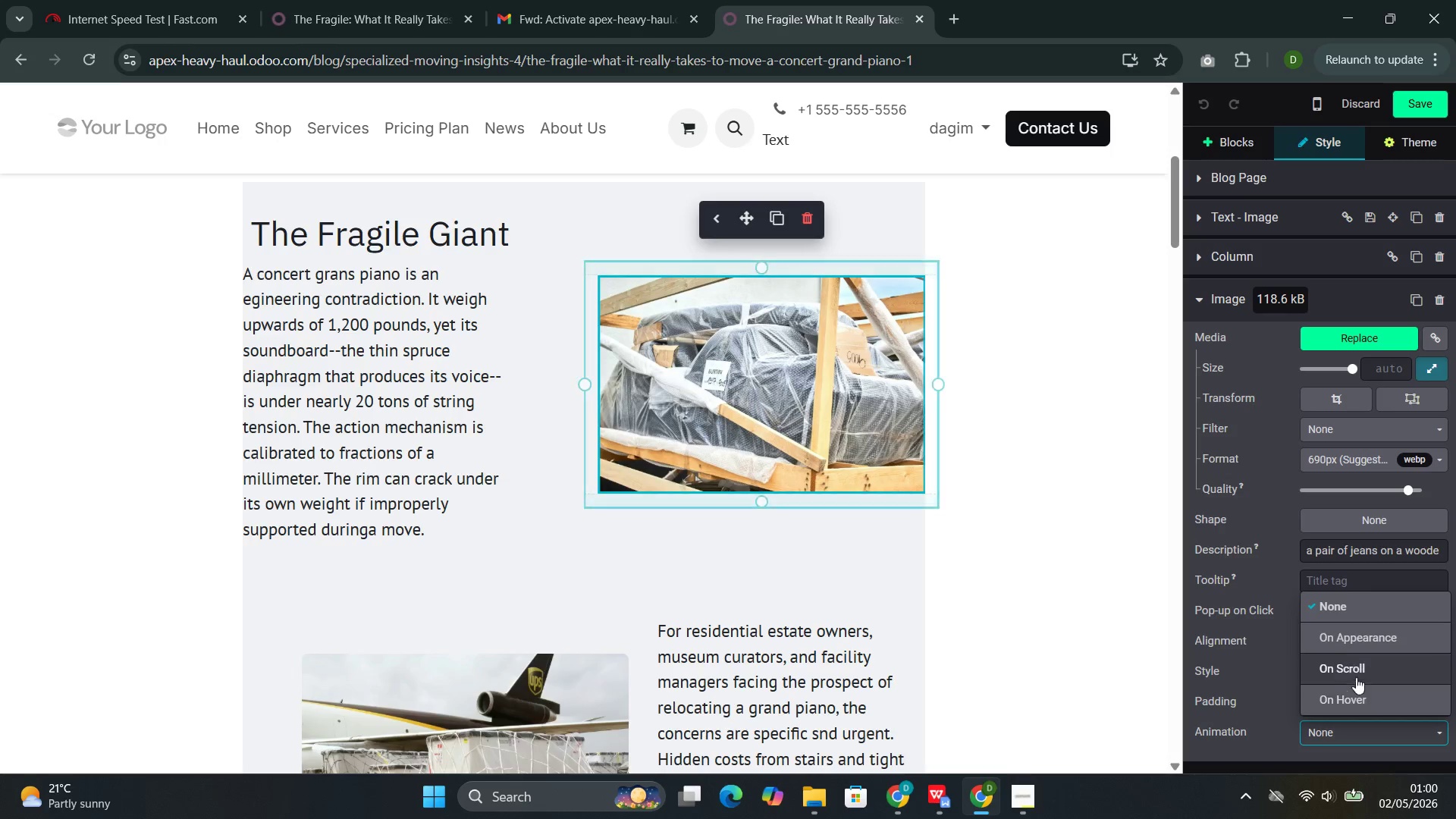 
left_click([1363, 672])
 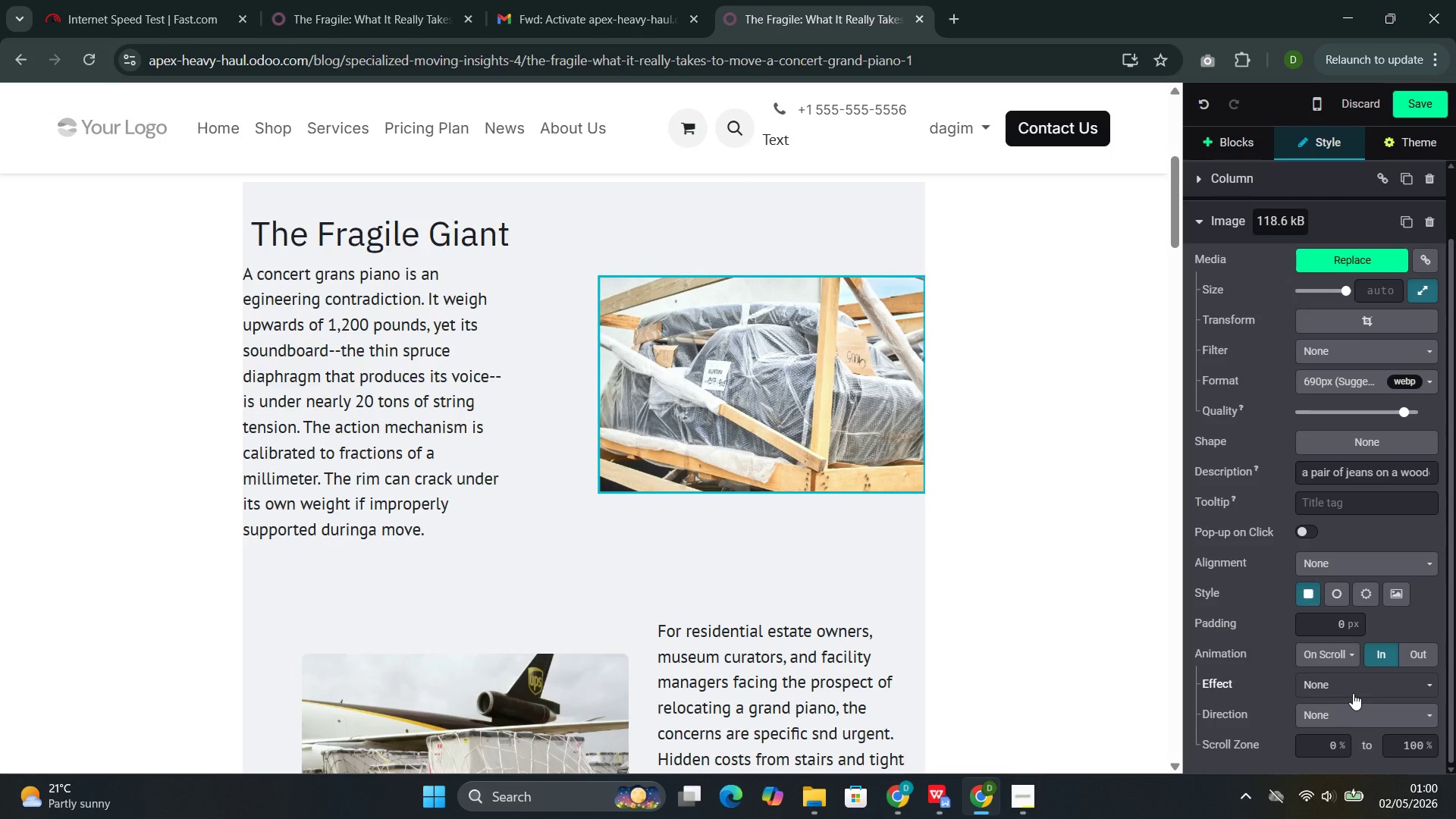 
left_click([1343, 707])
 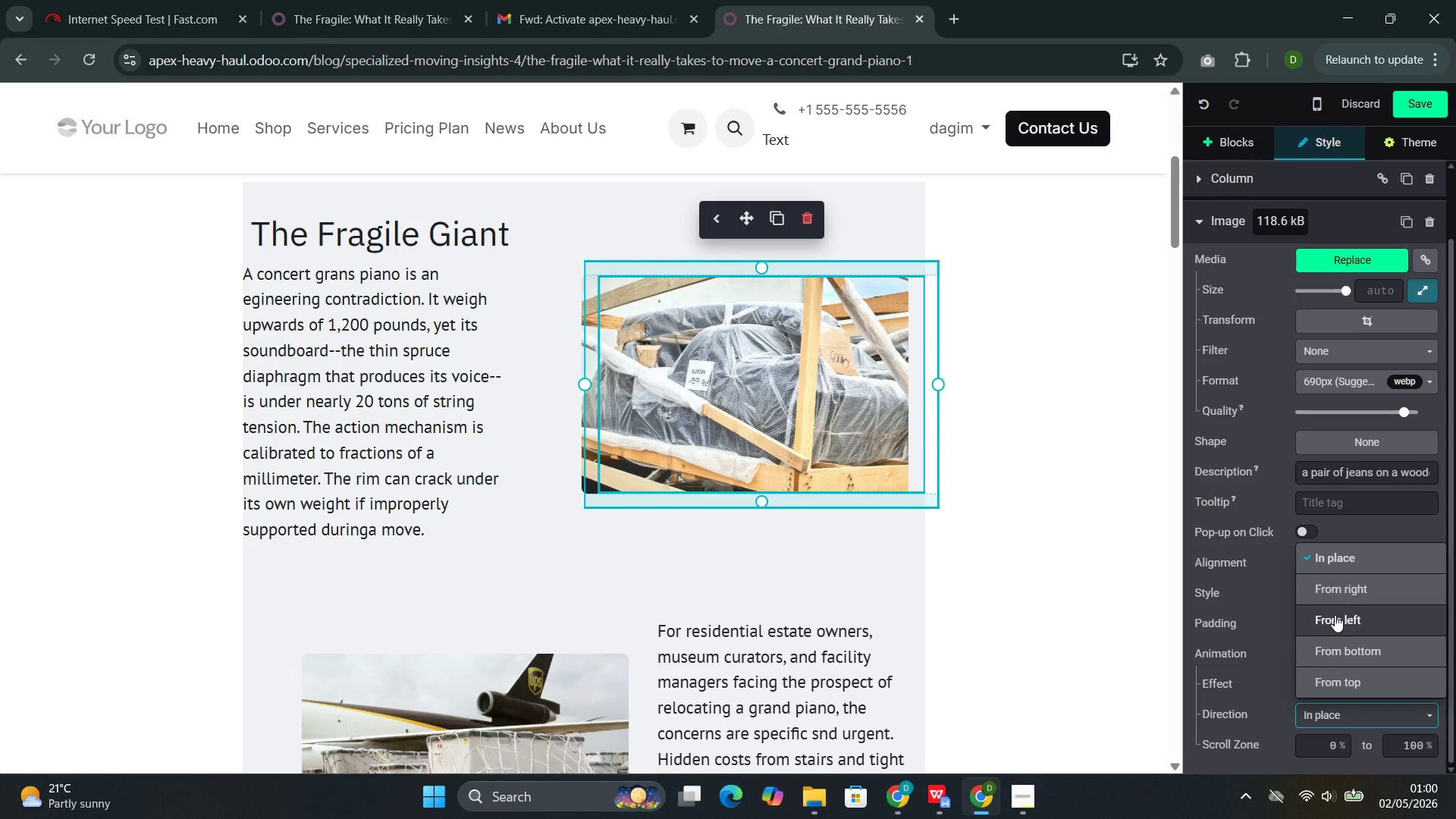 
left_click([1332, 598])
 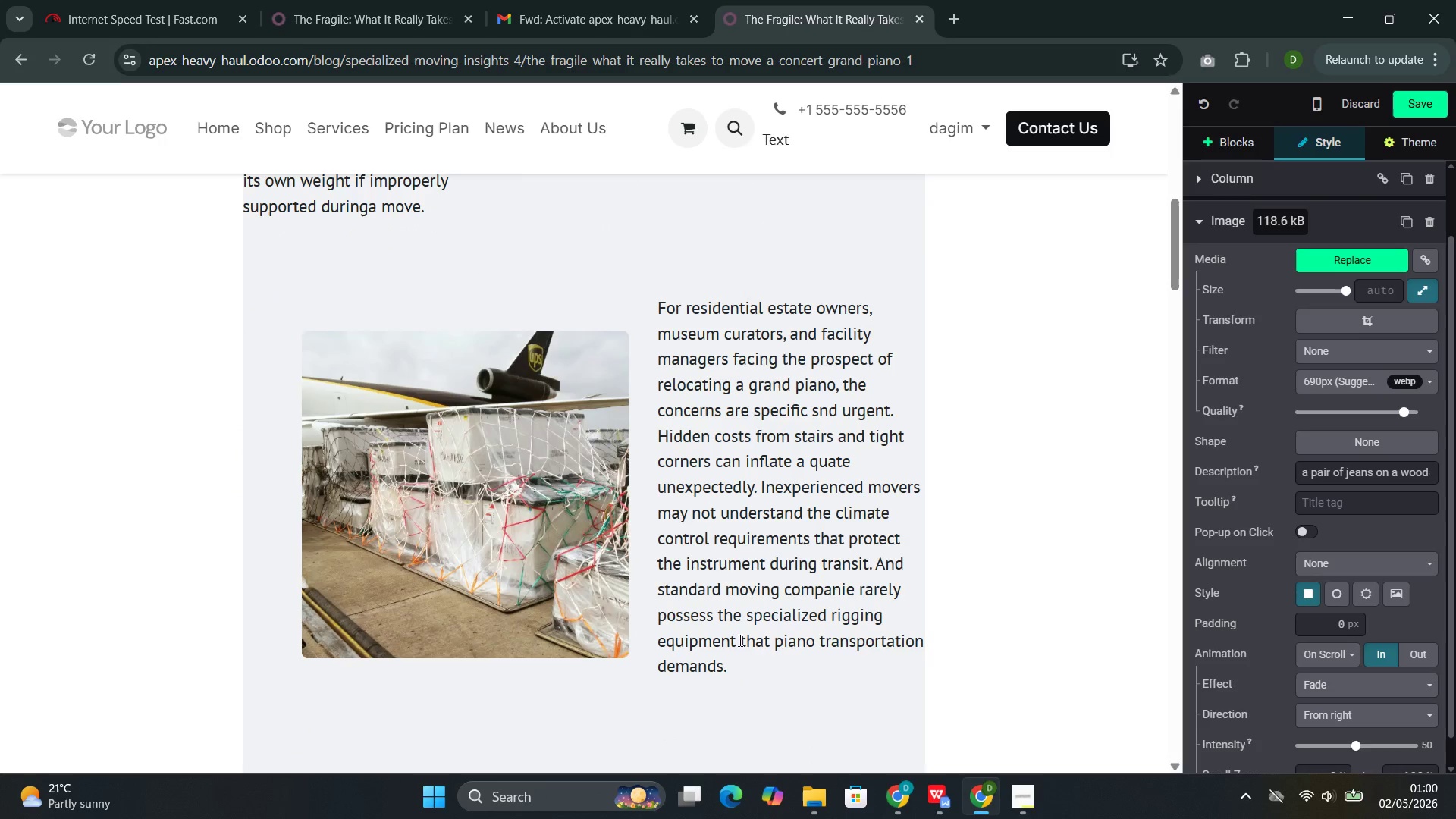 
left_click([429, 528])
 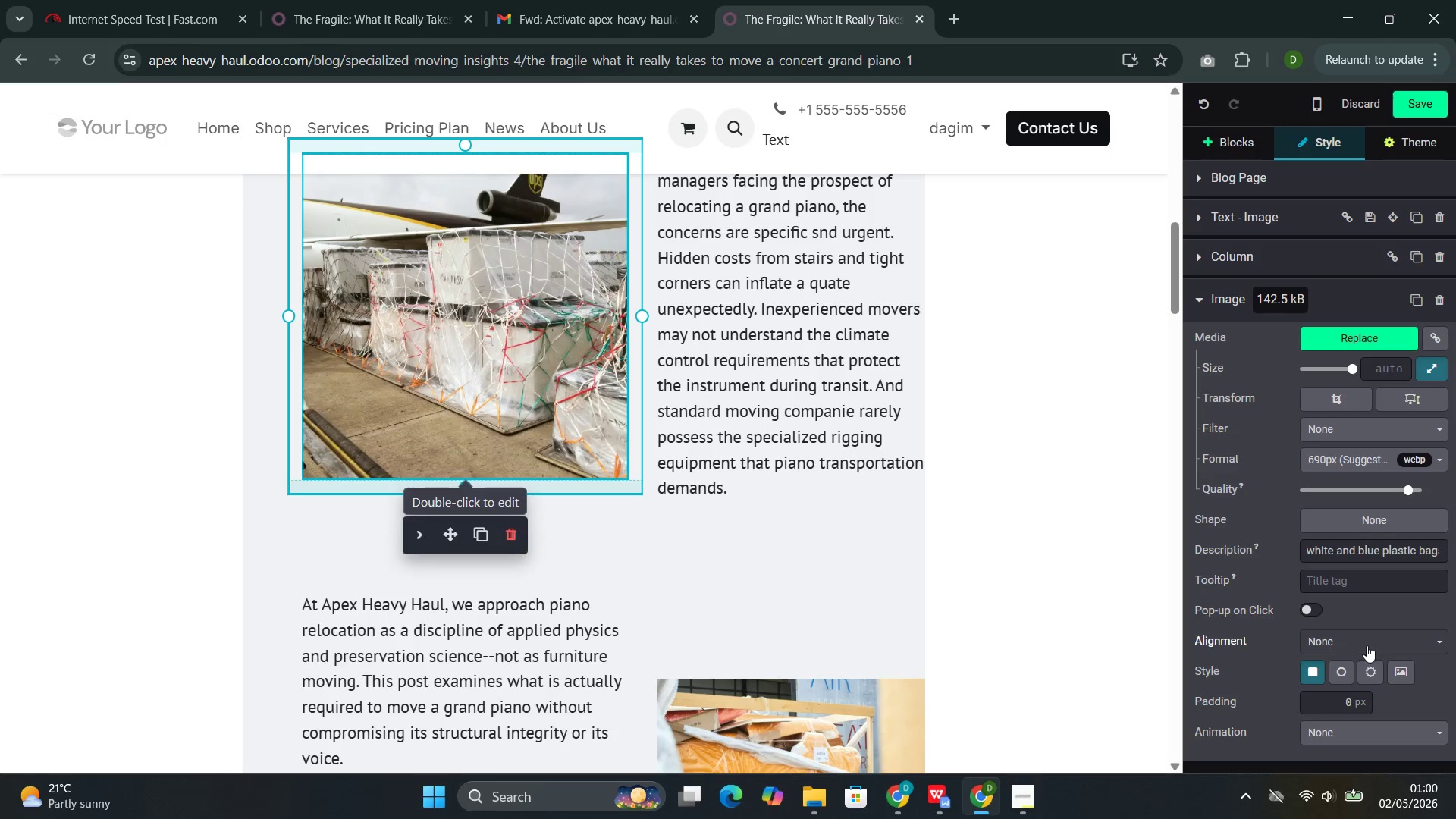 
left_click([1329, 740])
 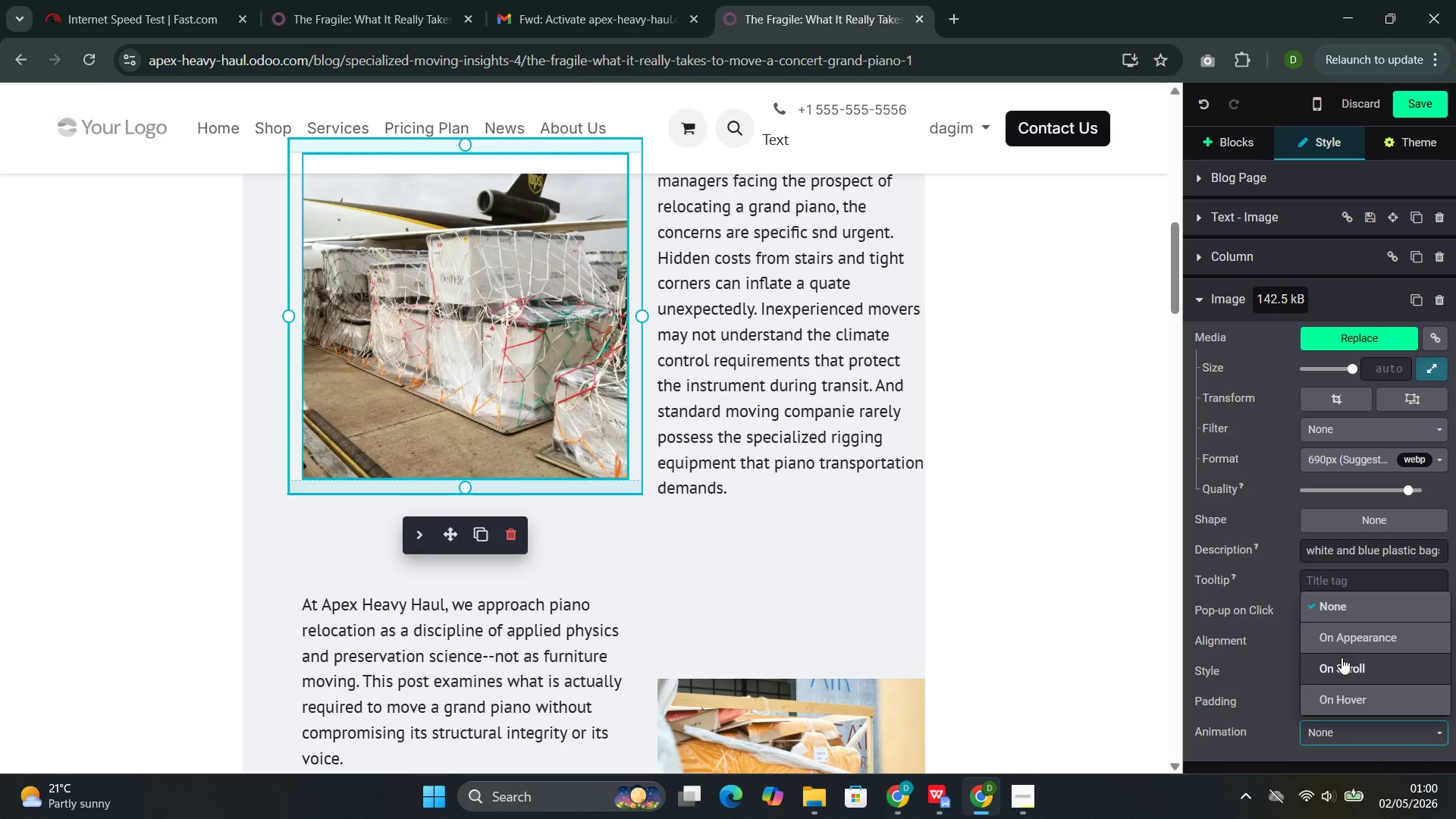 
left_click([1340, 668])
 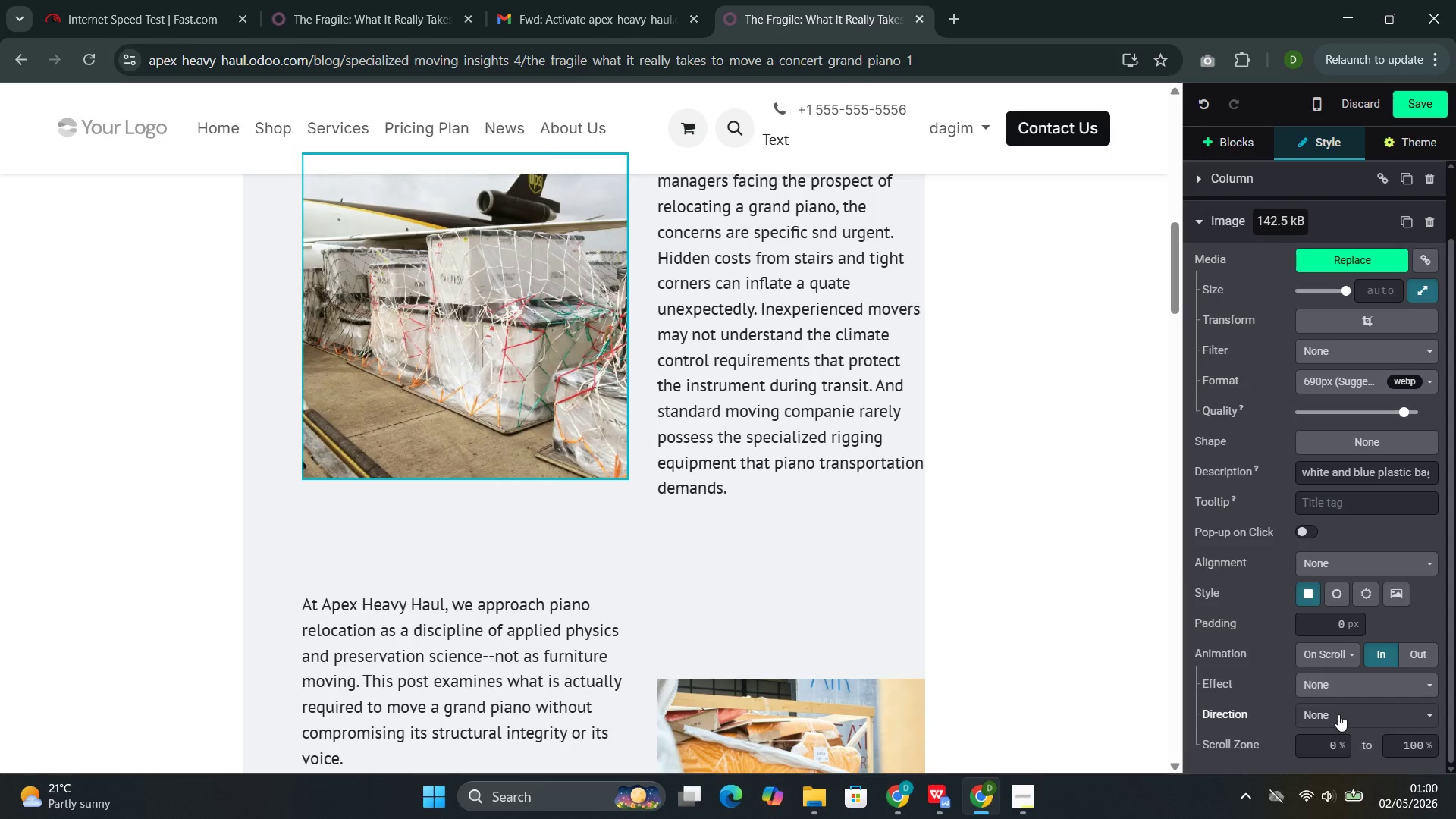 
left_click([1338, 716])
 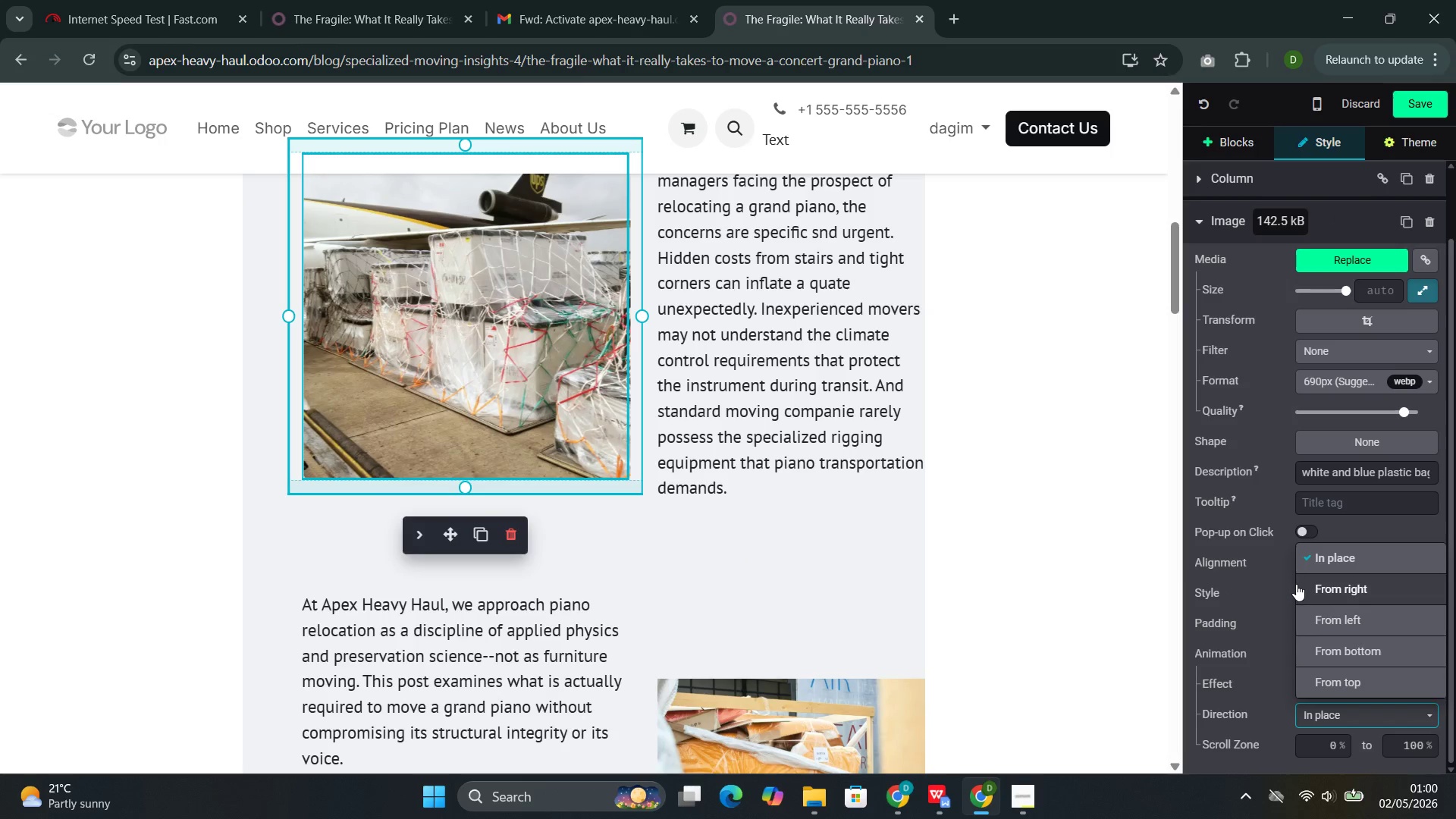 
left_click([1296, 584])
 